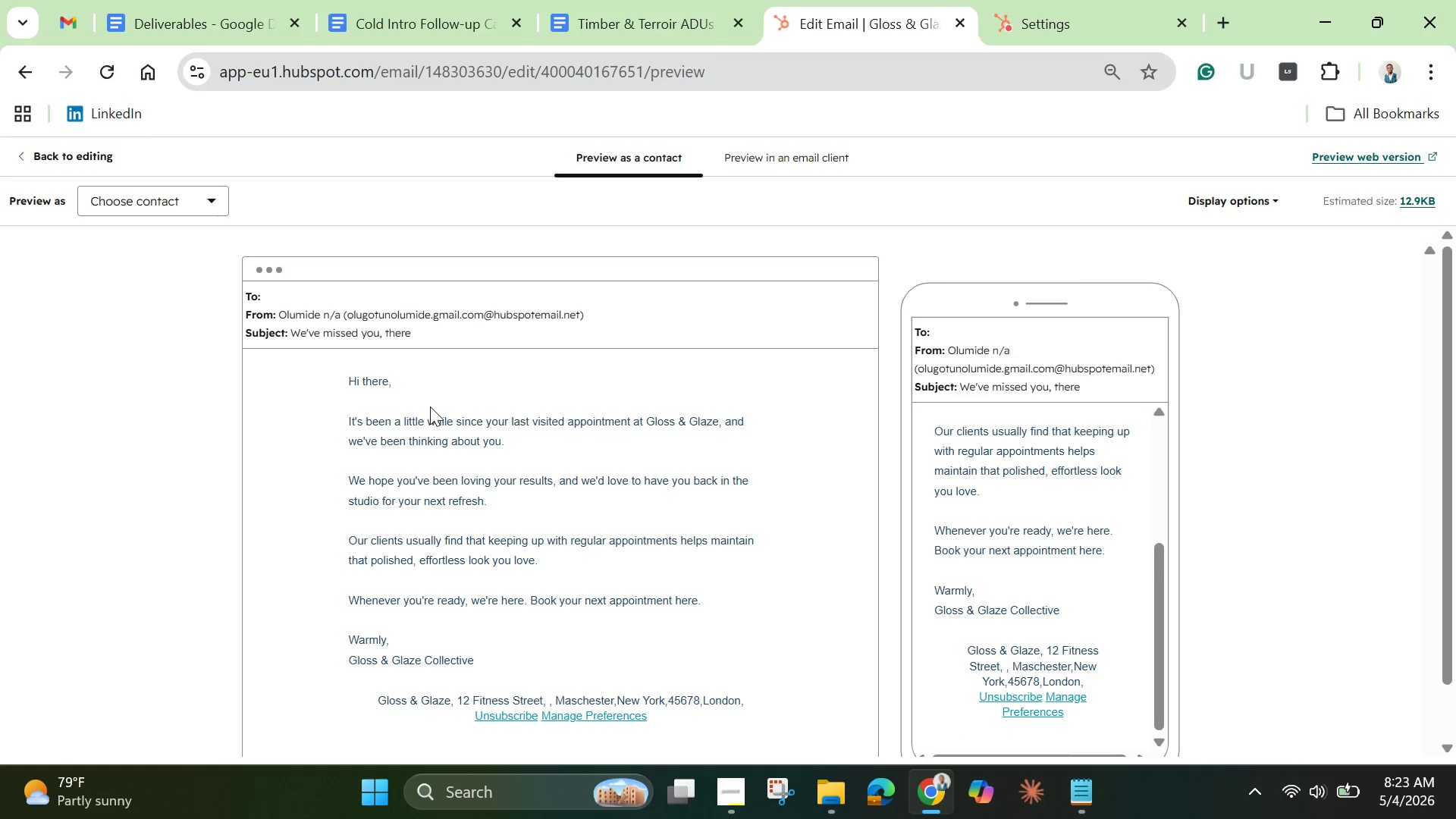 
wait(10.39)
 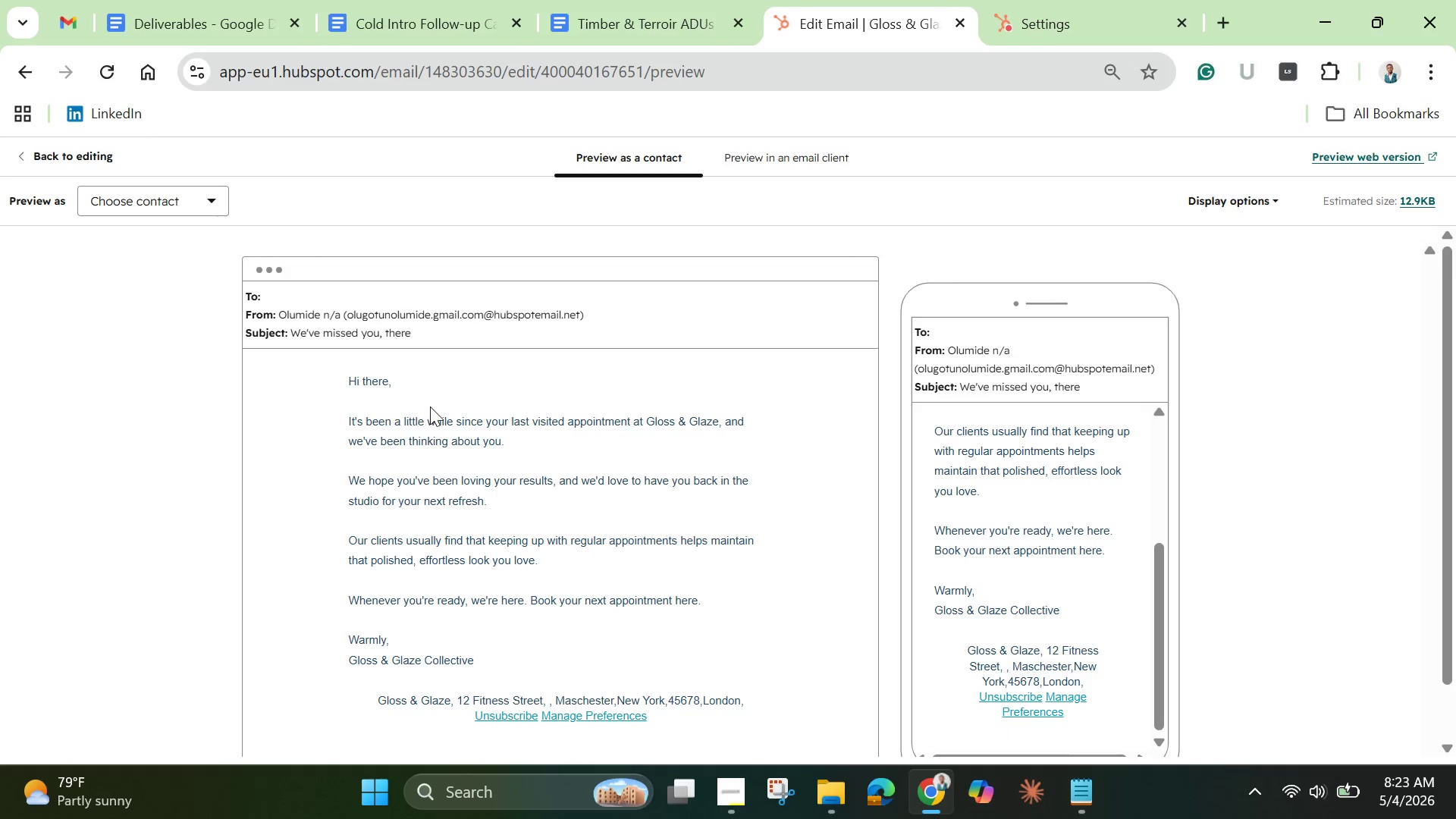 
left_click([193, 198])
 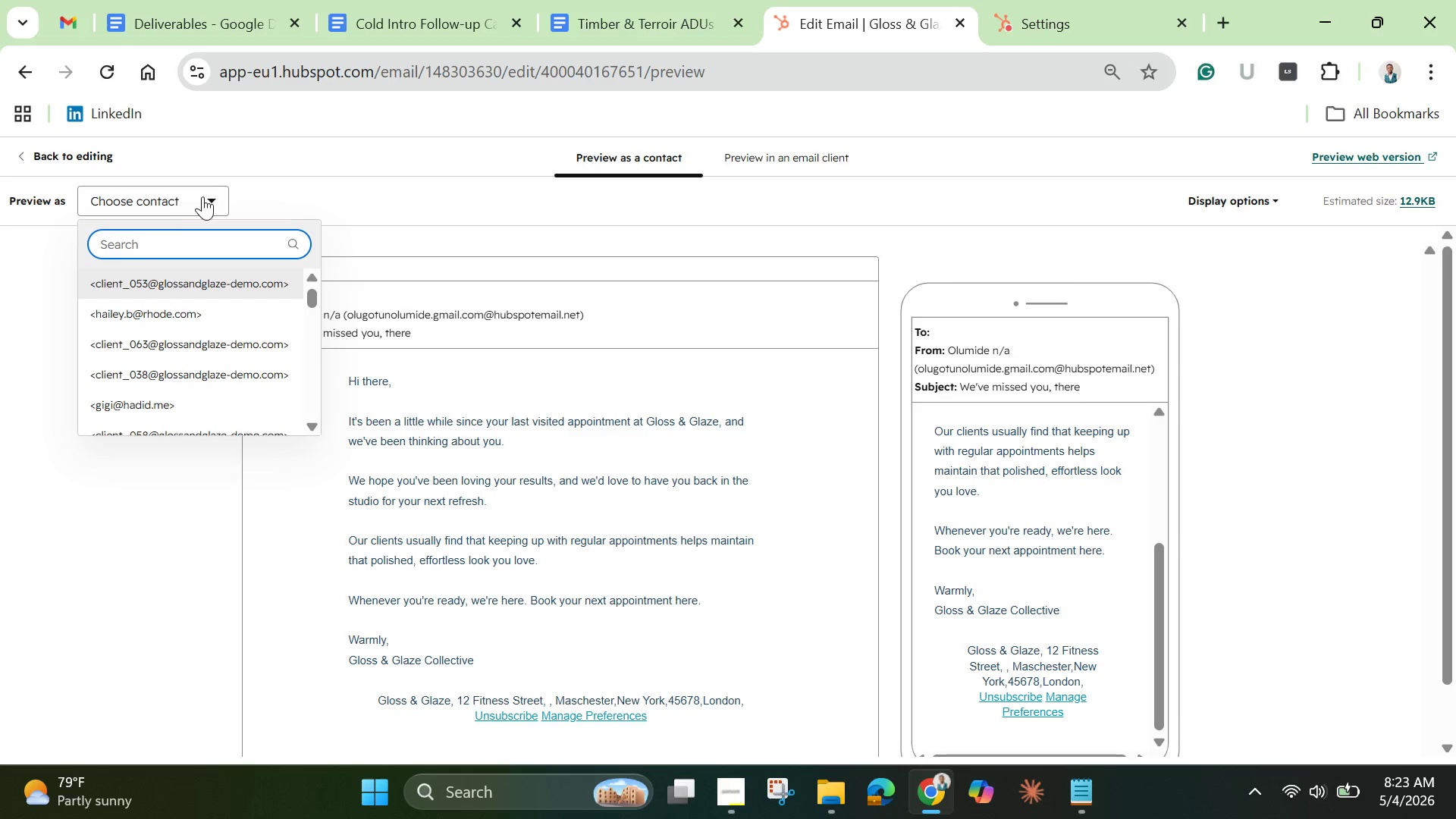 
left_click([204, 196])
 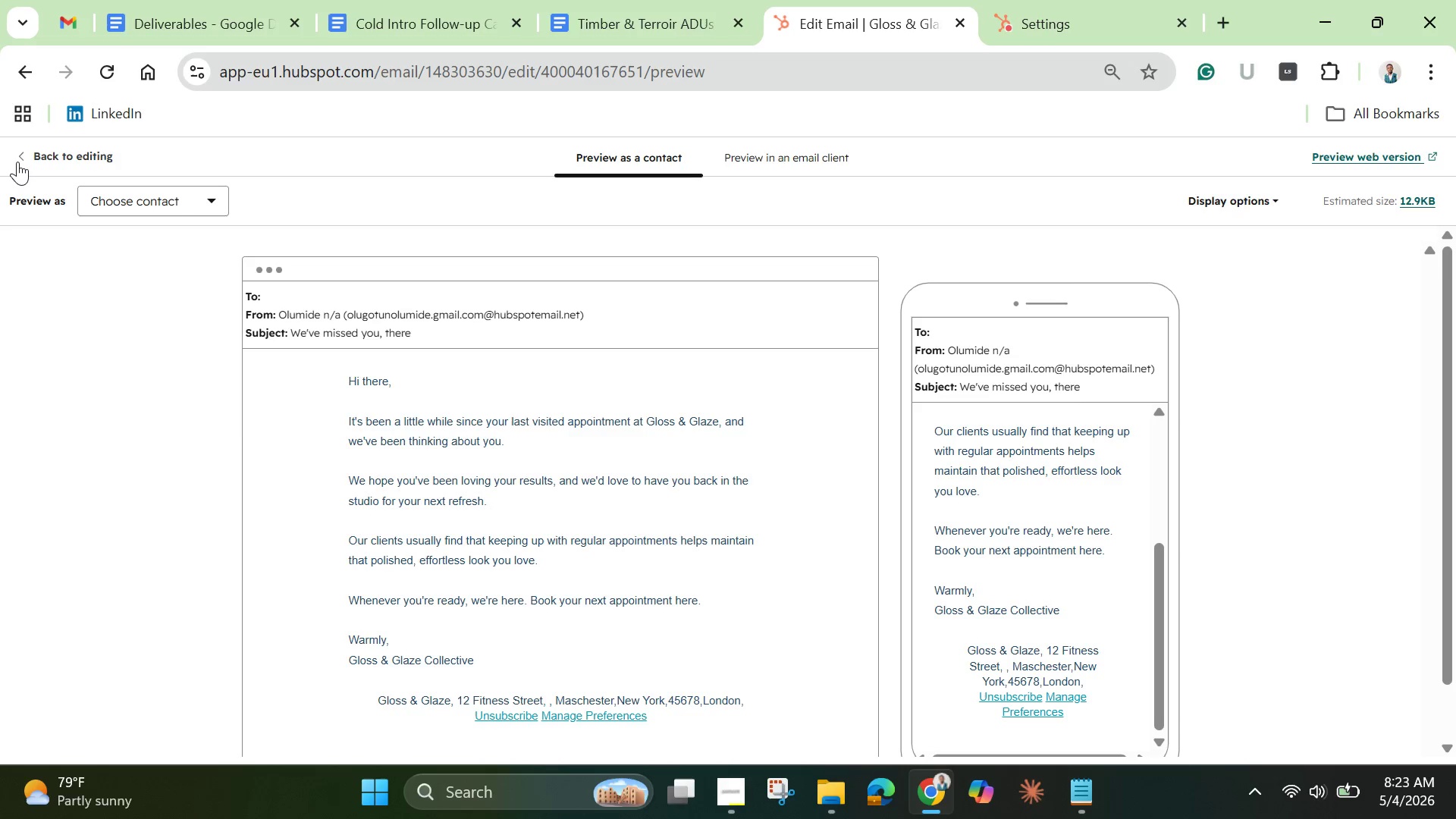 
left_click([26, 153])
 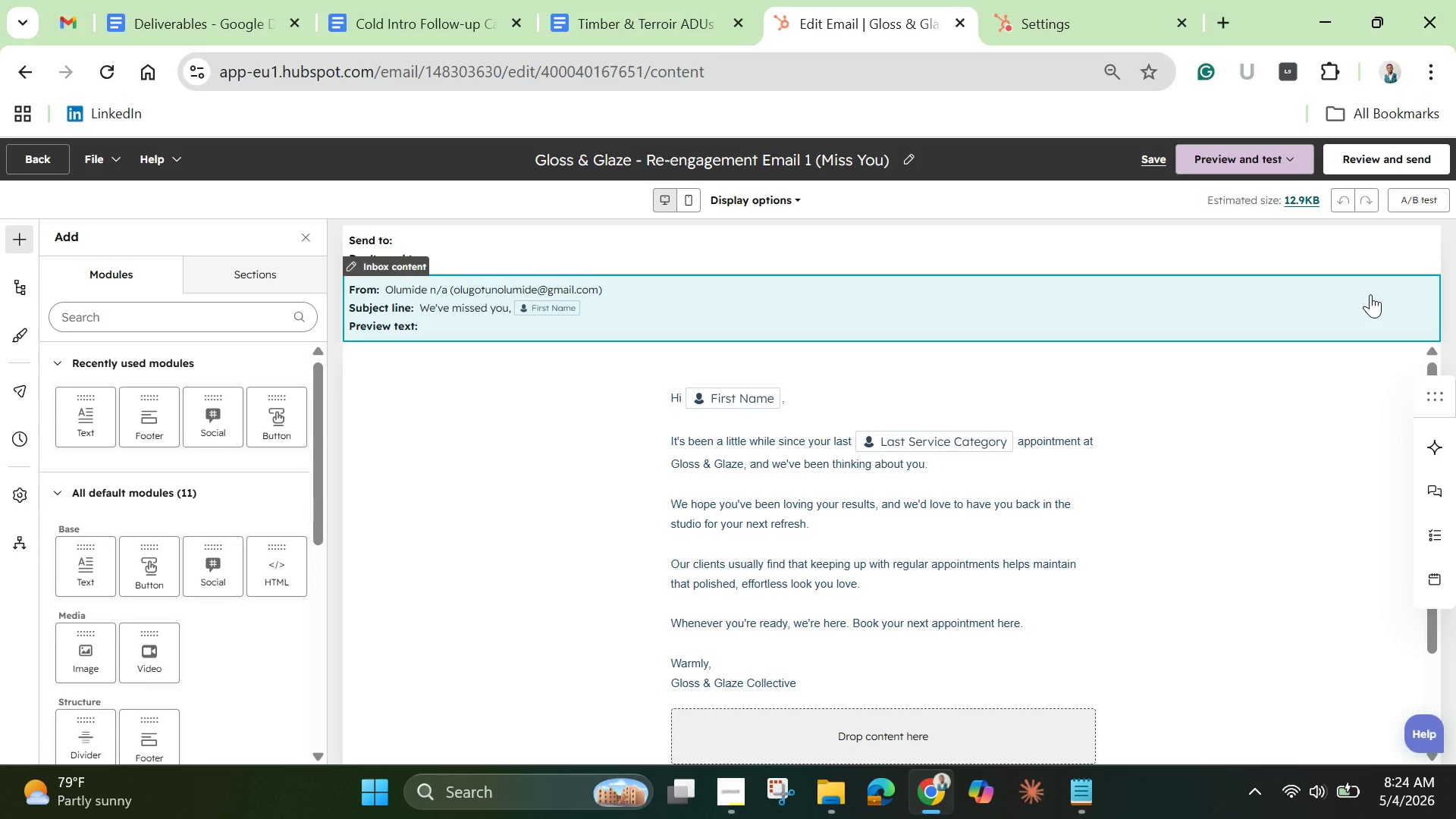 
wait(24.45)
 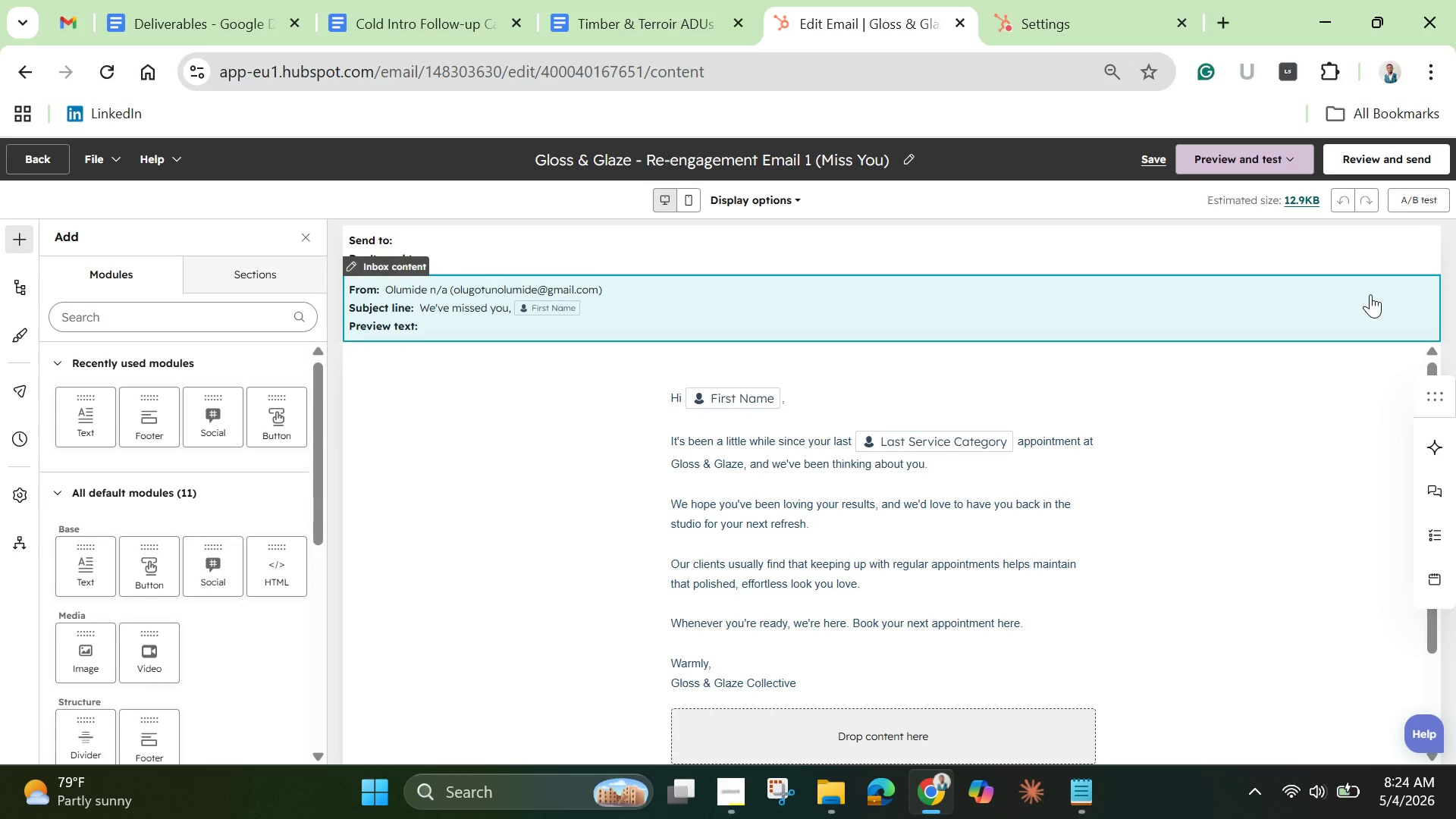 
left_click_drag(start_coordinate=[1430, 637], to_coordinate=[1442, 748])
 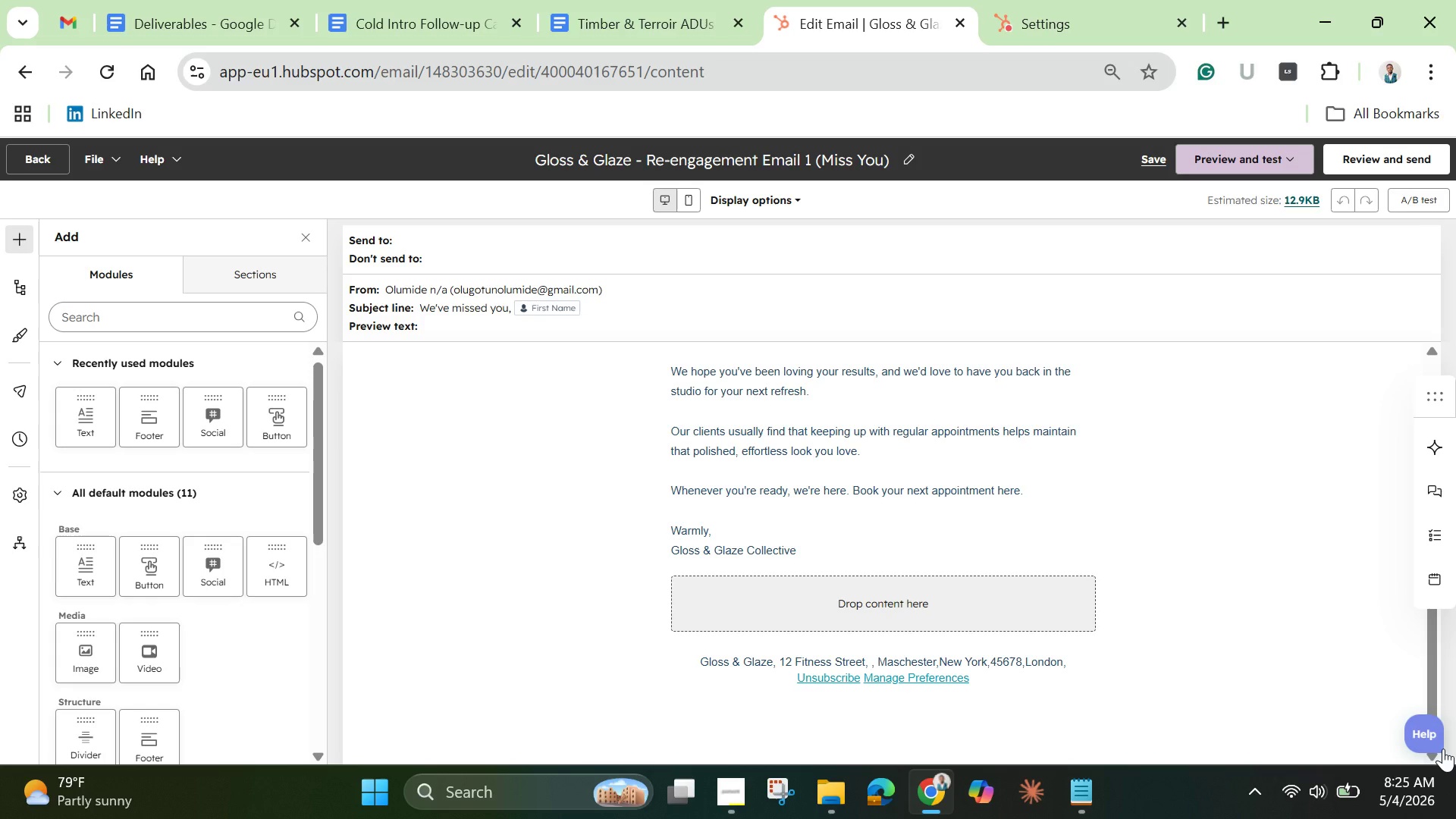 
wait(52.19)
 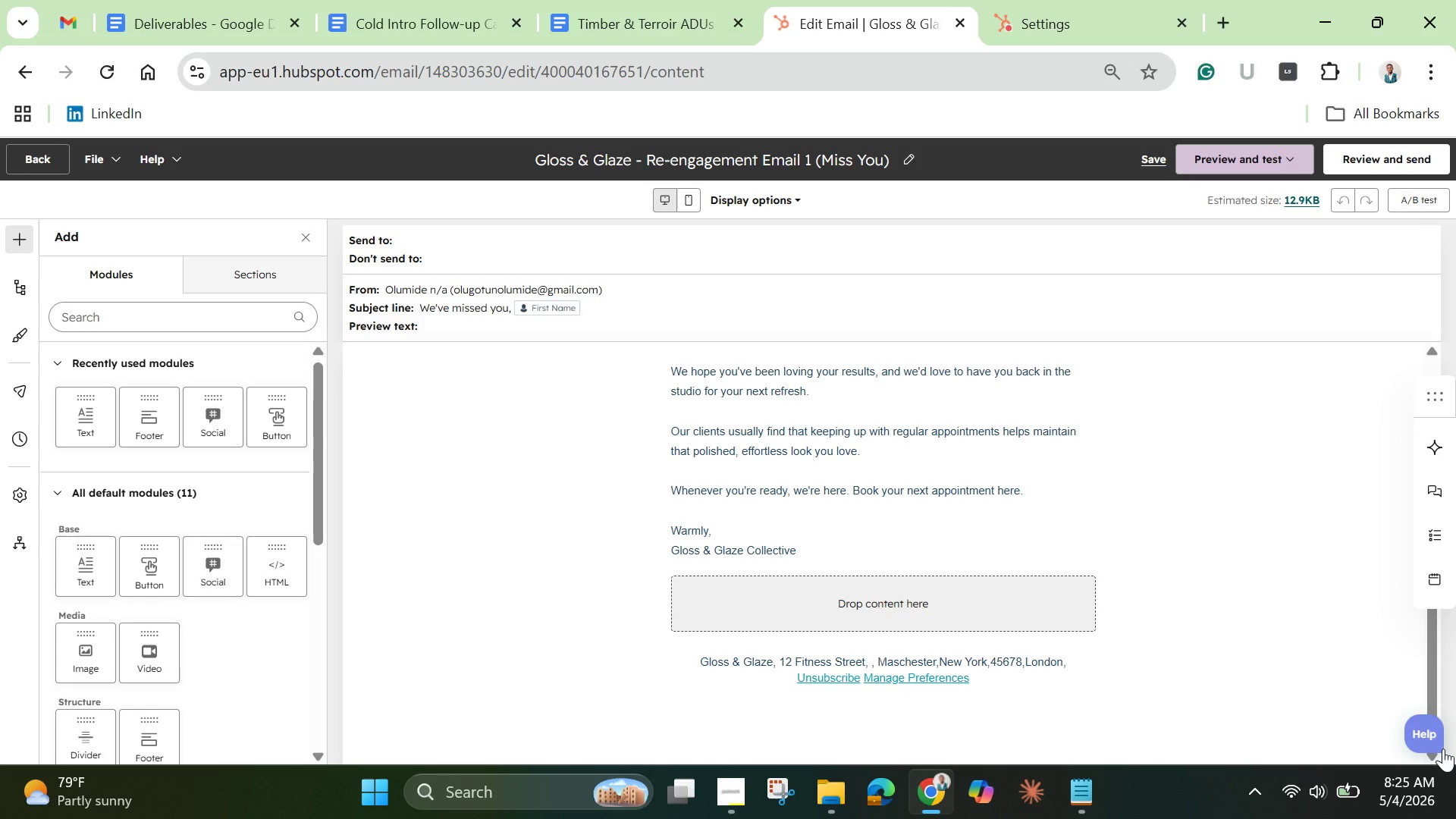 
left_click_drag(start_coordinate=[1435, 671], to_coordinate=[1430, 551])
 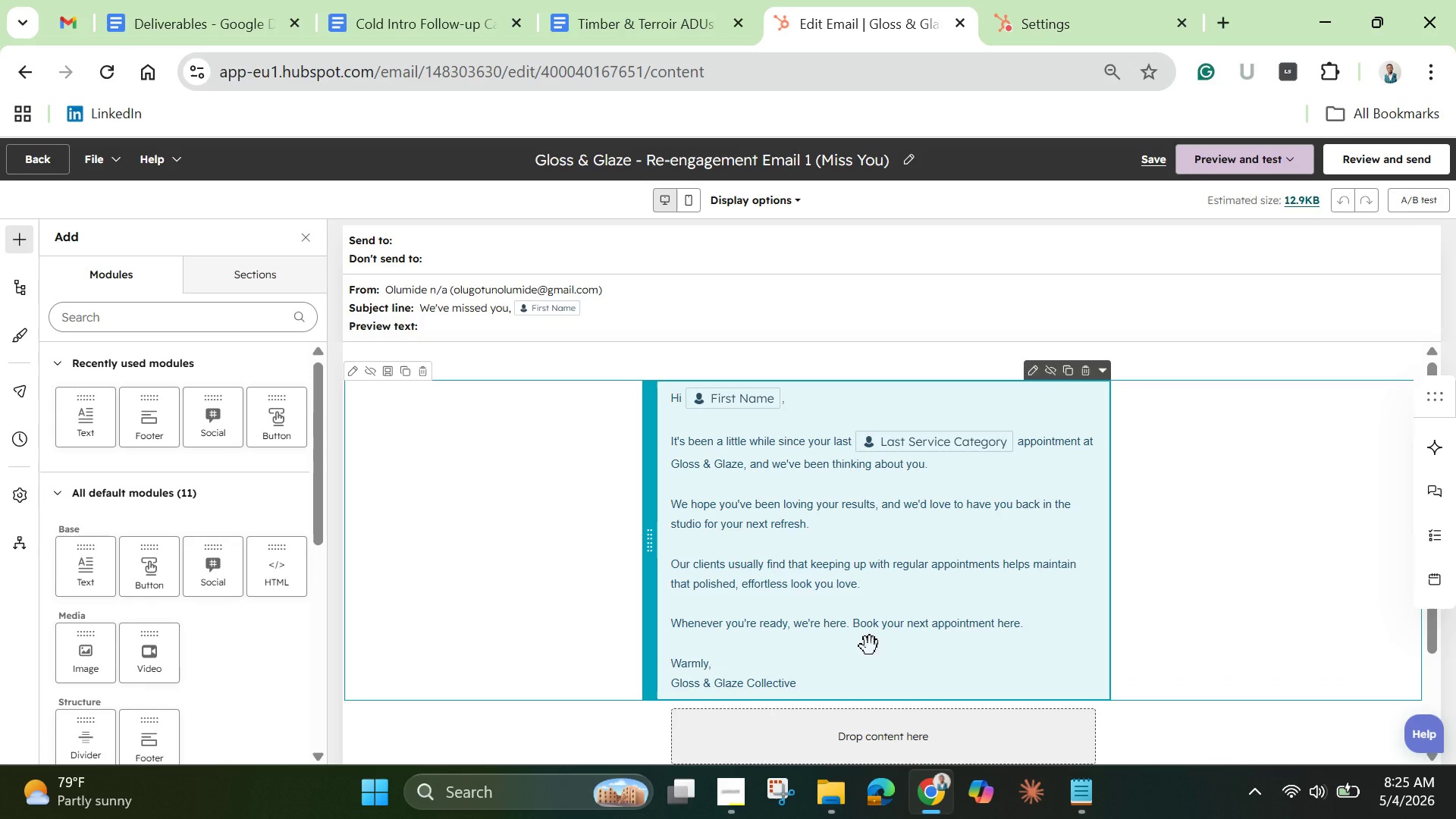 
wait(5.3)
 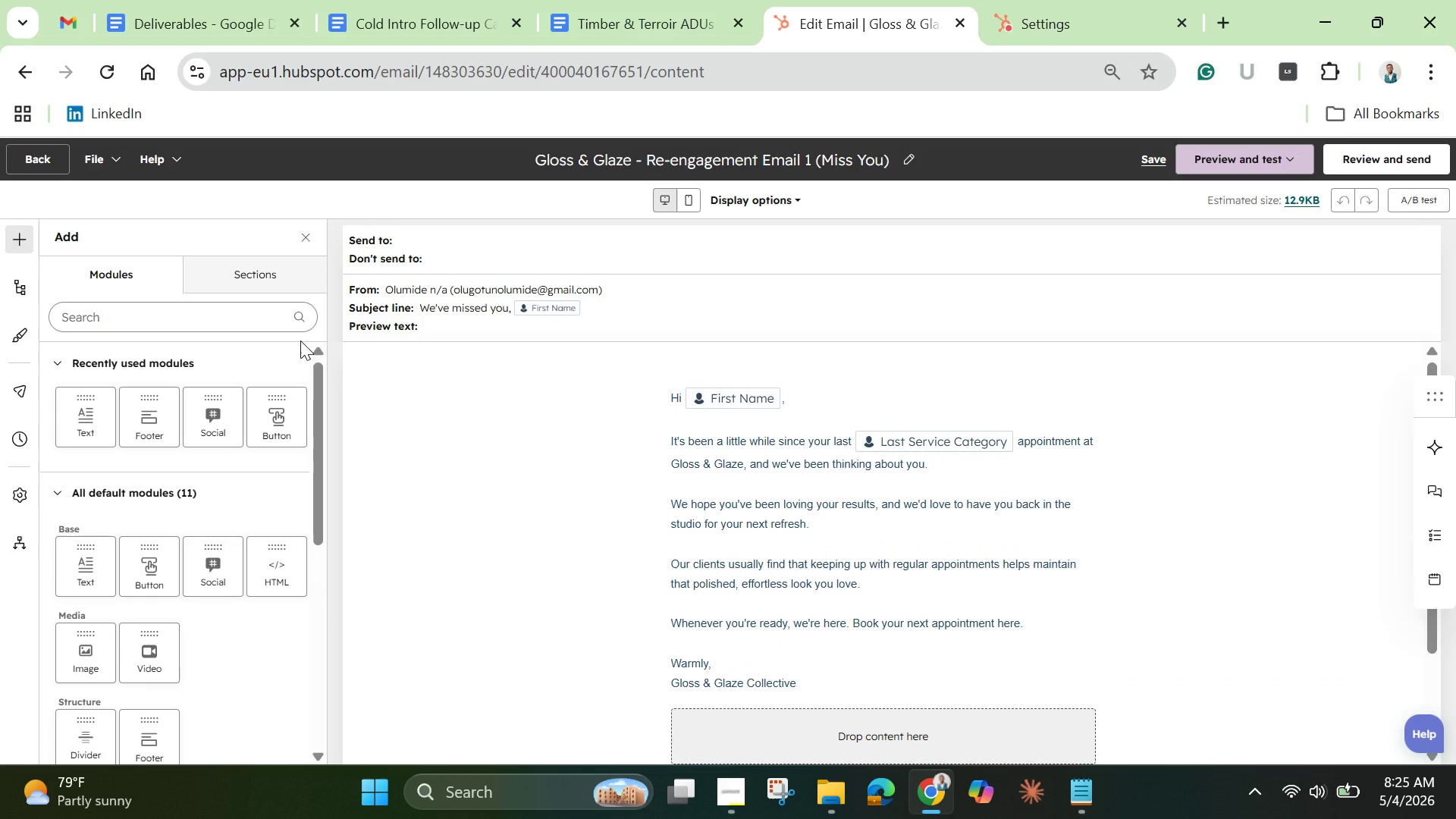 
left_click([874, 626])
 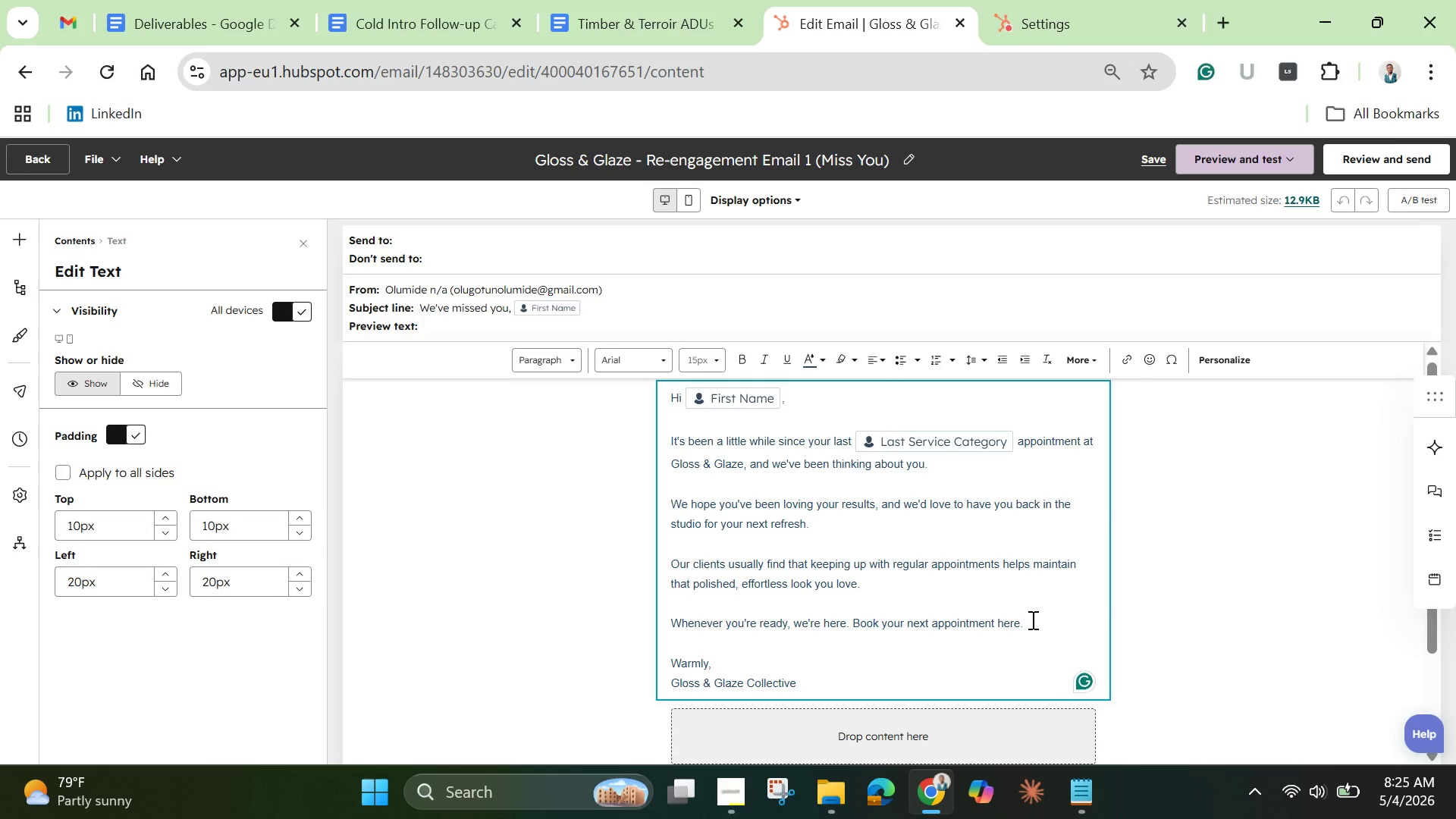 
left_click([1034, 620])
 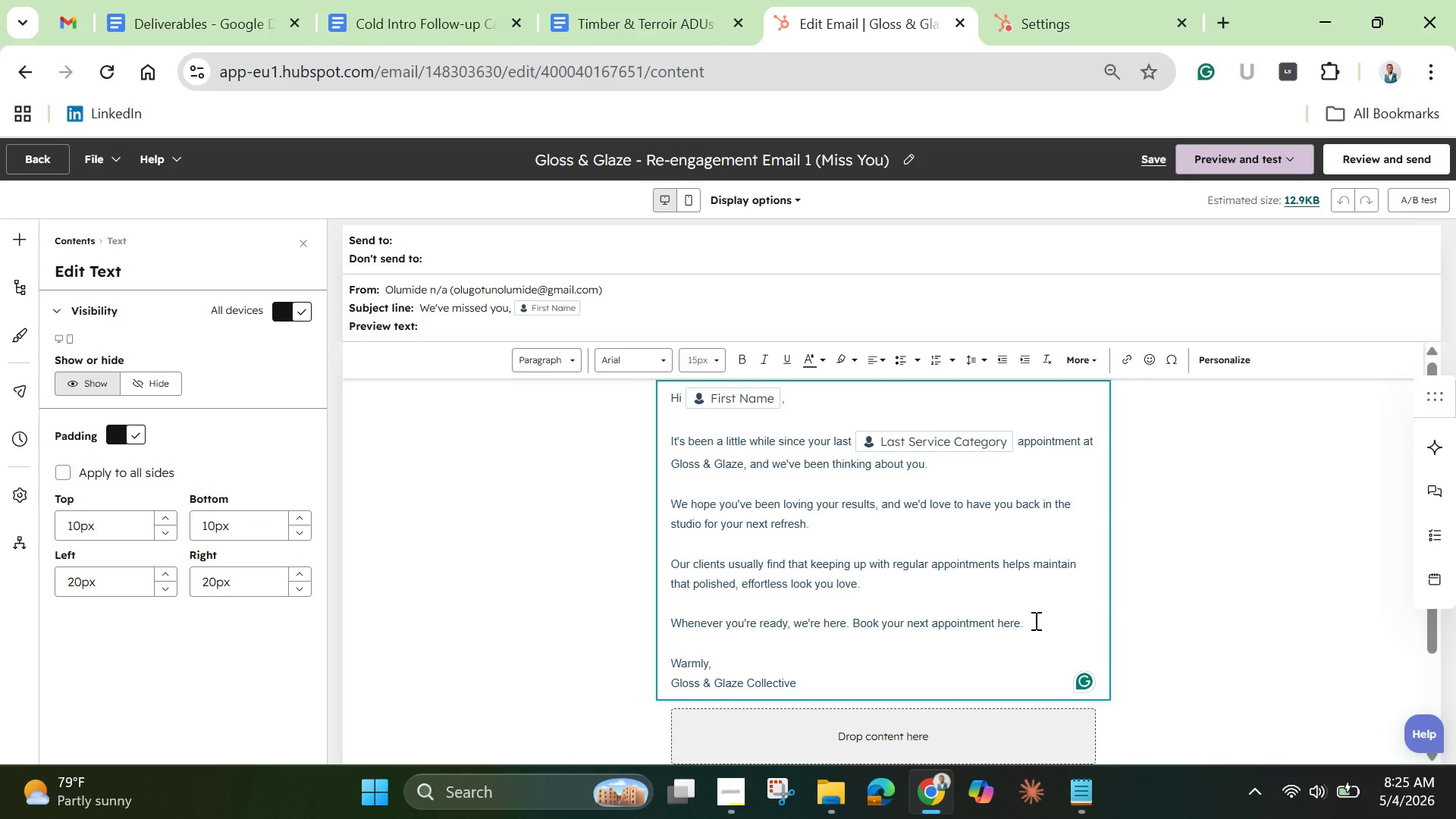 
wait(5.01)
 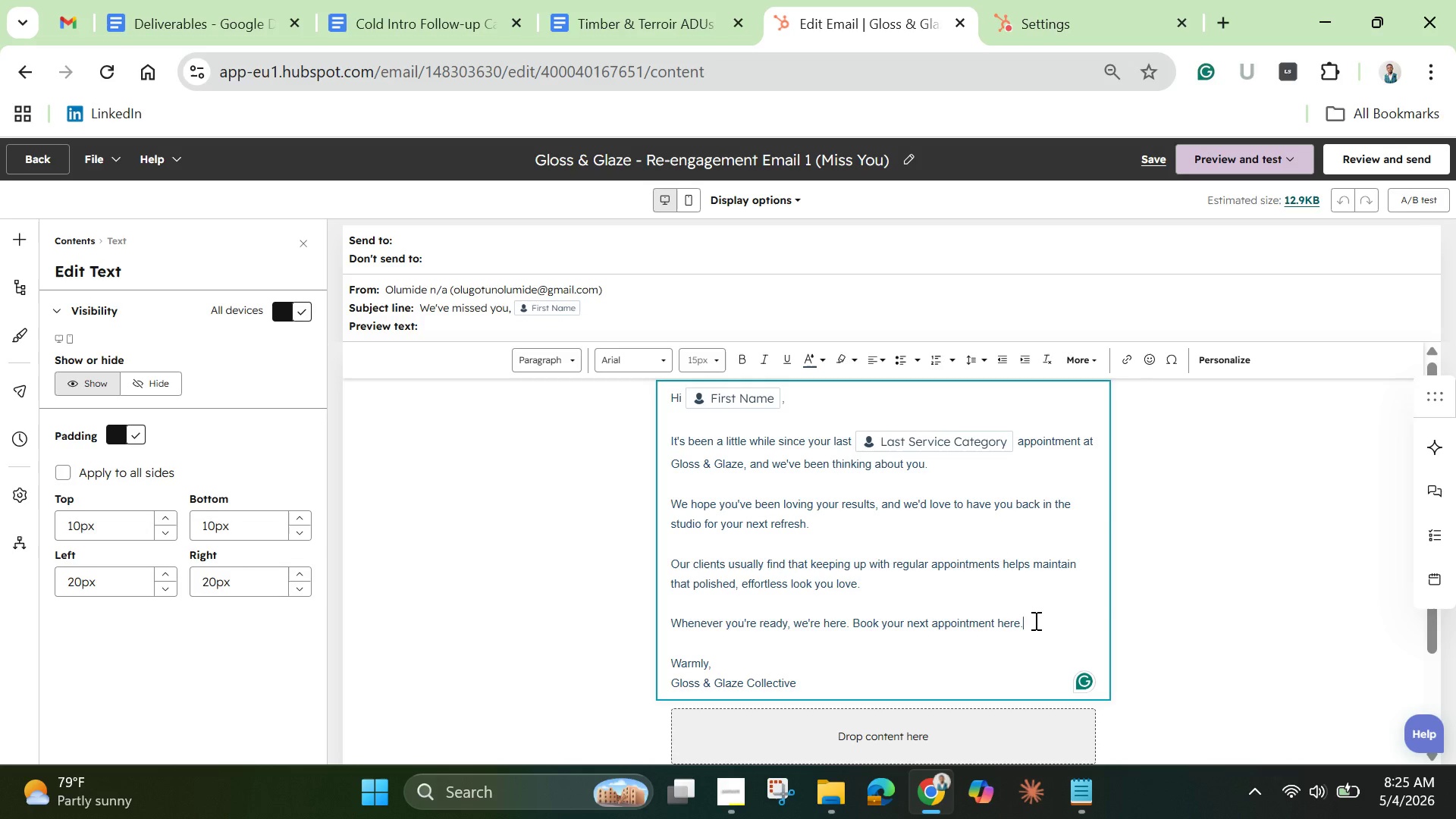 
key(Space)
 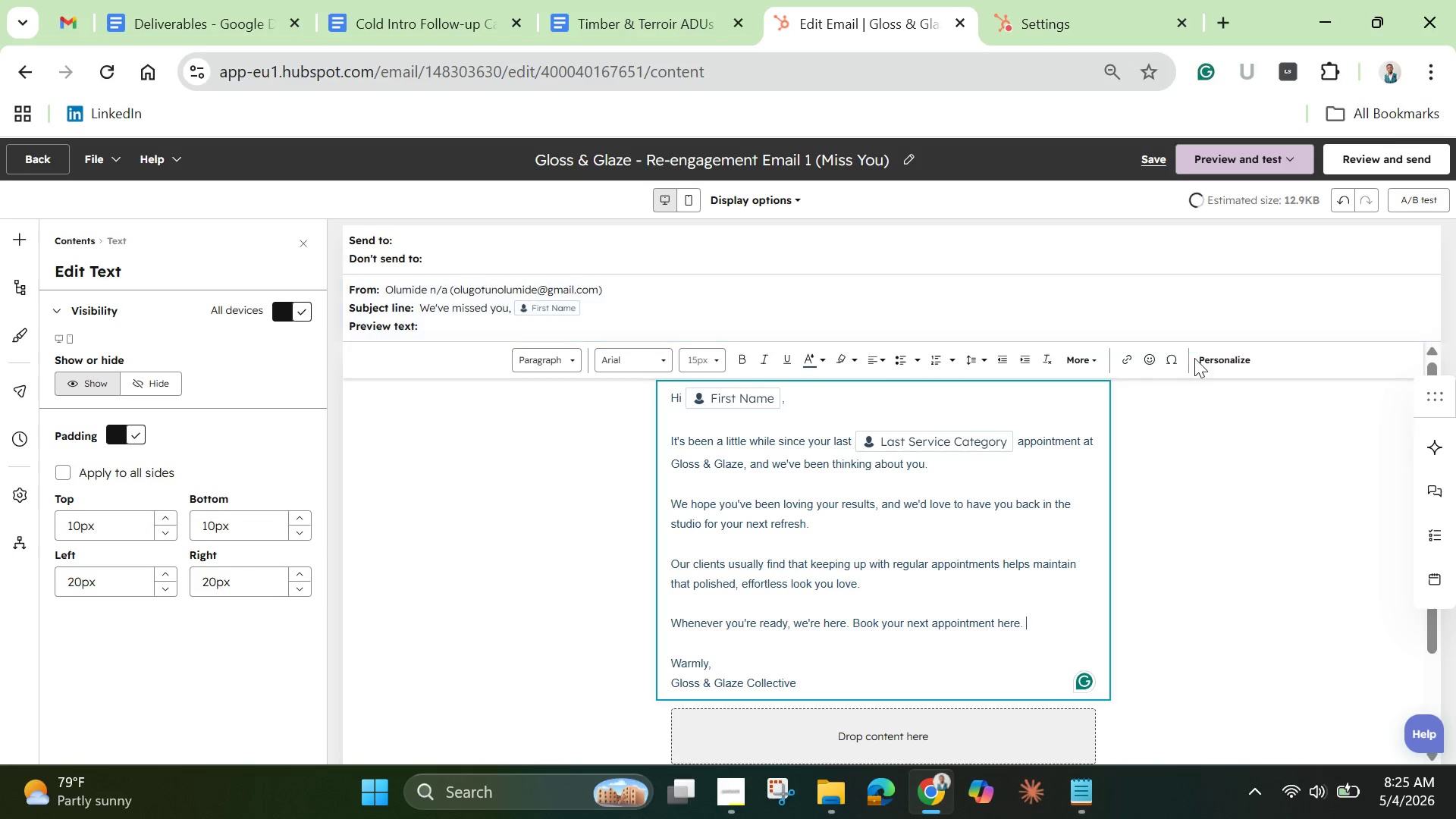 
left_click([1219, 366])
 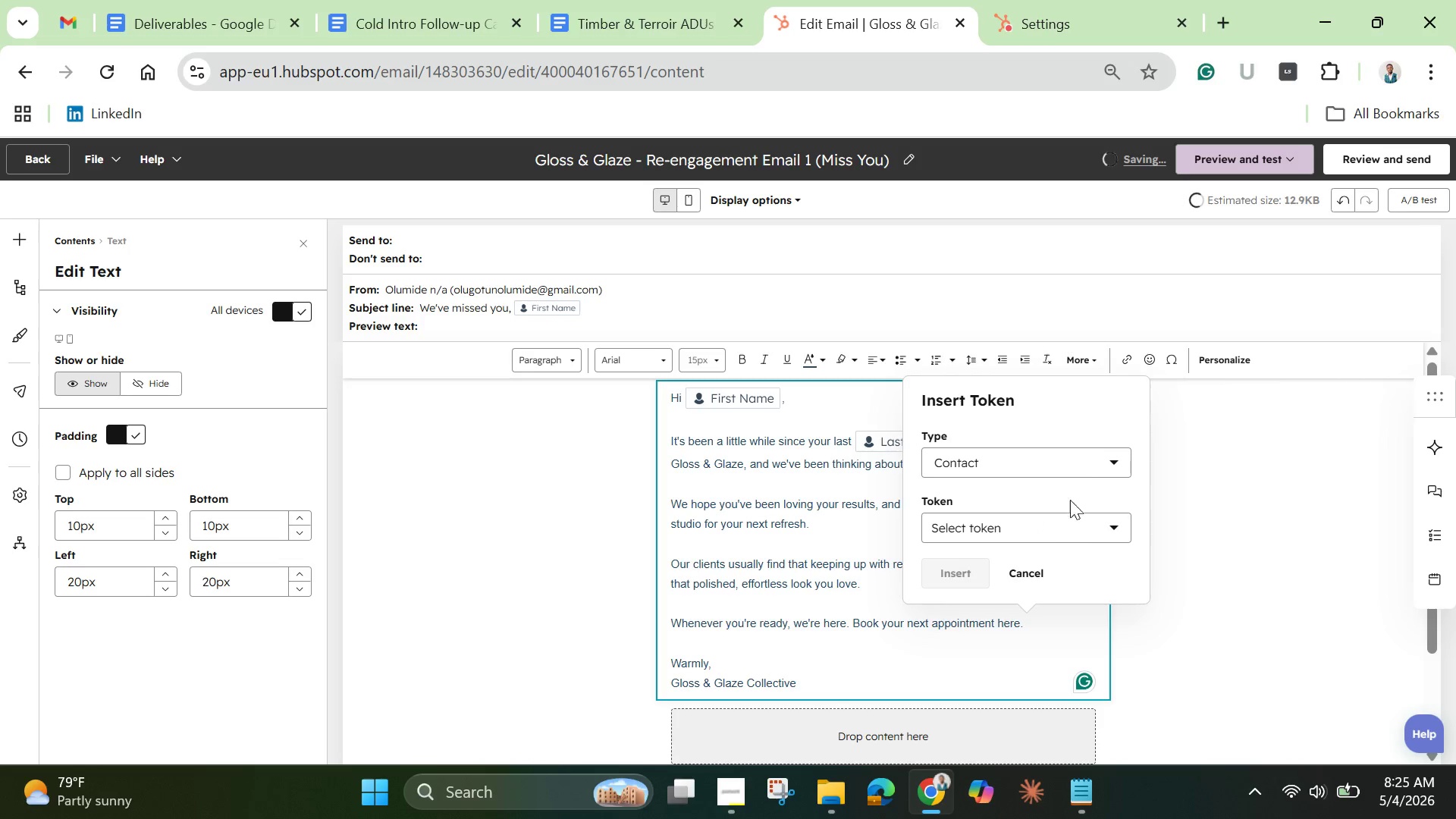 
left_click([1086, 460])
 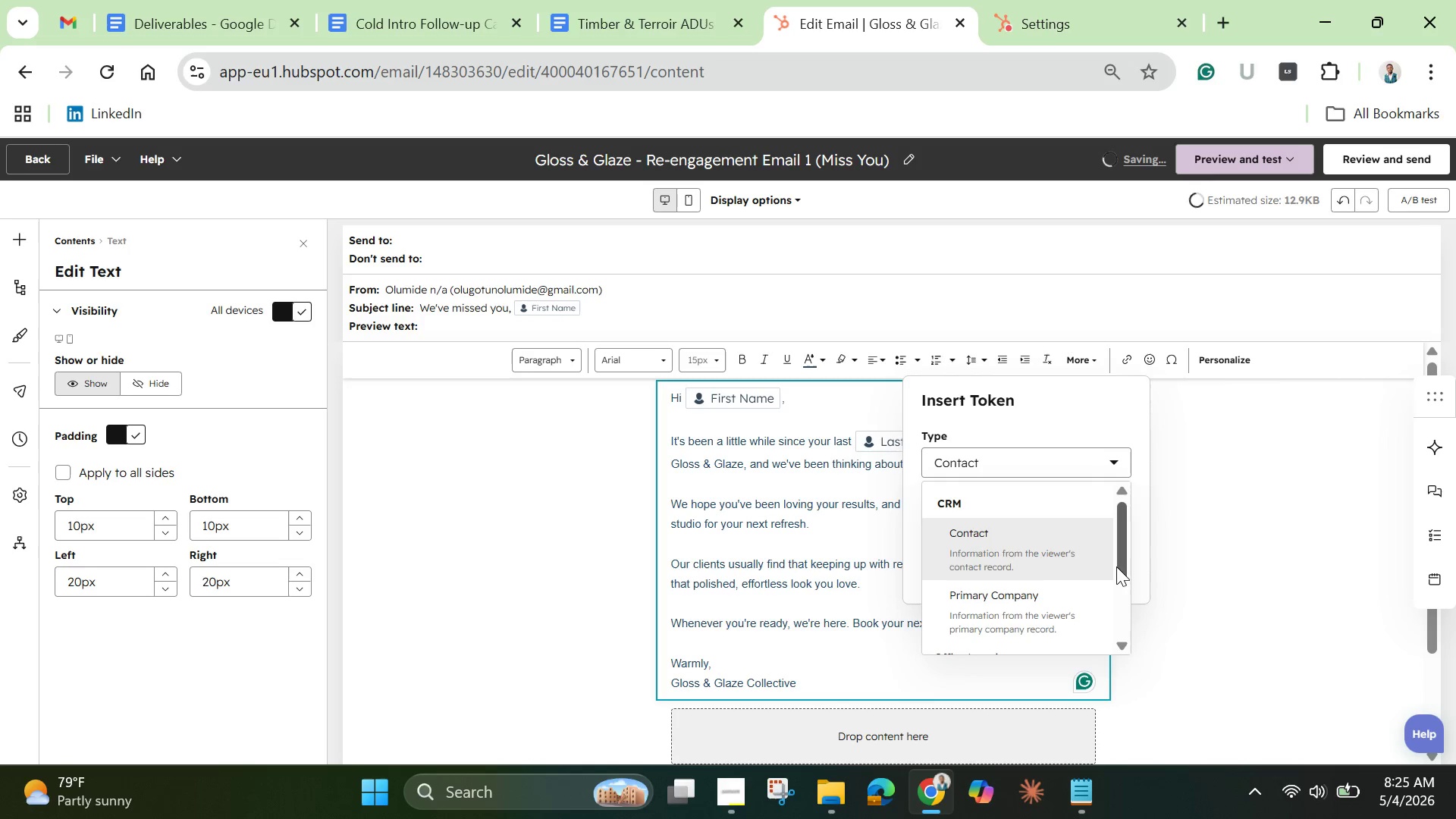 
left_click_drag(start_coordinate=[1120, 569], to_coordinate=[1133, 554])
 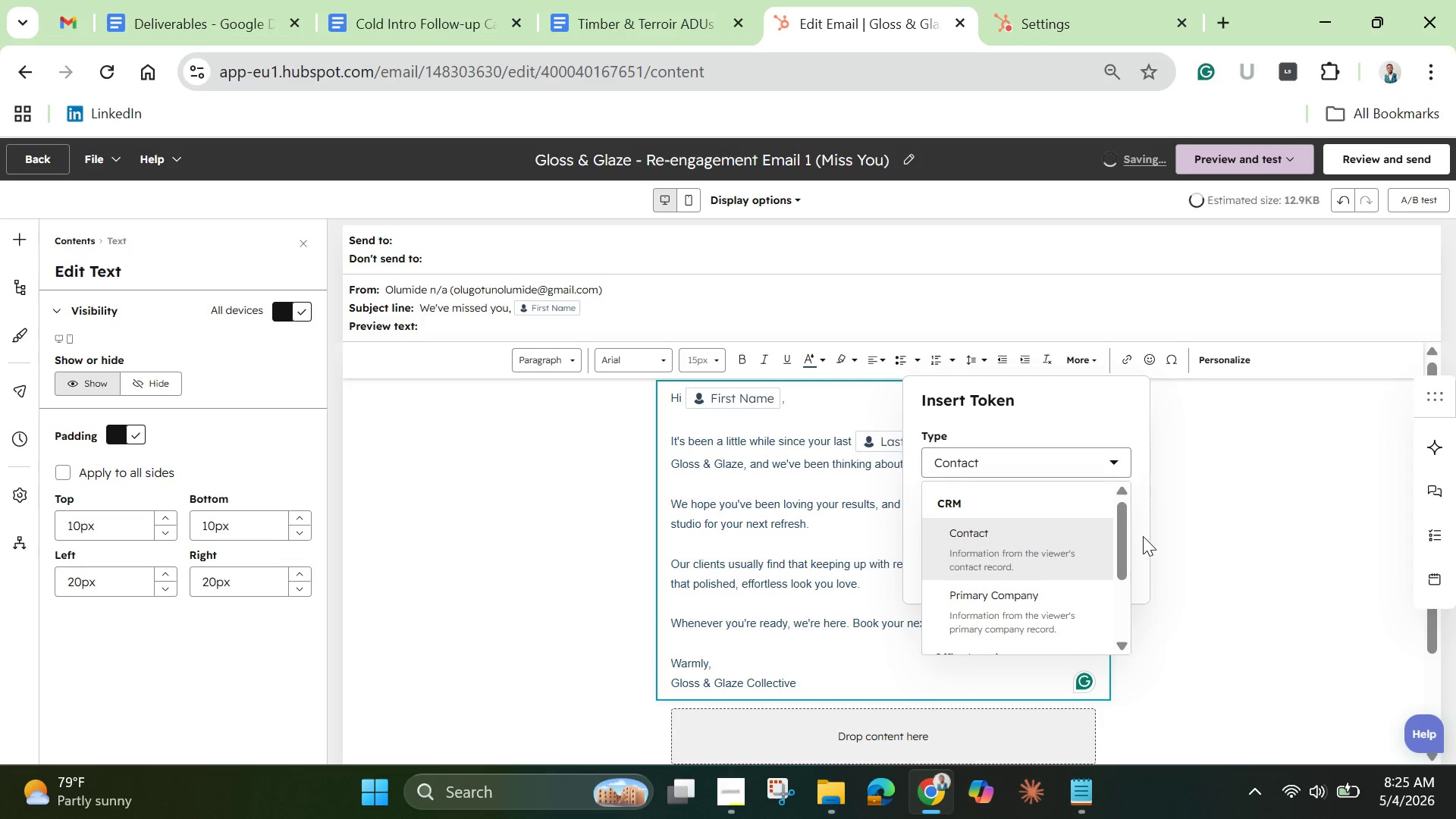 
wait(5.31)
 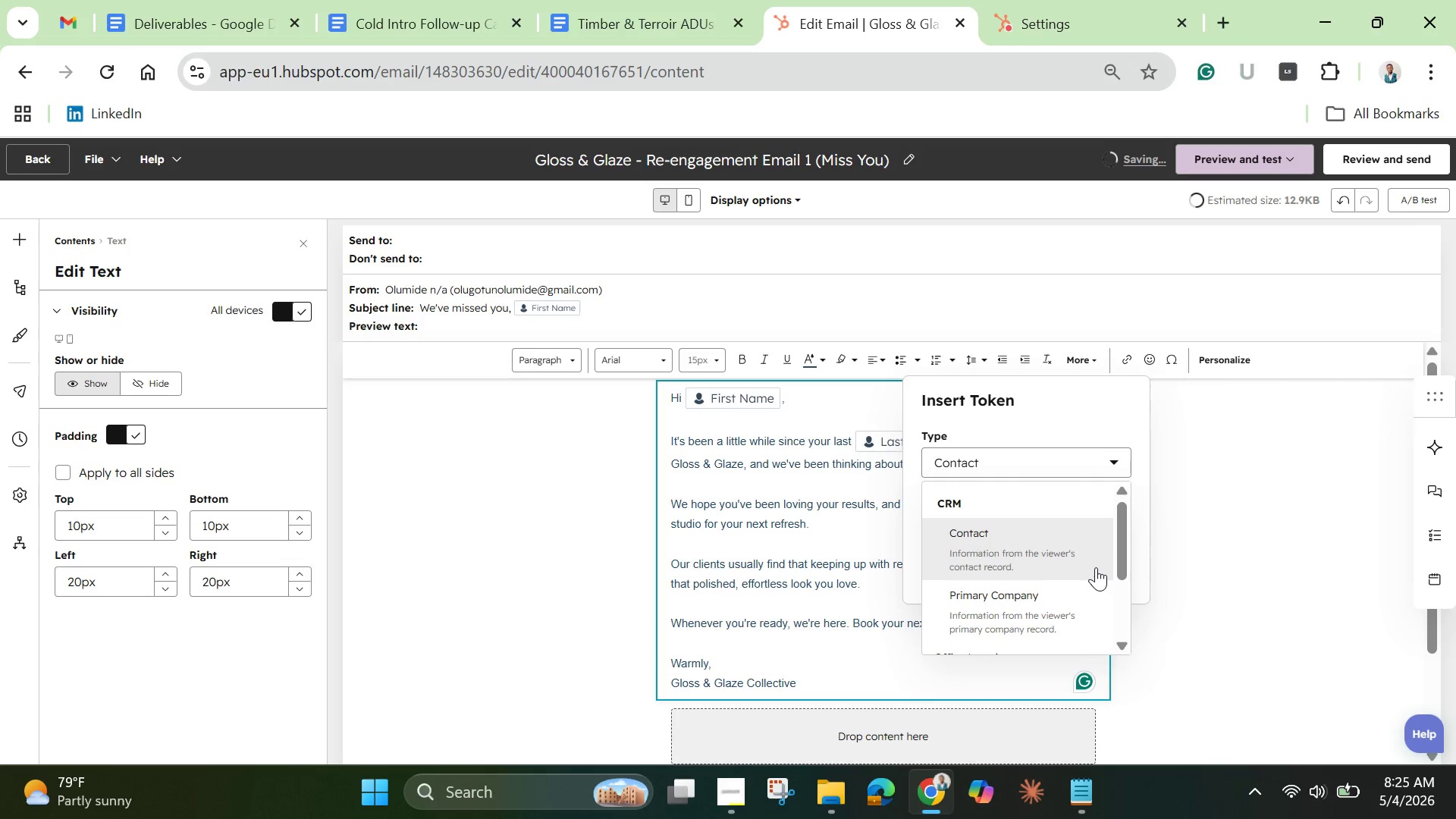 
left_click([1079, 419])
 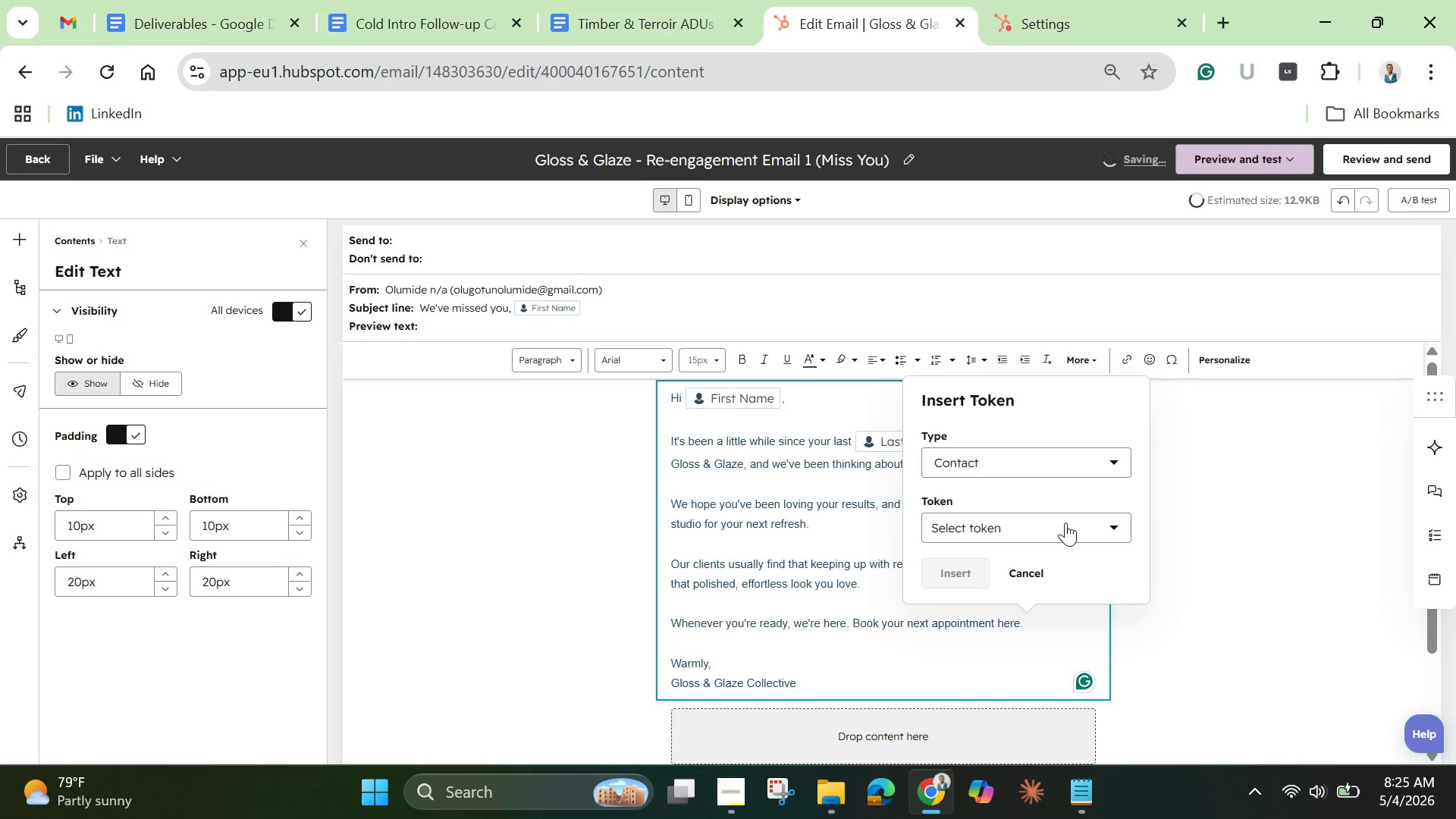 
left_click([1065, 522])
 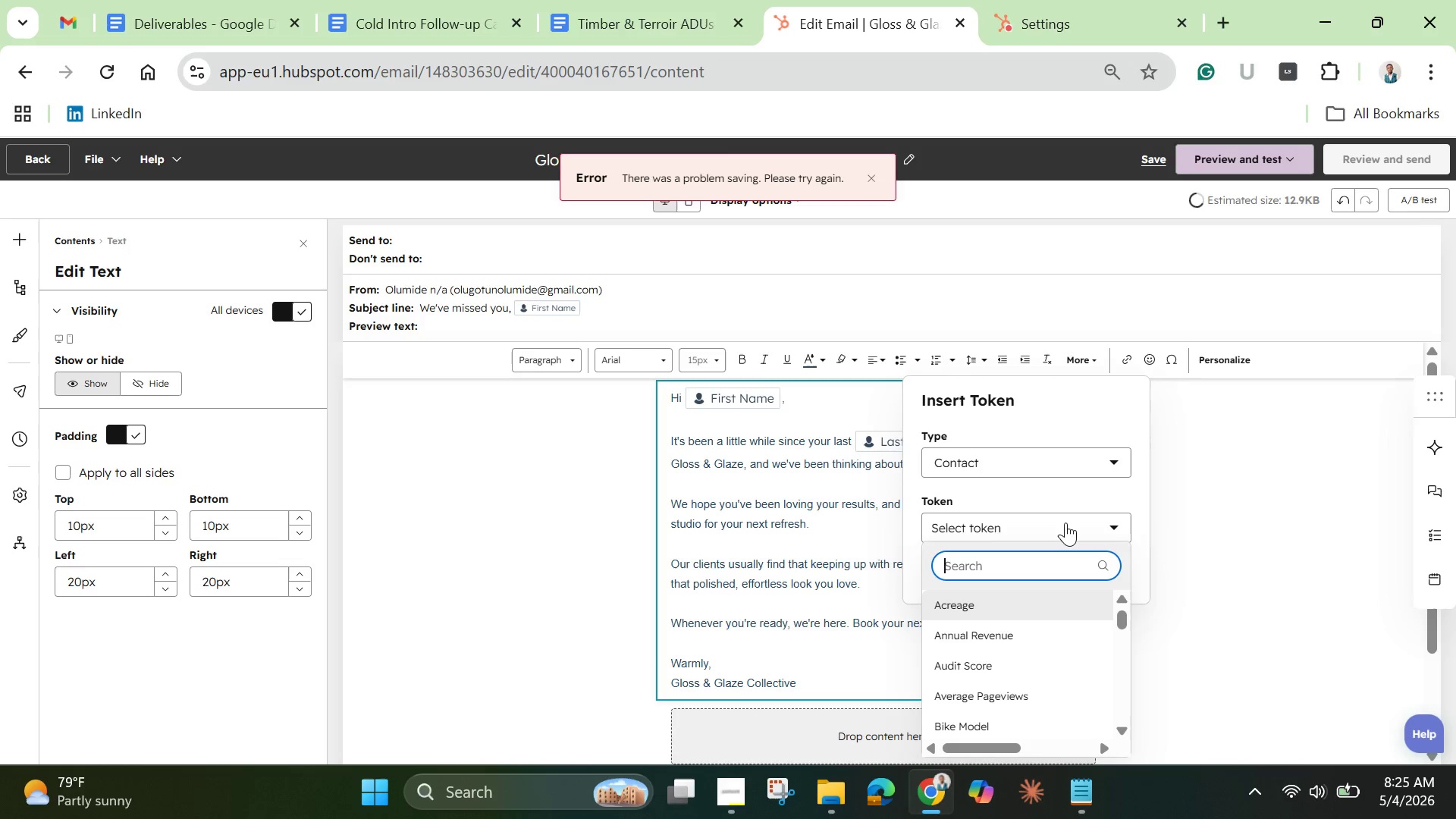 
wait(9.06)
 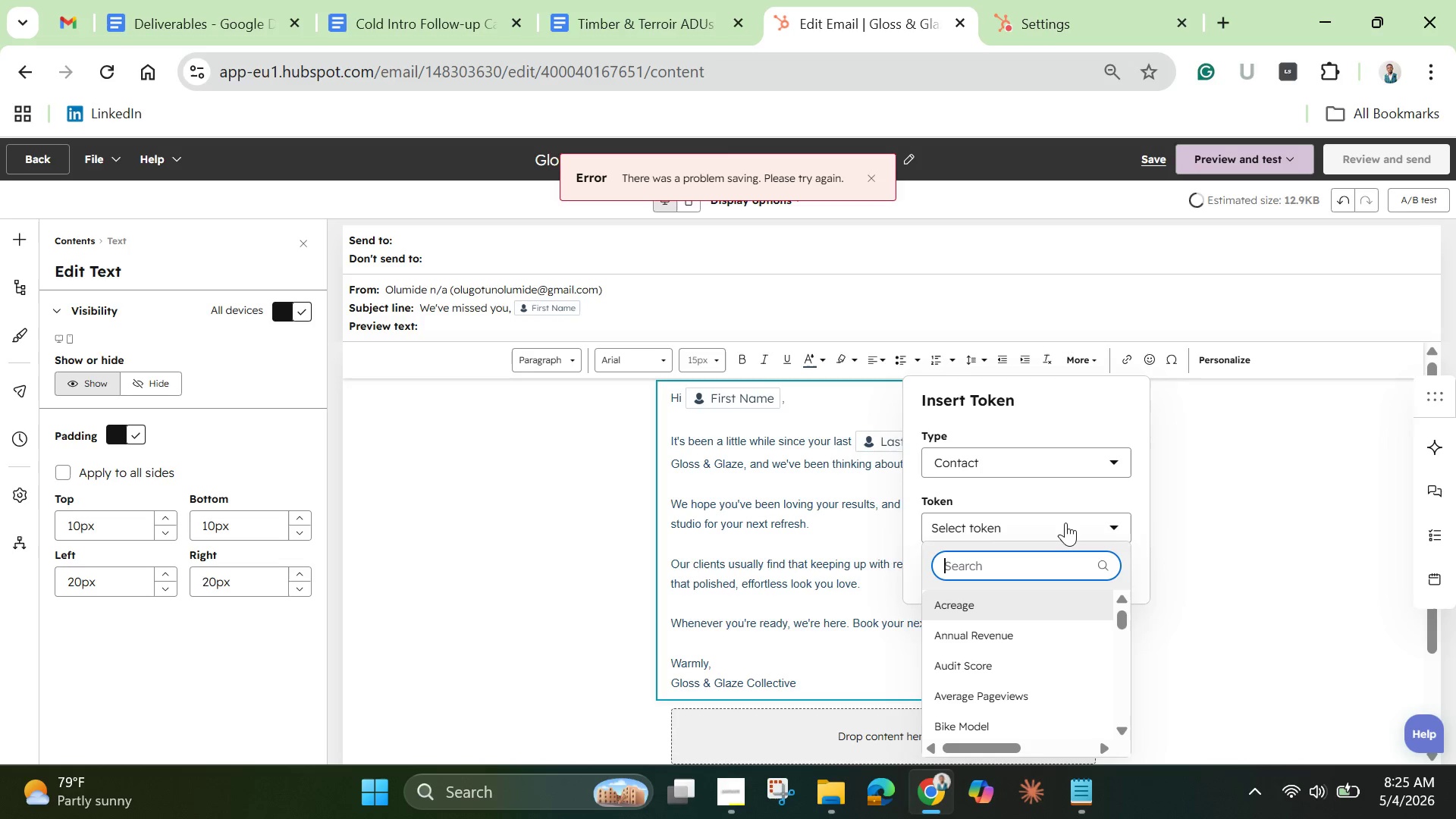 
type(link)
 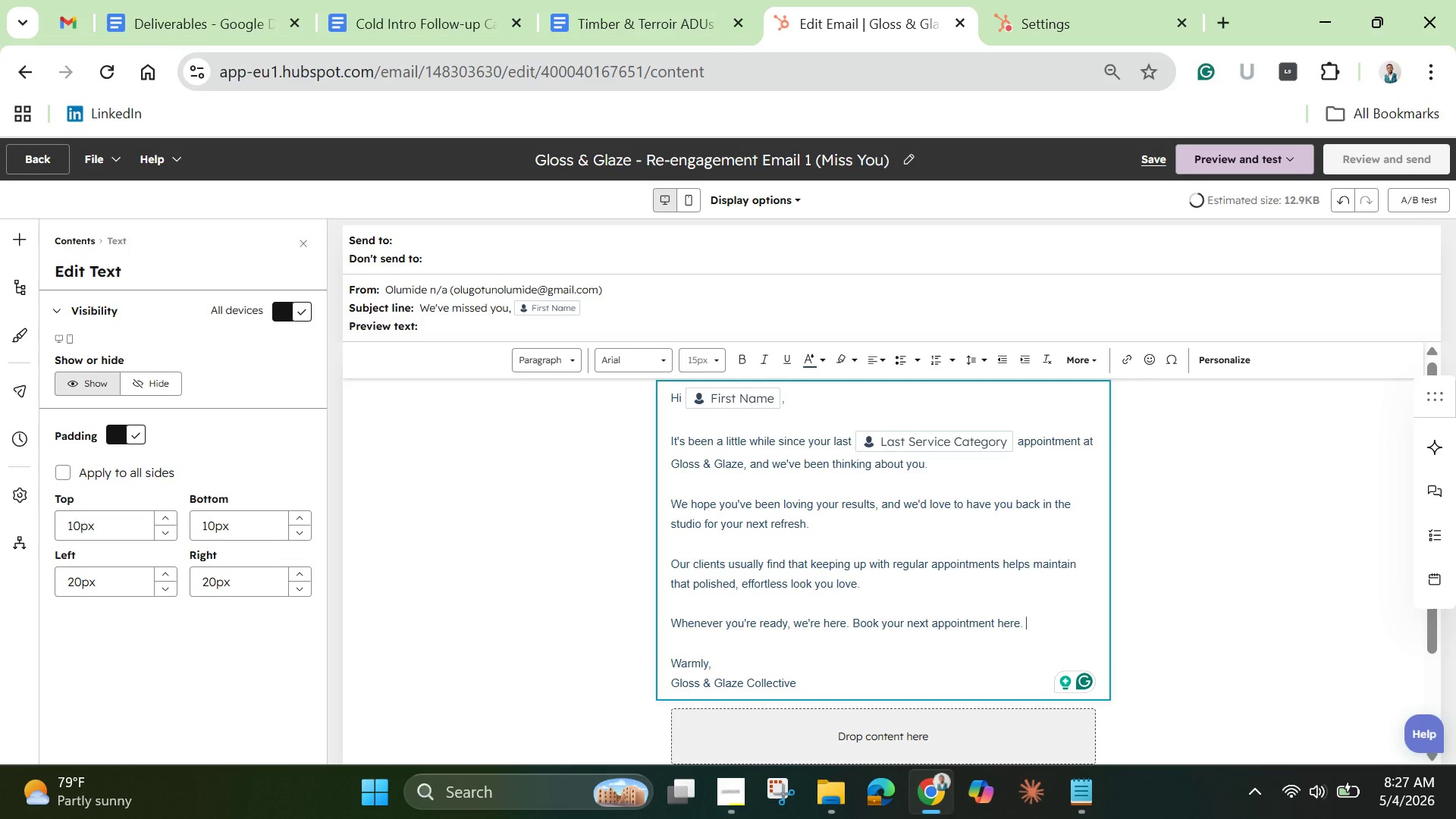 
wait(98.34)
 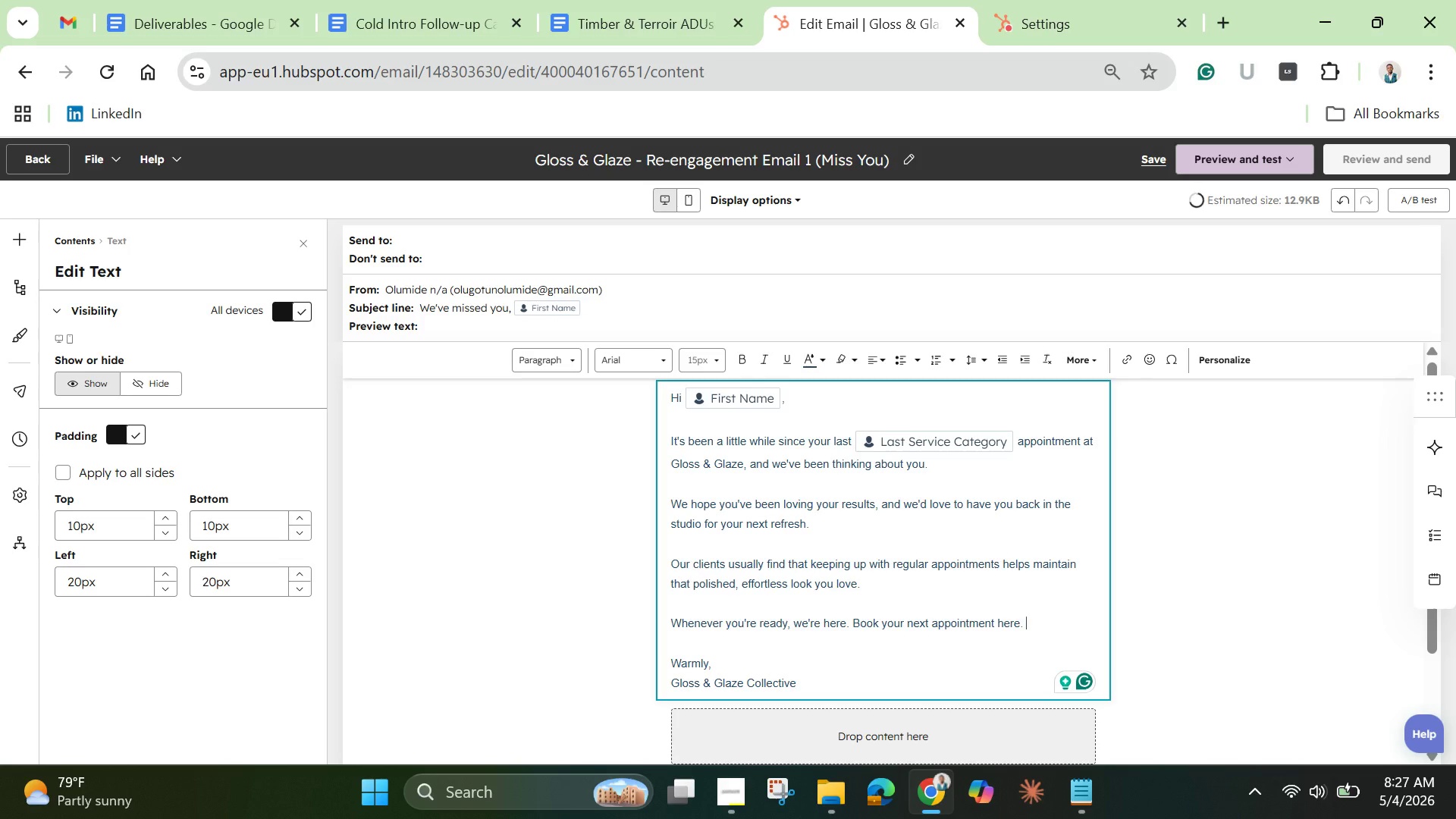 
type(http)
 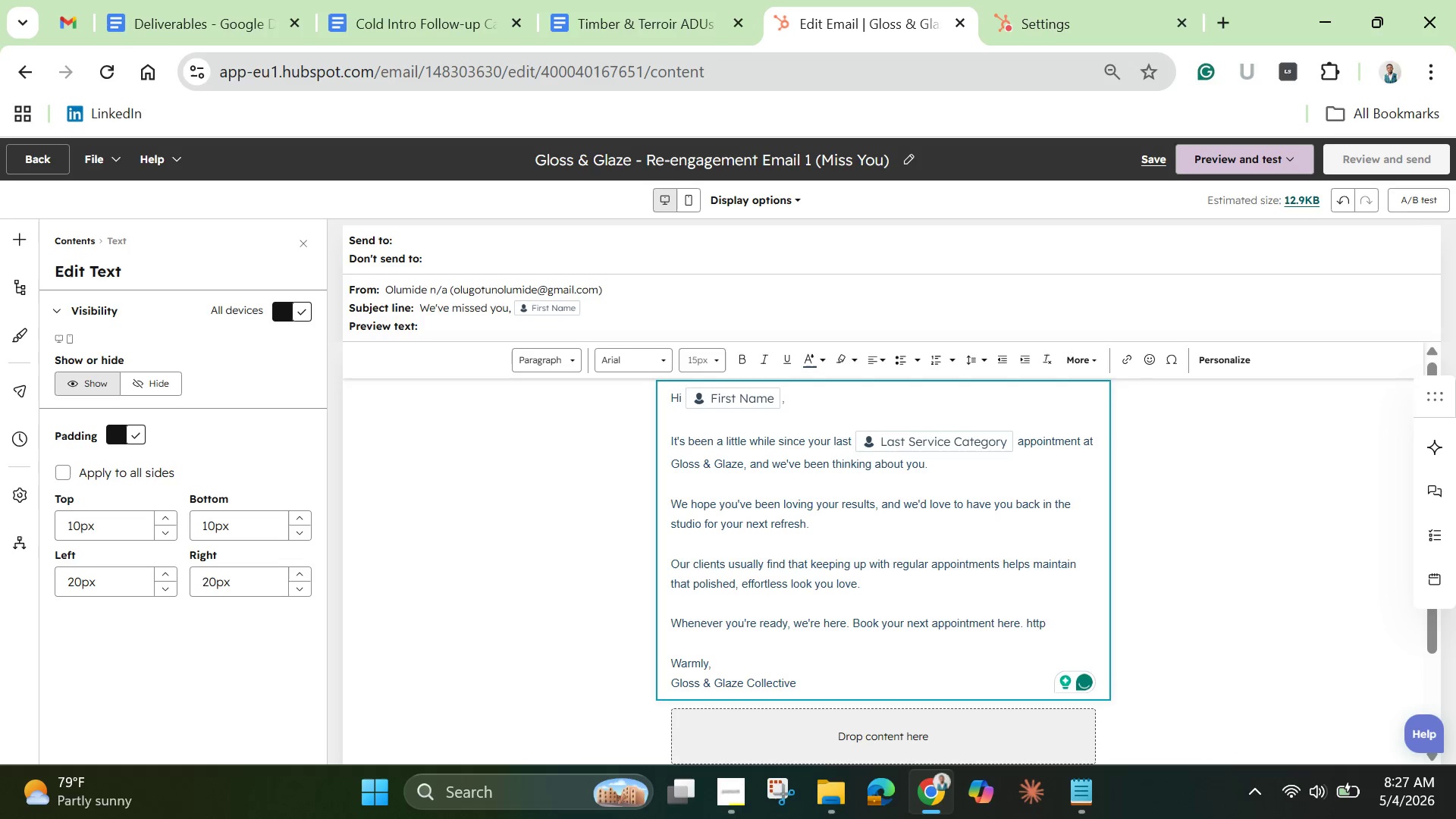 
type(:///)
key(Backspace)
type(n)
key(Backspace)
type(booko)
key(Backspace)
type(ings)
key(Backspace)
type(.glossandglaze.com)
 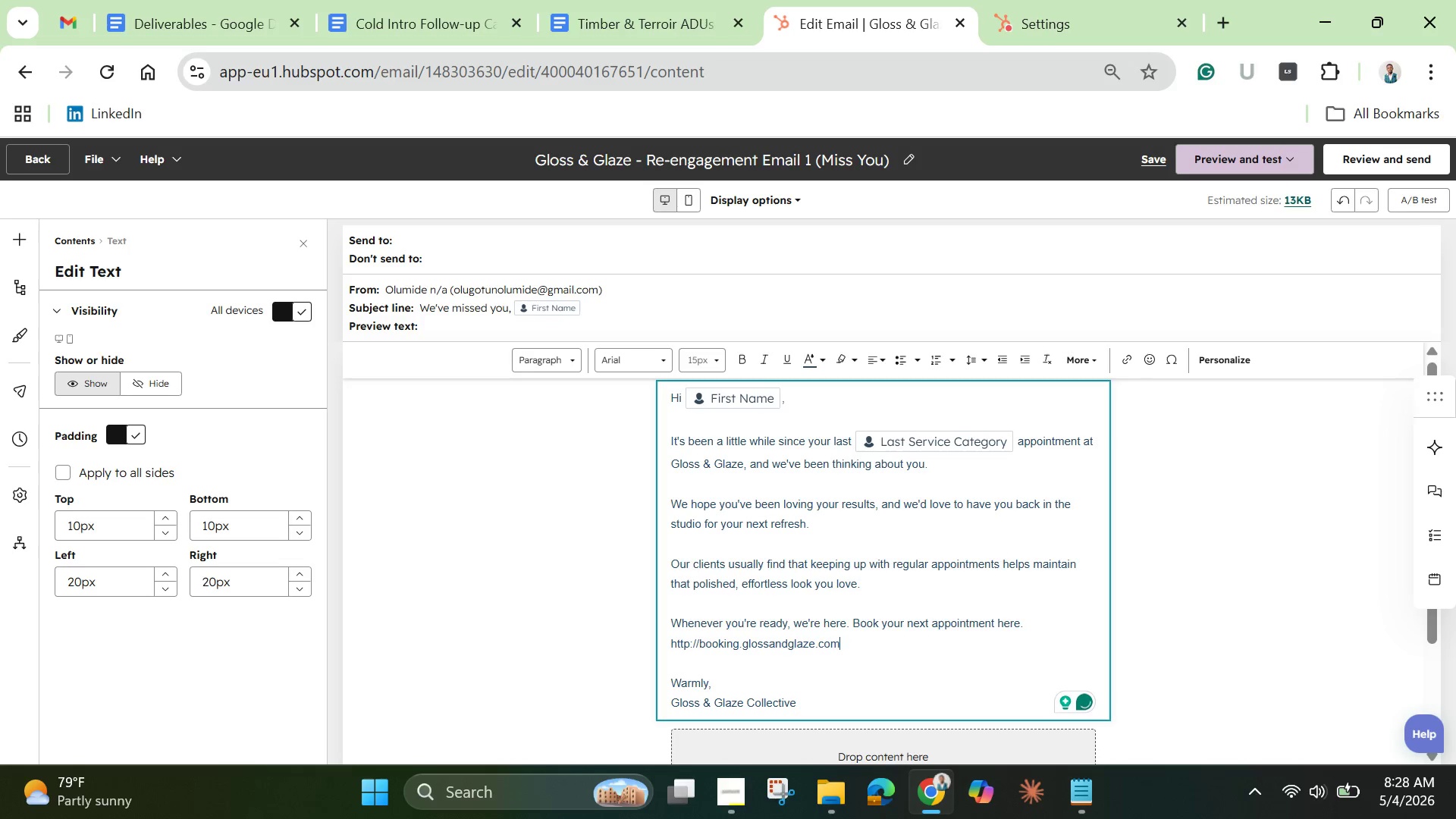 
key(Enter)
 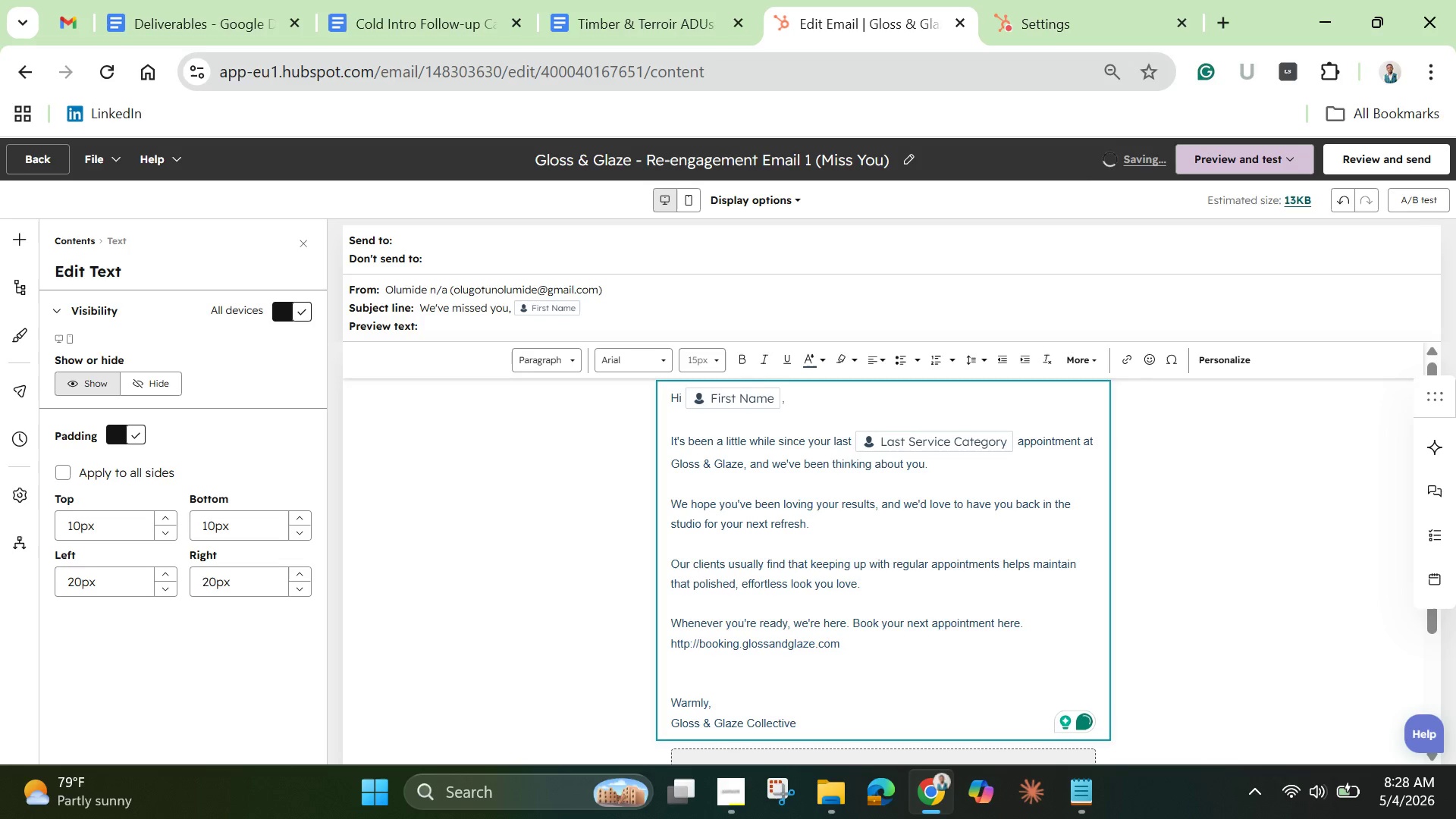 
wait(8.19)
 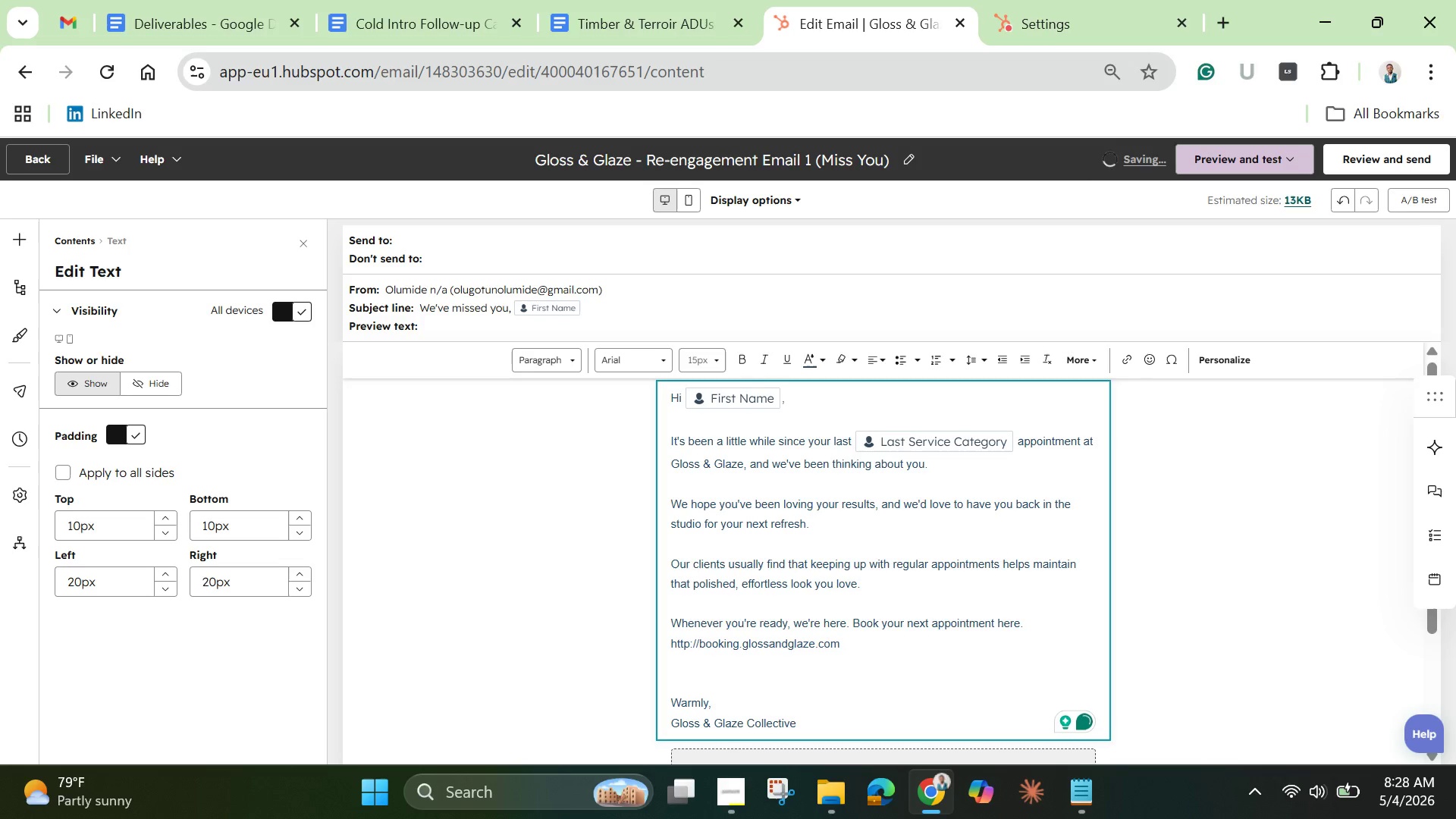 
left_click([670, 645])
 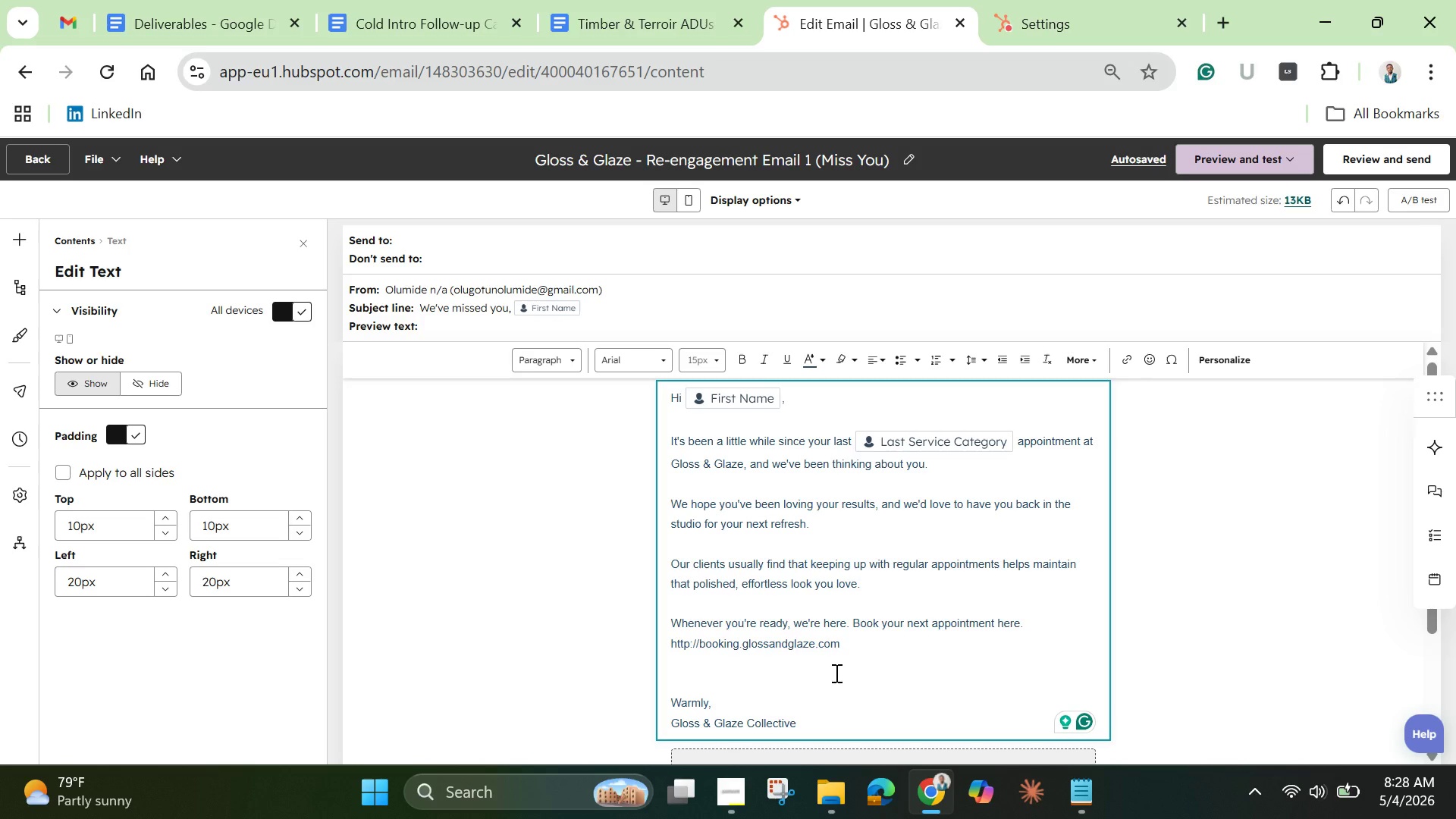 
key(Backspace)
 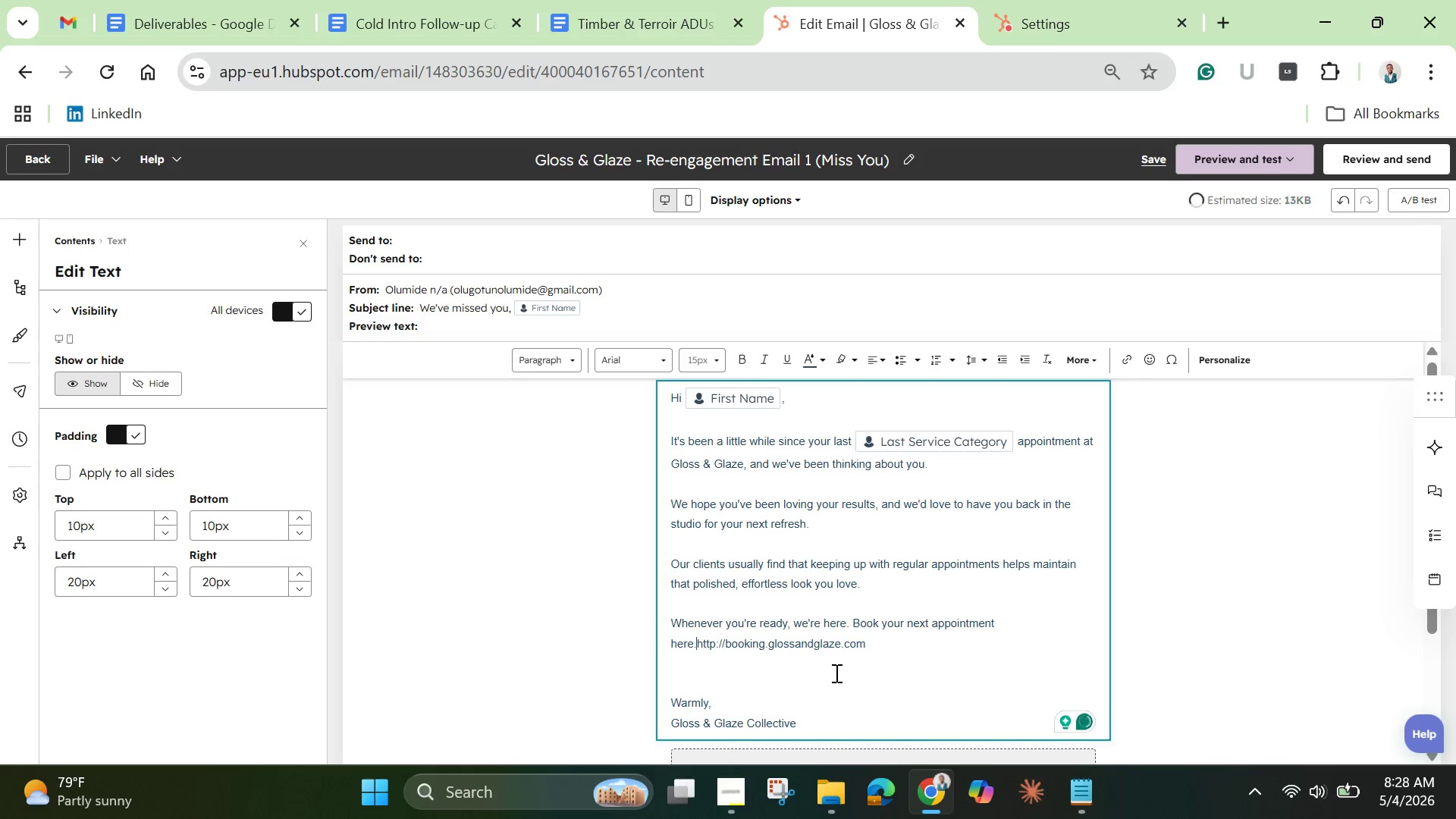 
key(Backspace)
 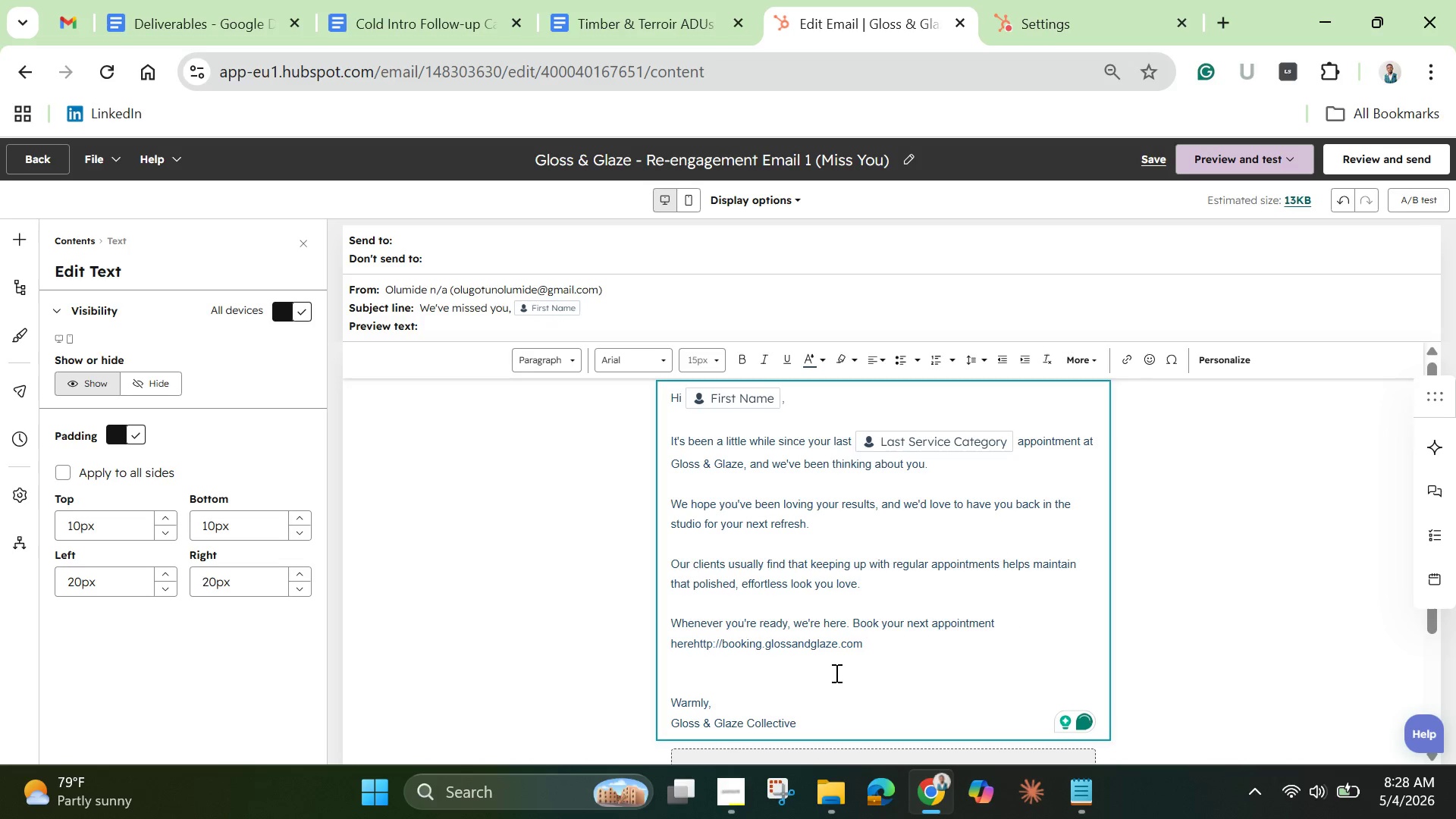 
key(Shift+Semicolon)
 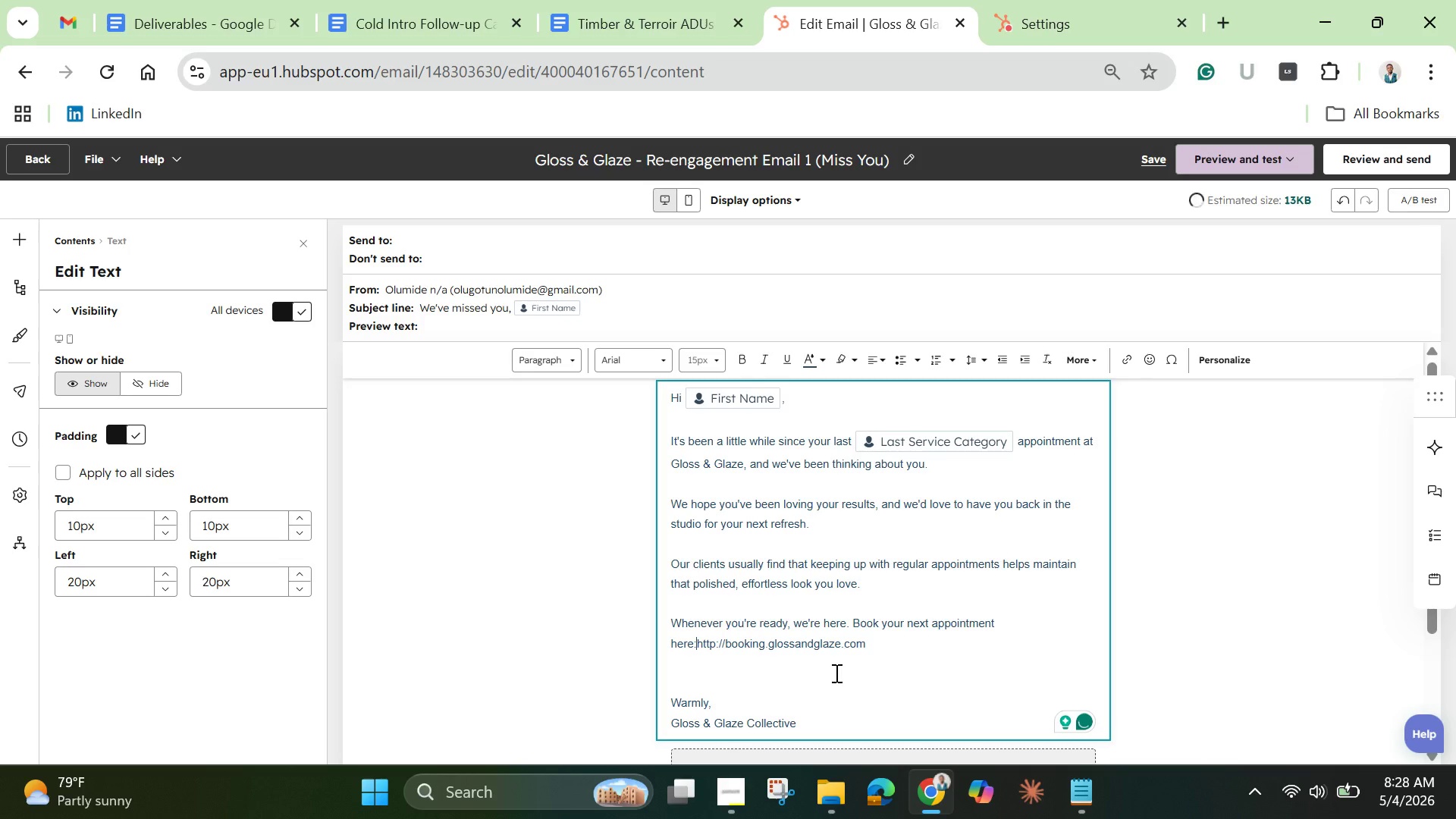 
key(Space)
 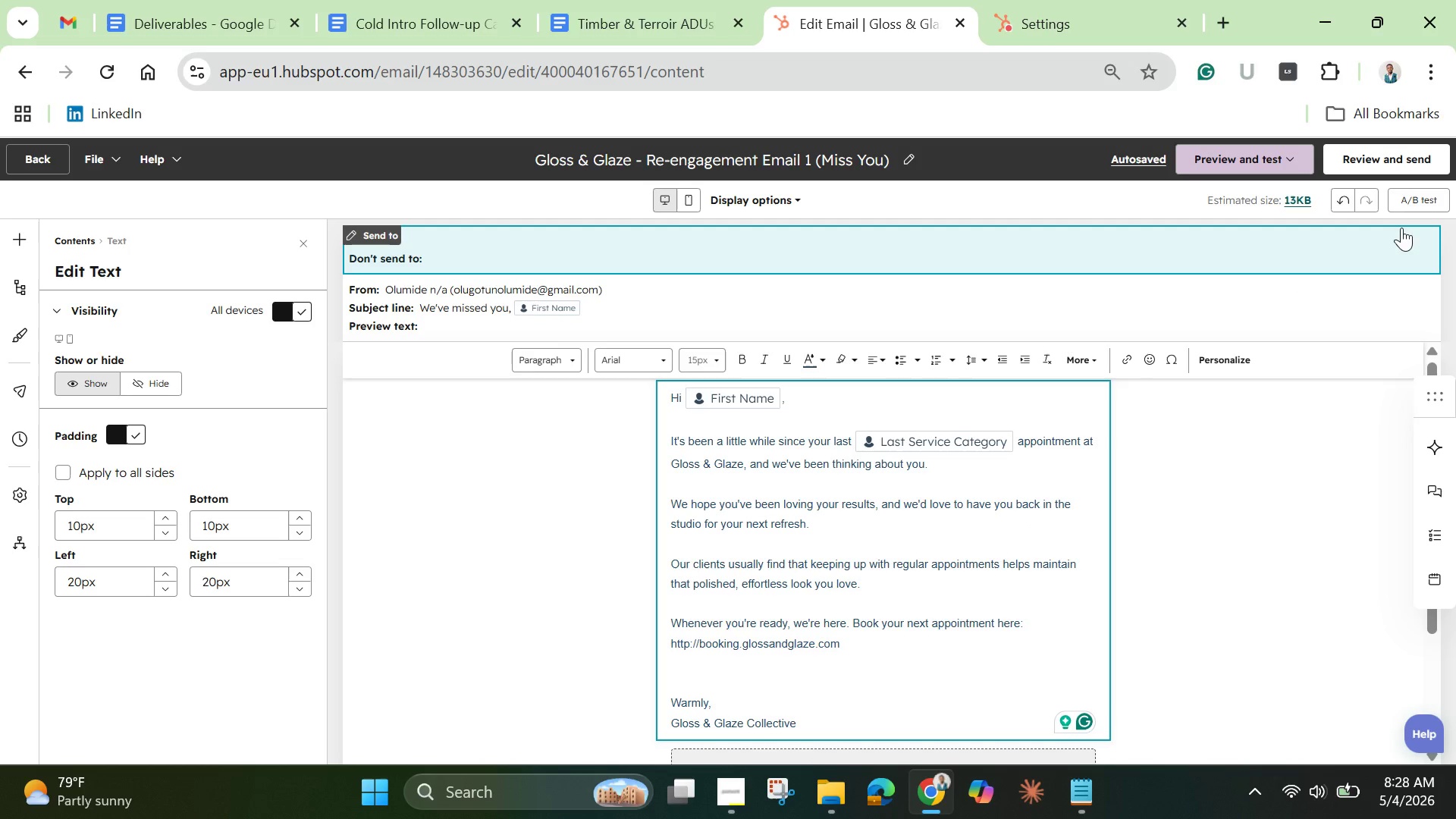 
wait(24.78)
 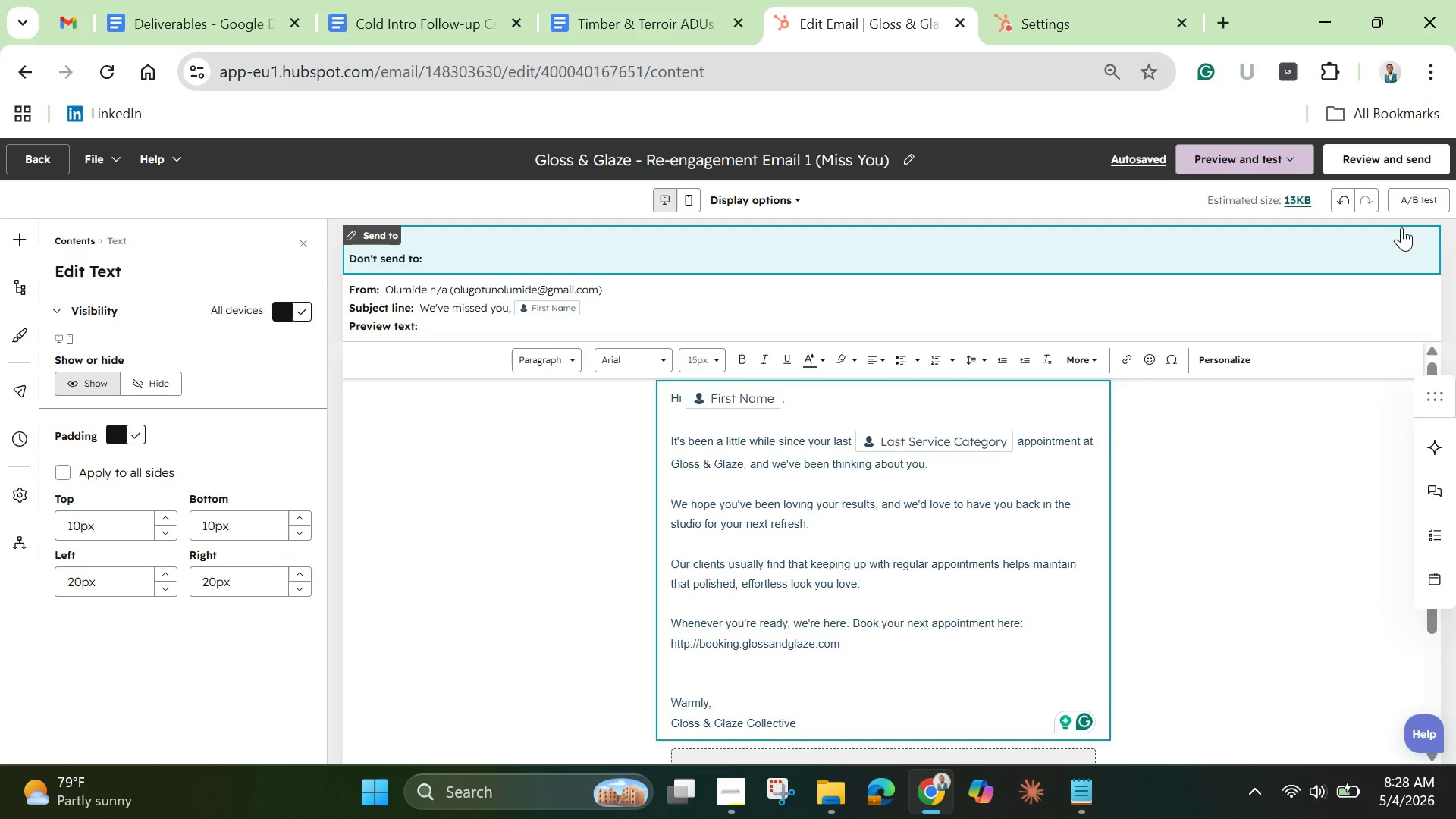 
left_click([1291, 156])
 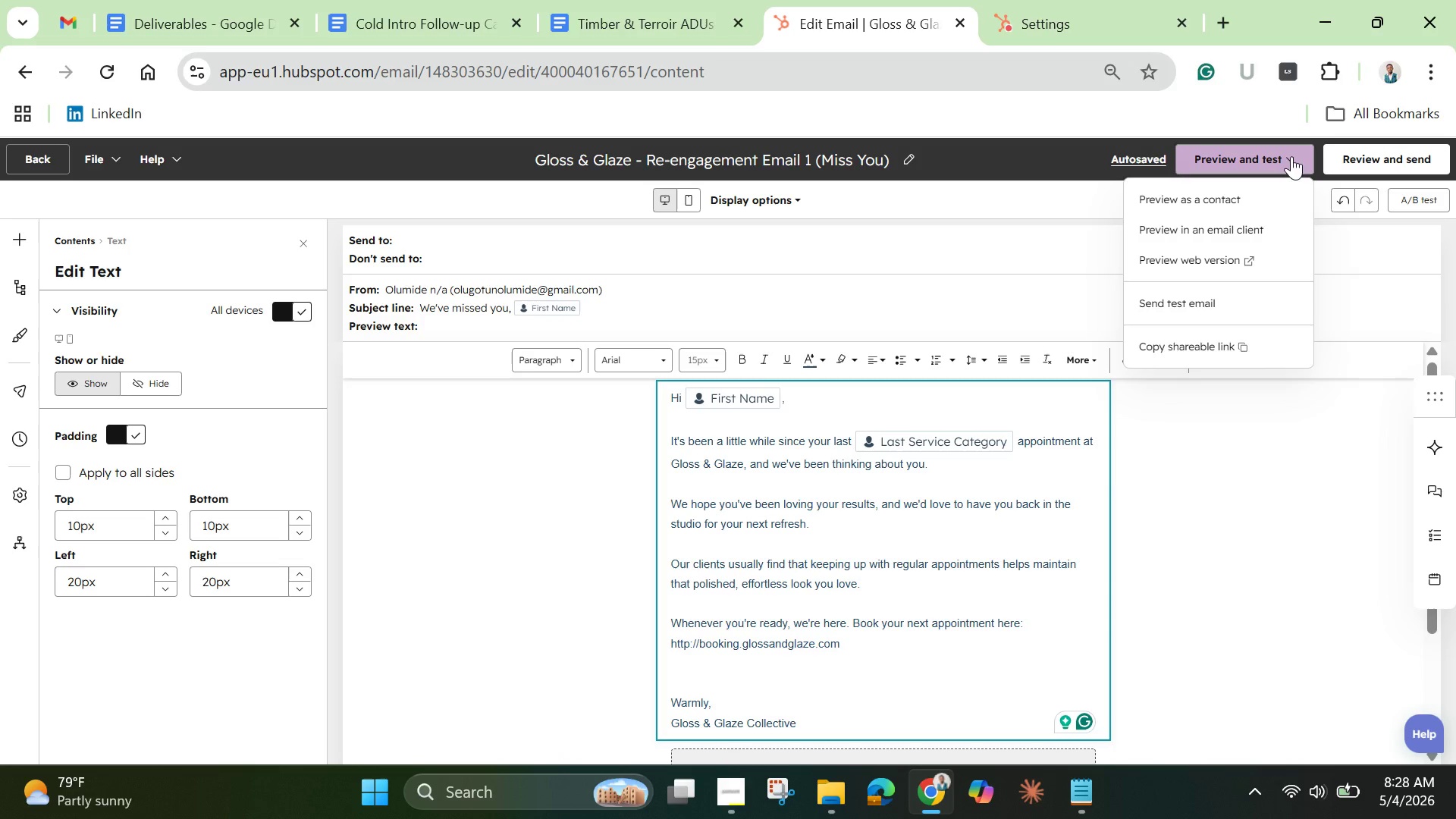 
left_click([1139, 157])
 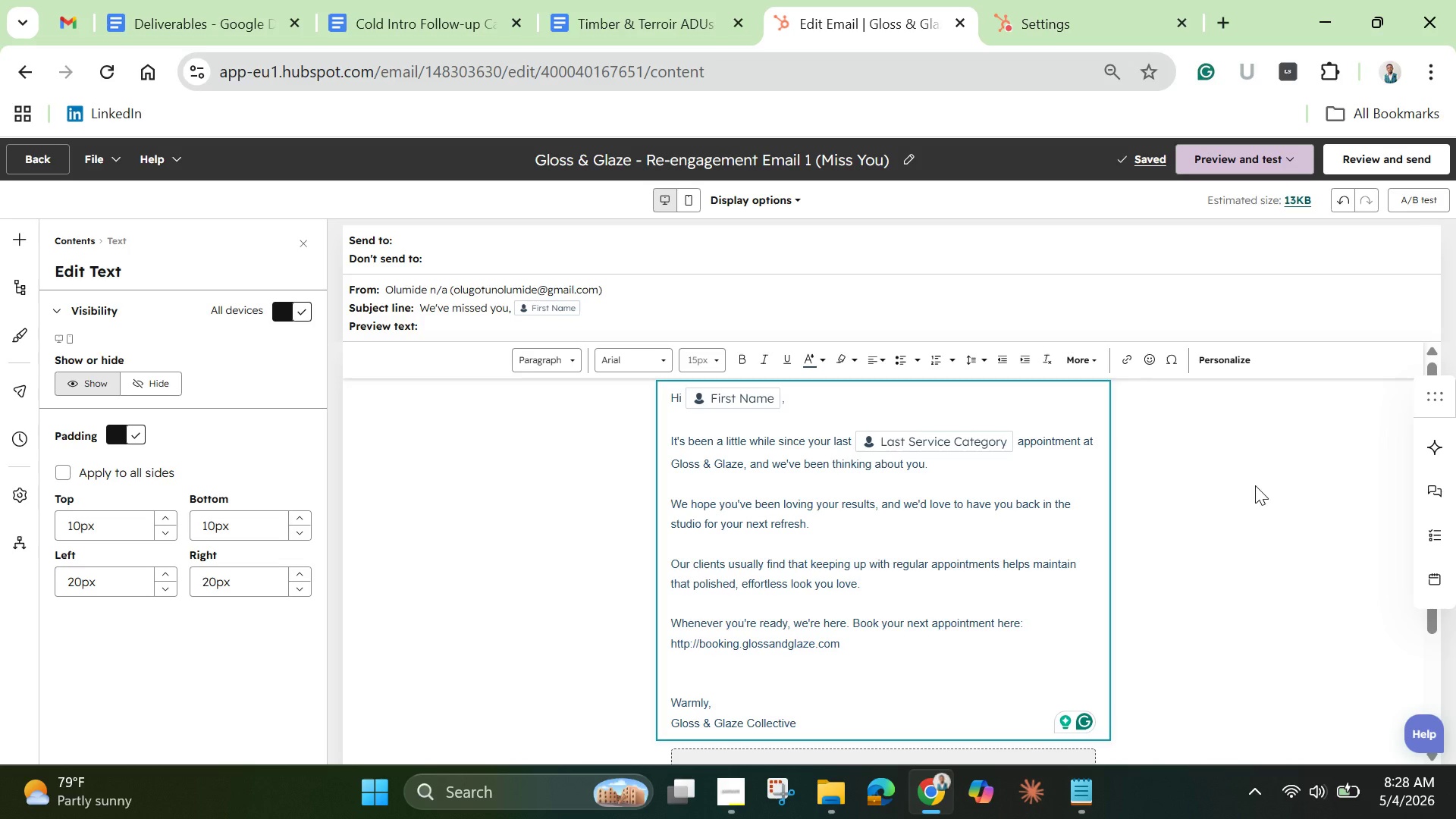 
wait(7.09)
 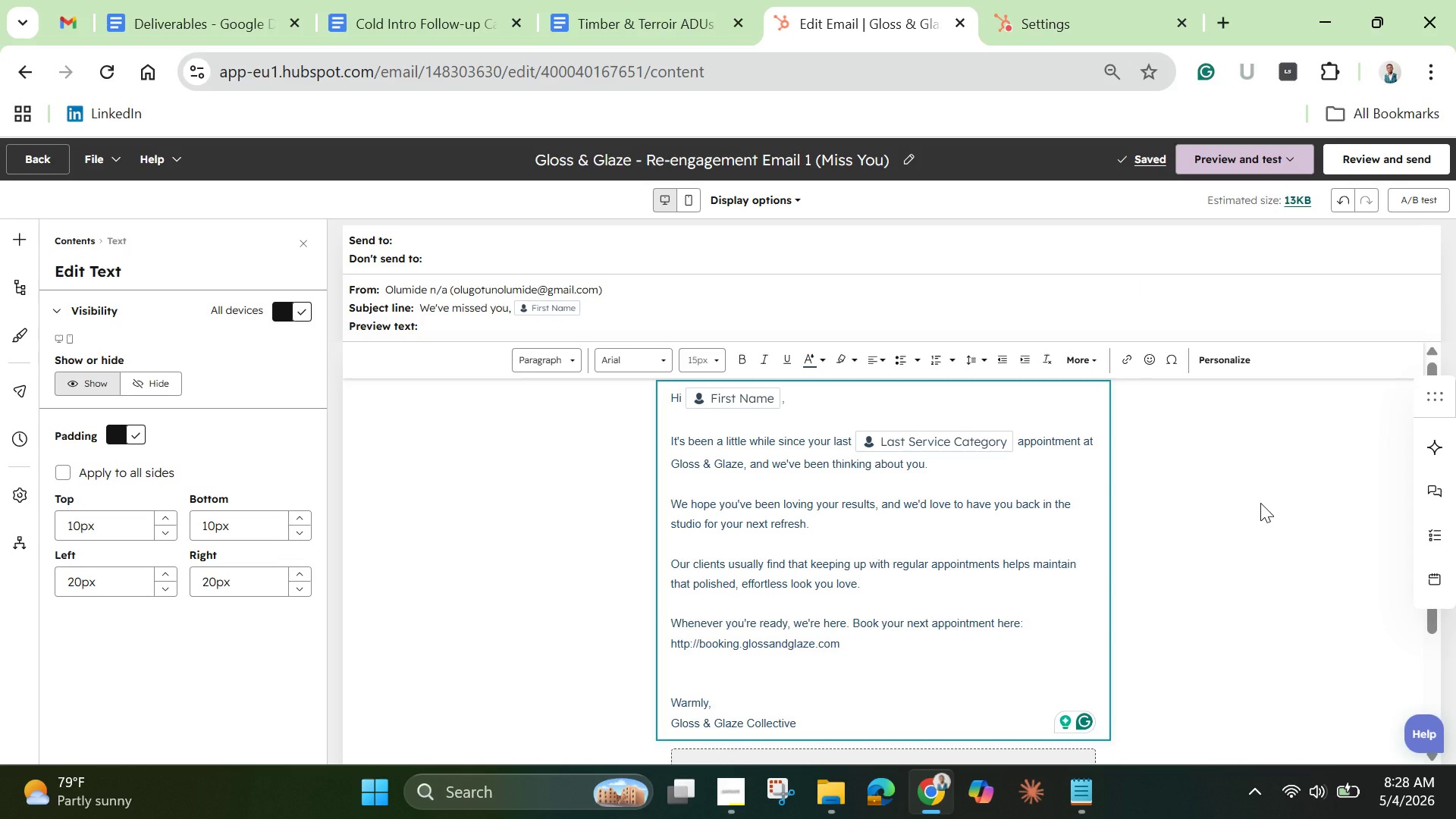 
scroll: coordinate [1252, 505], scroll_direction: down, amount: 13.0
 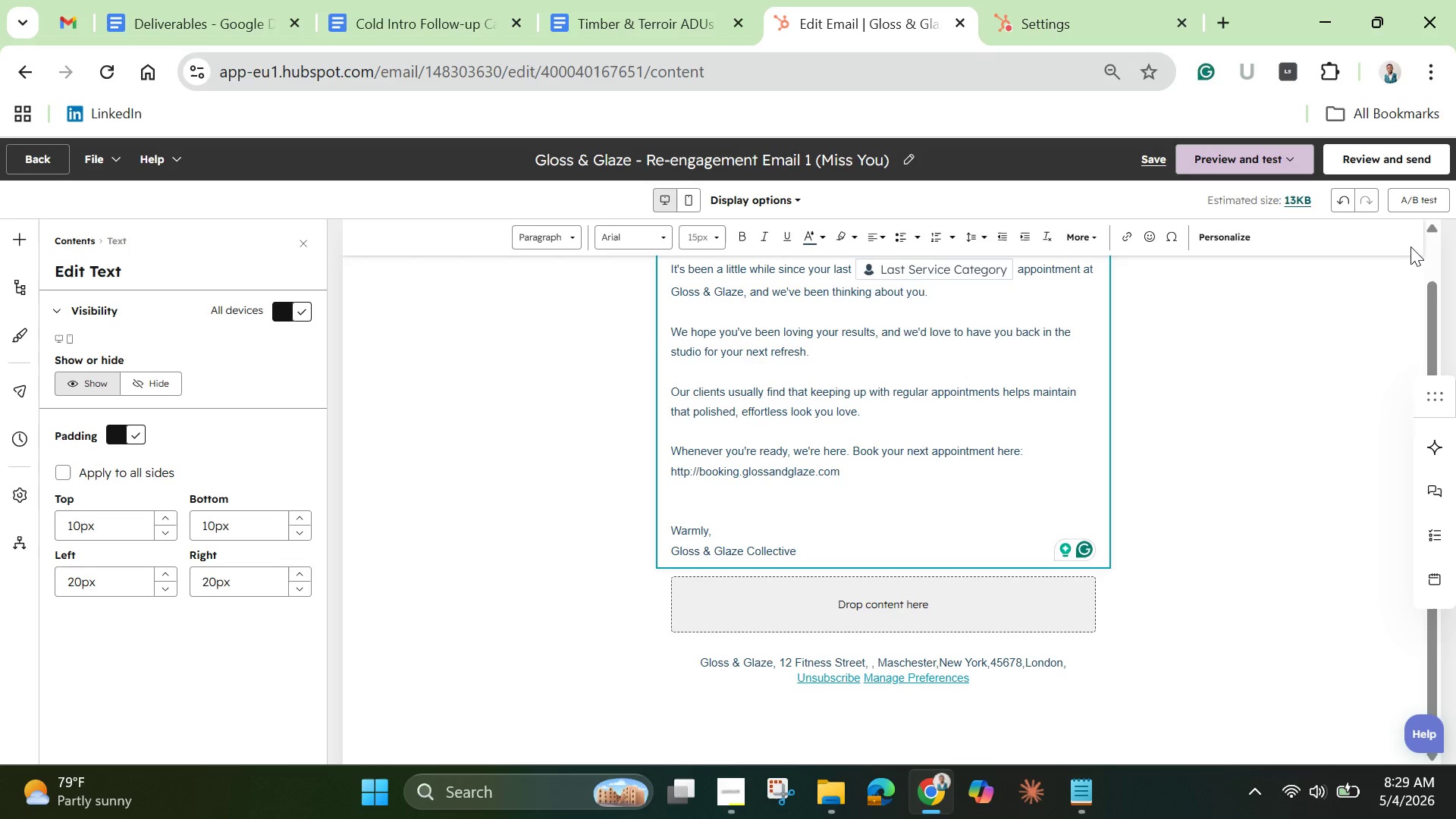 
wait(49.38)
 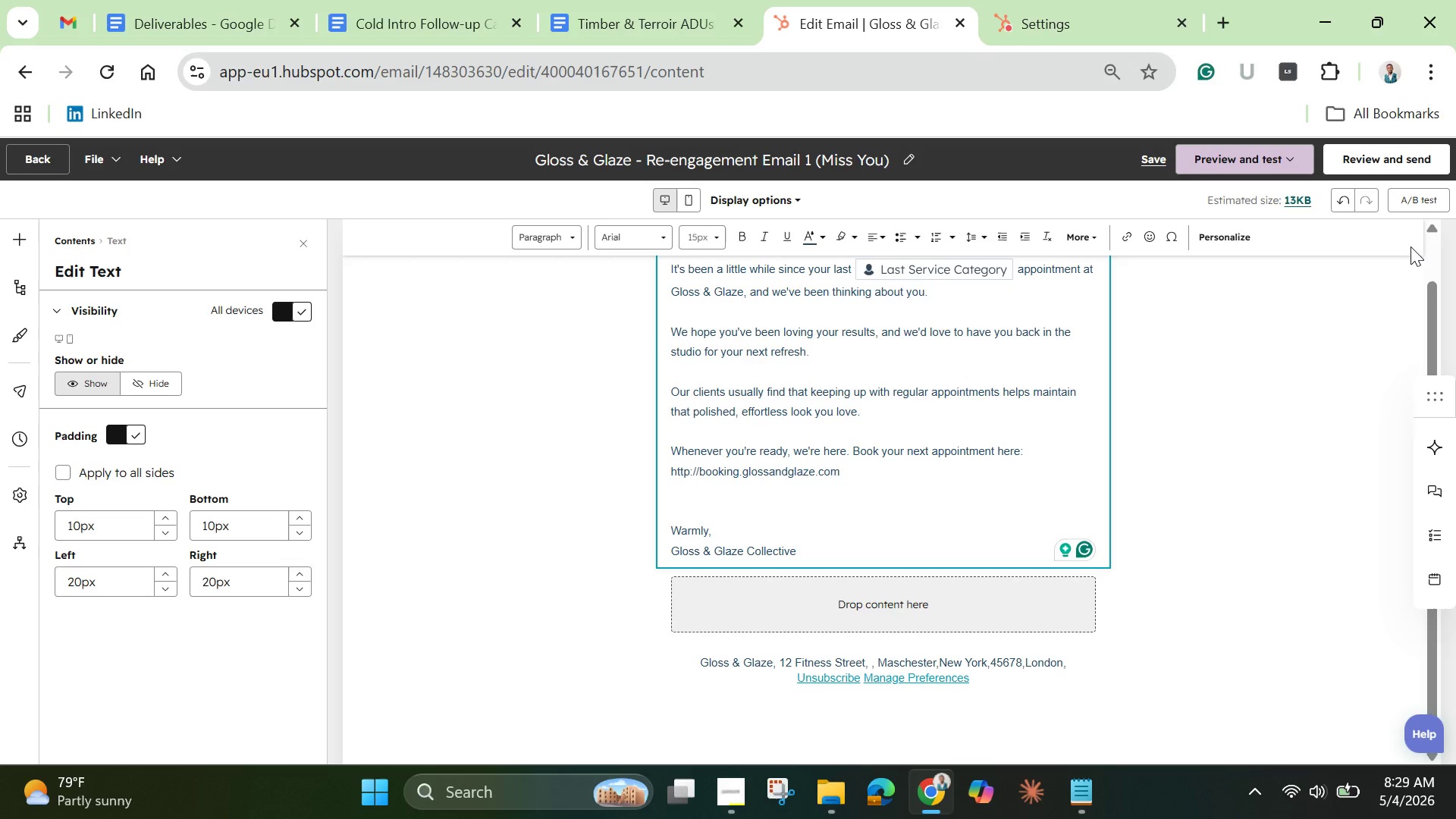 
left_click([114, 157])
 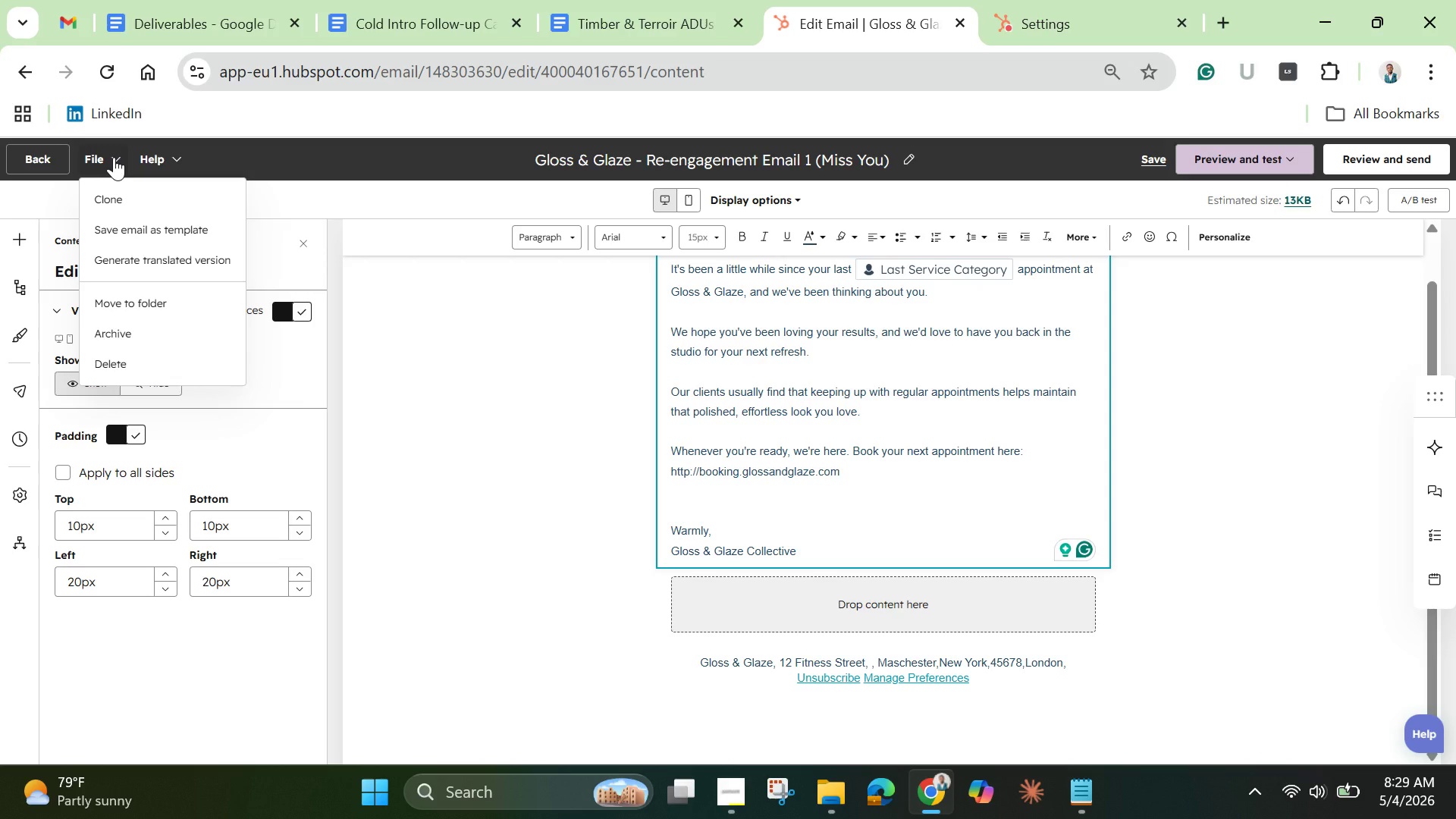 
wait(7.27)
 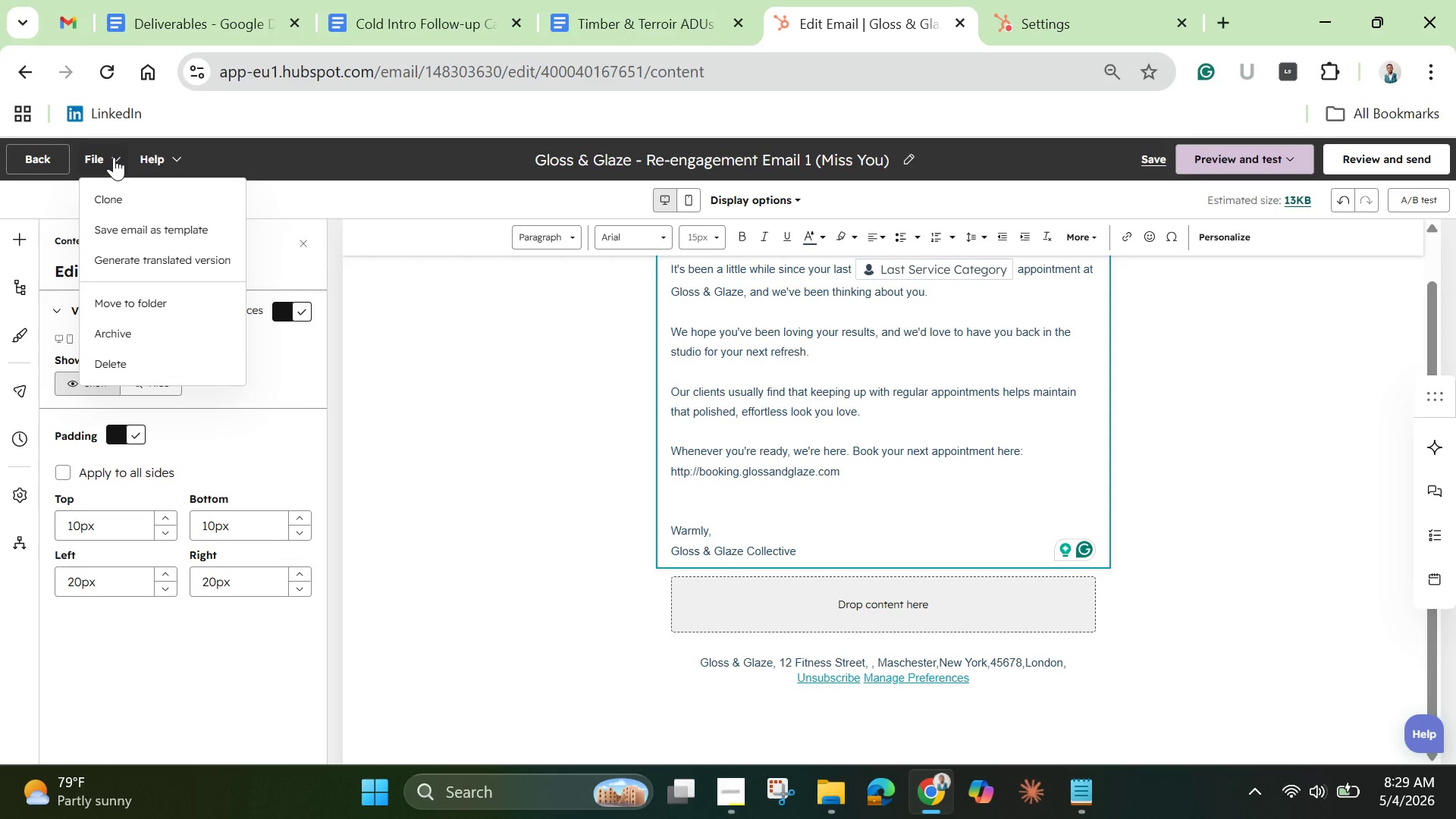 
left_click([134, 224])
 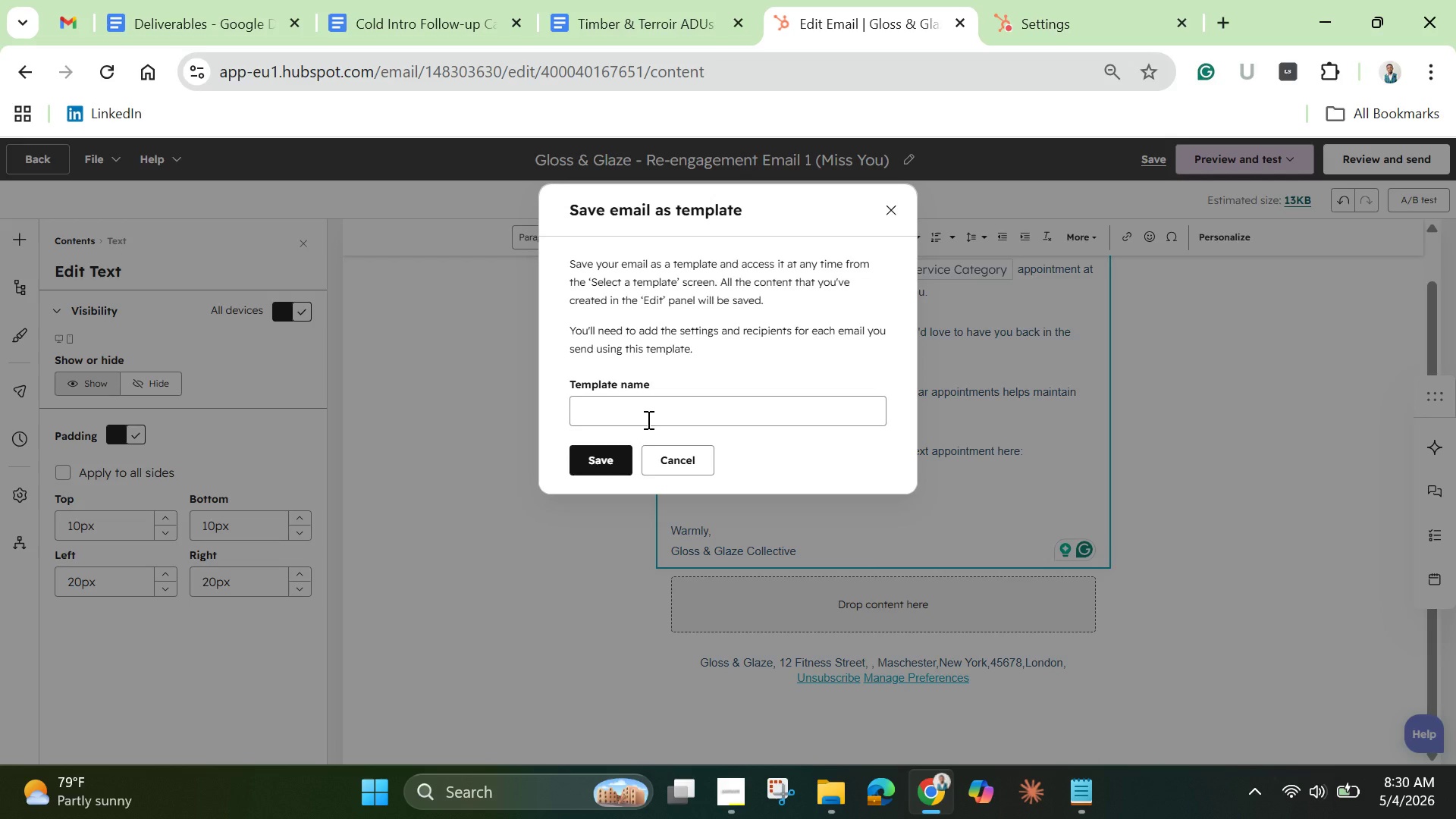 
wait(24.98)
 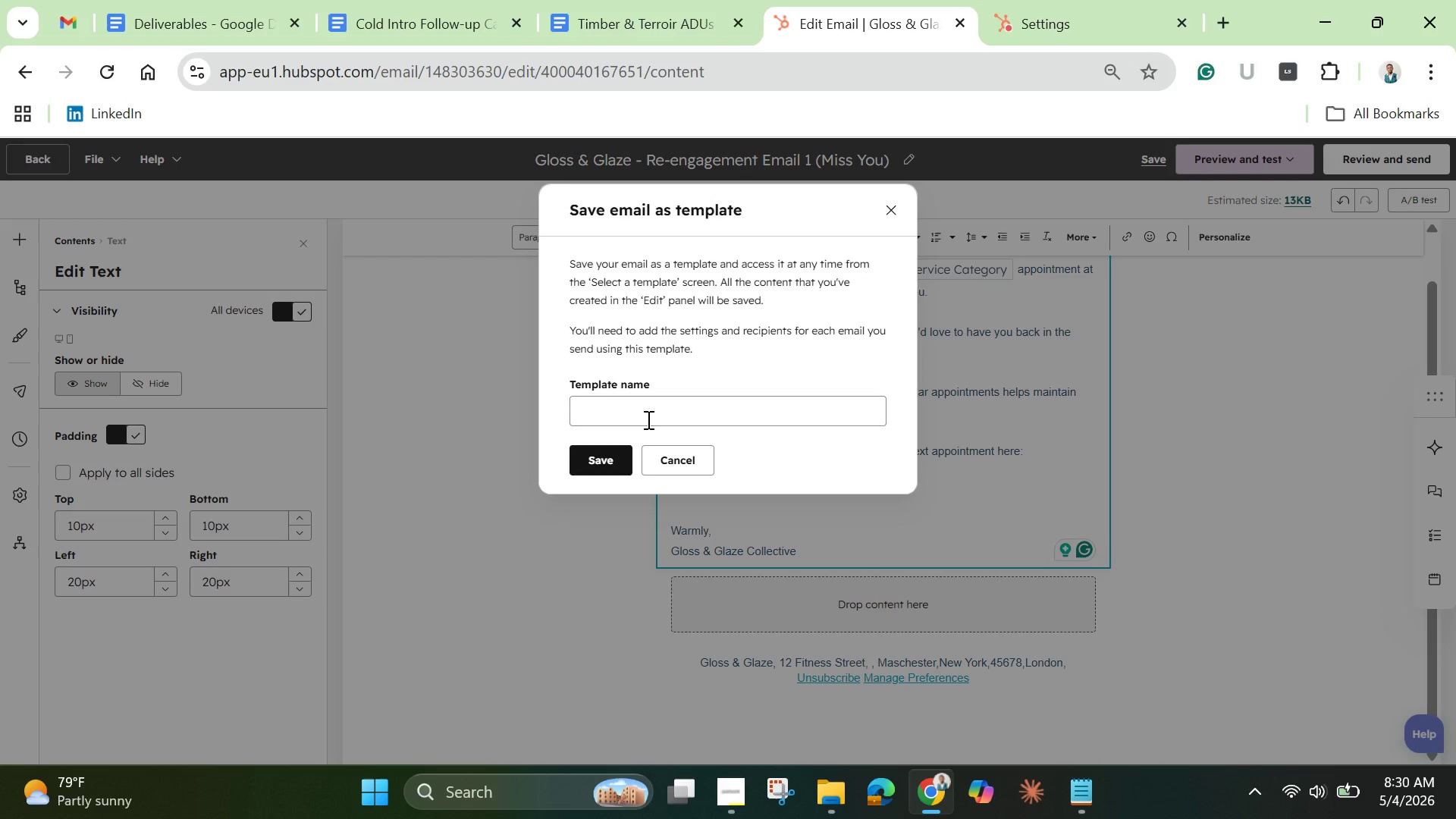 
left_click([647, 421])
 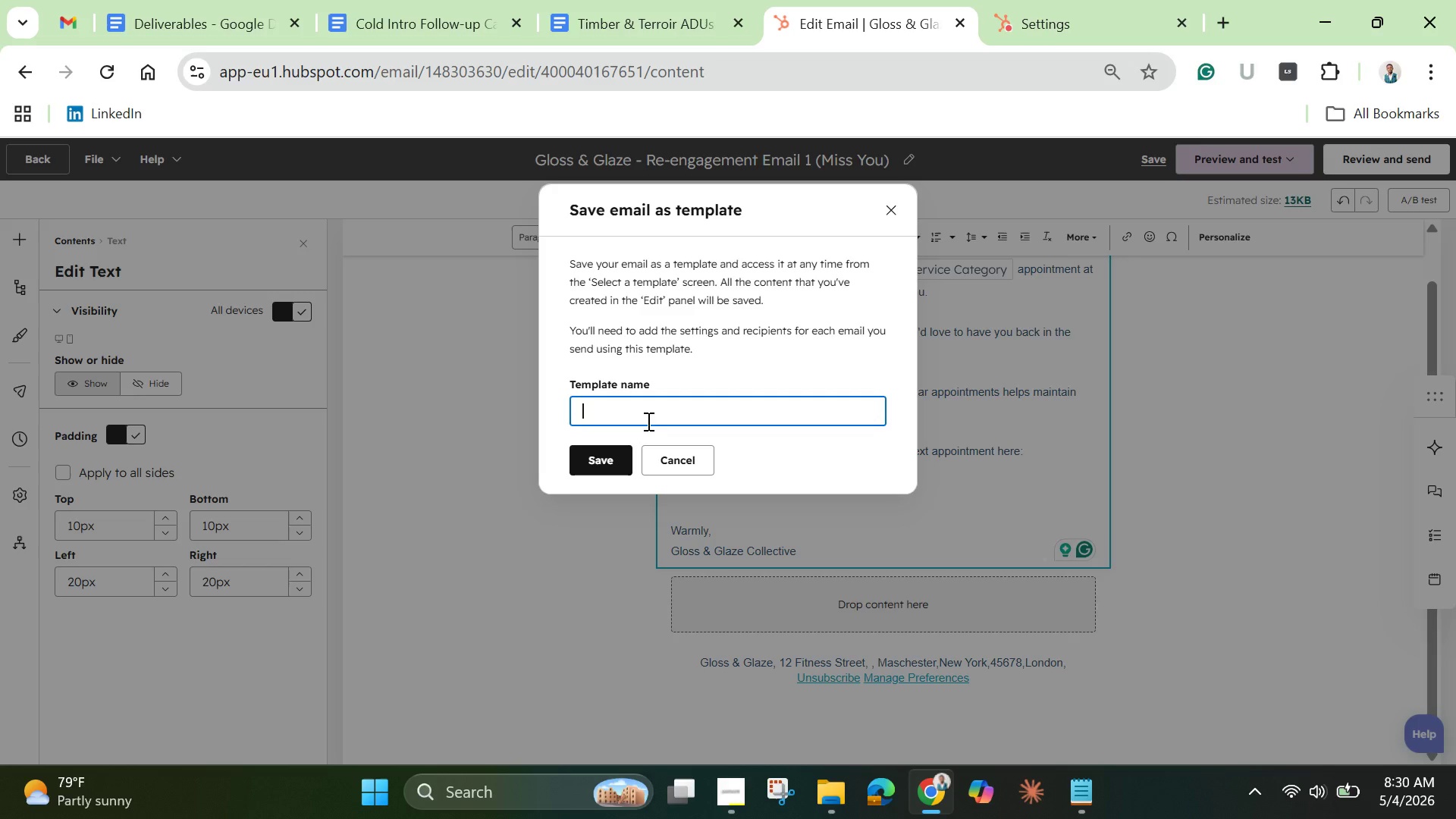 
hold_key(key=ControlLeft, duration=0.69)
 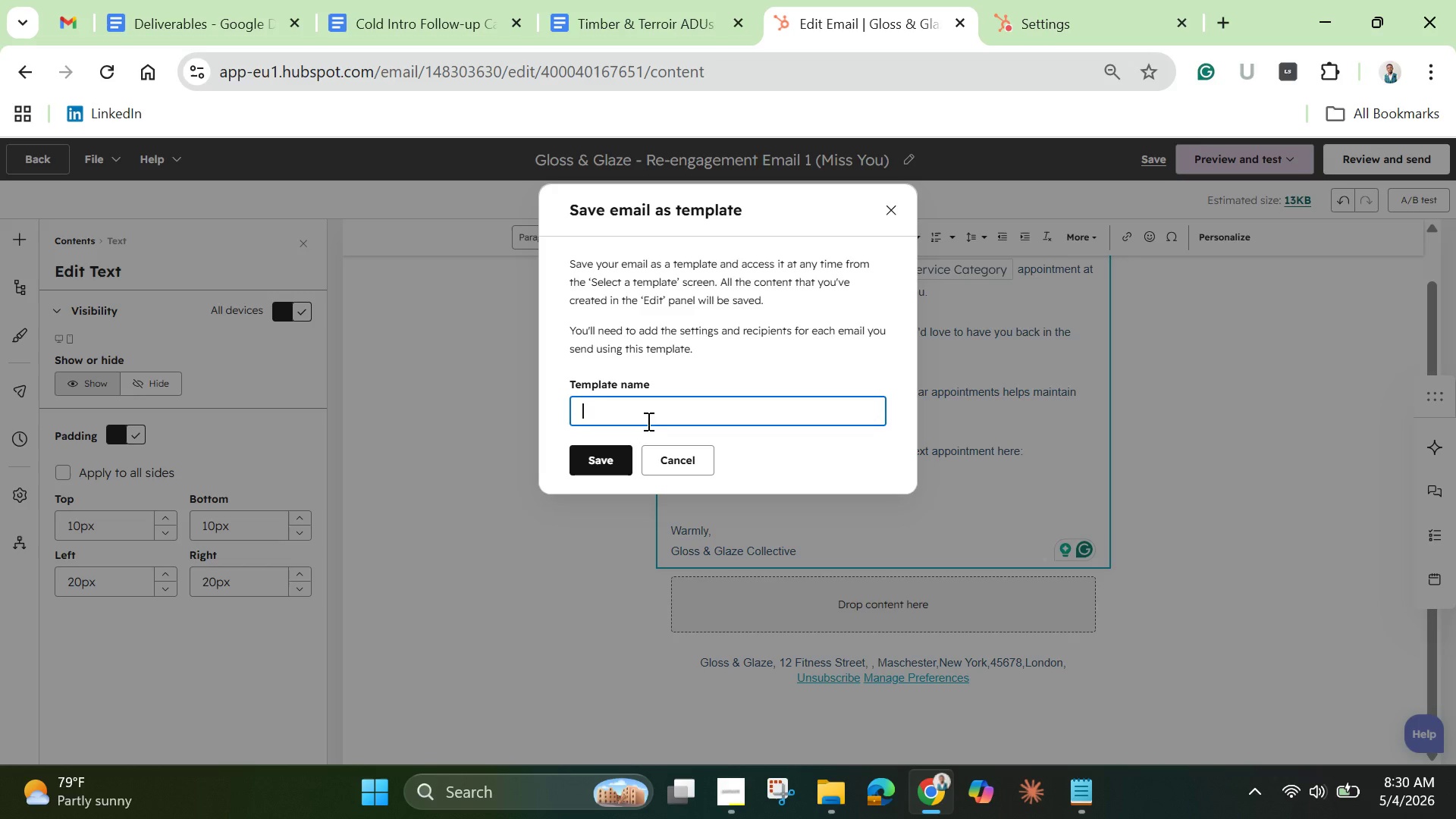 
type(Email 1)
 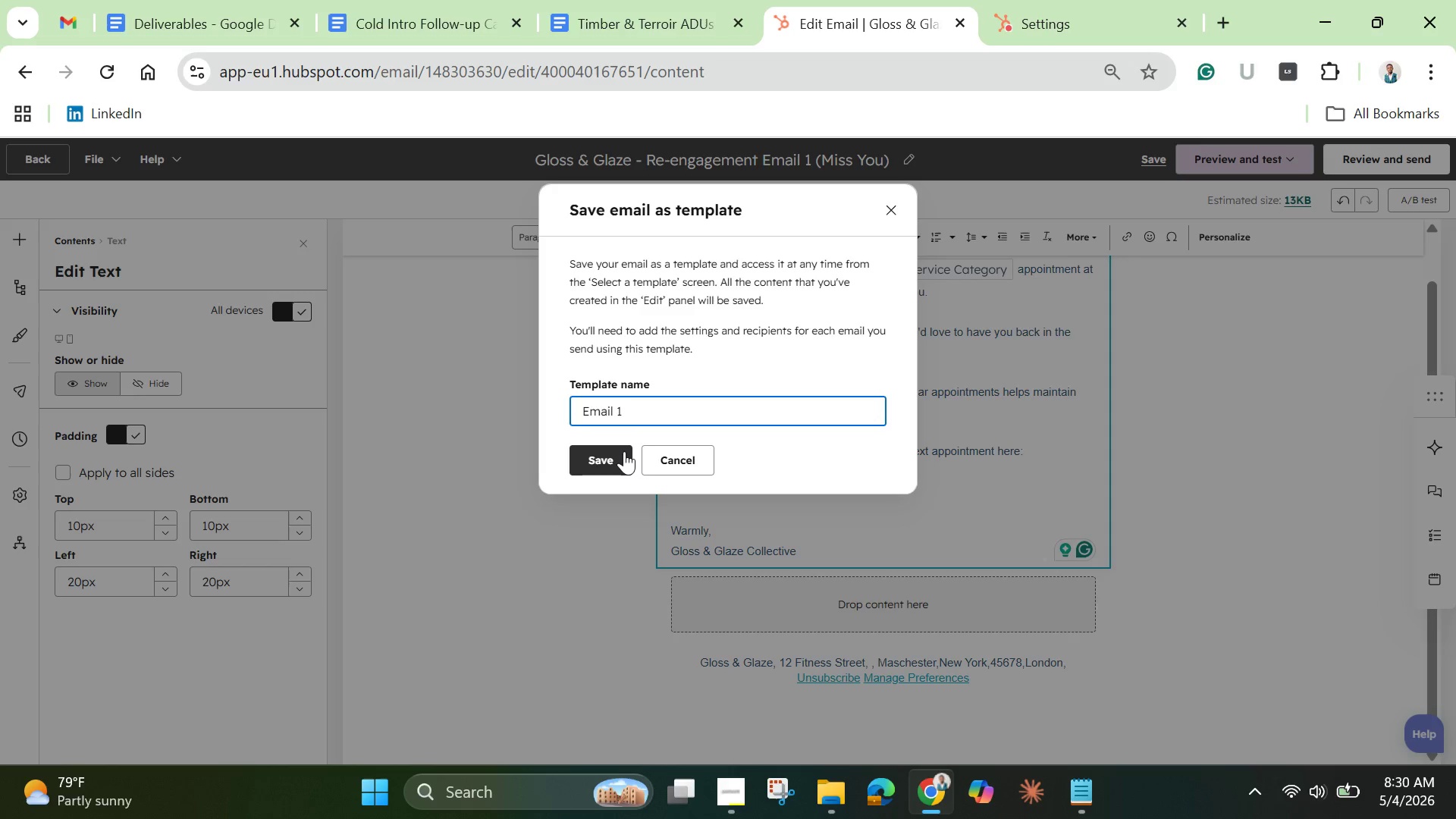 
left_click([621, 456])
 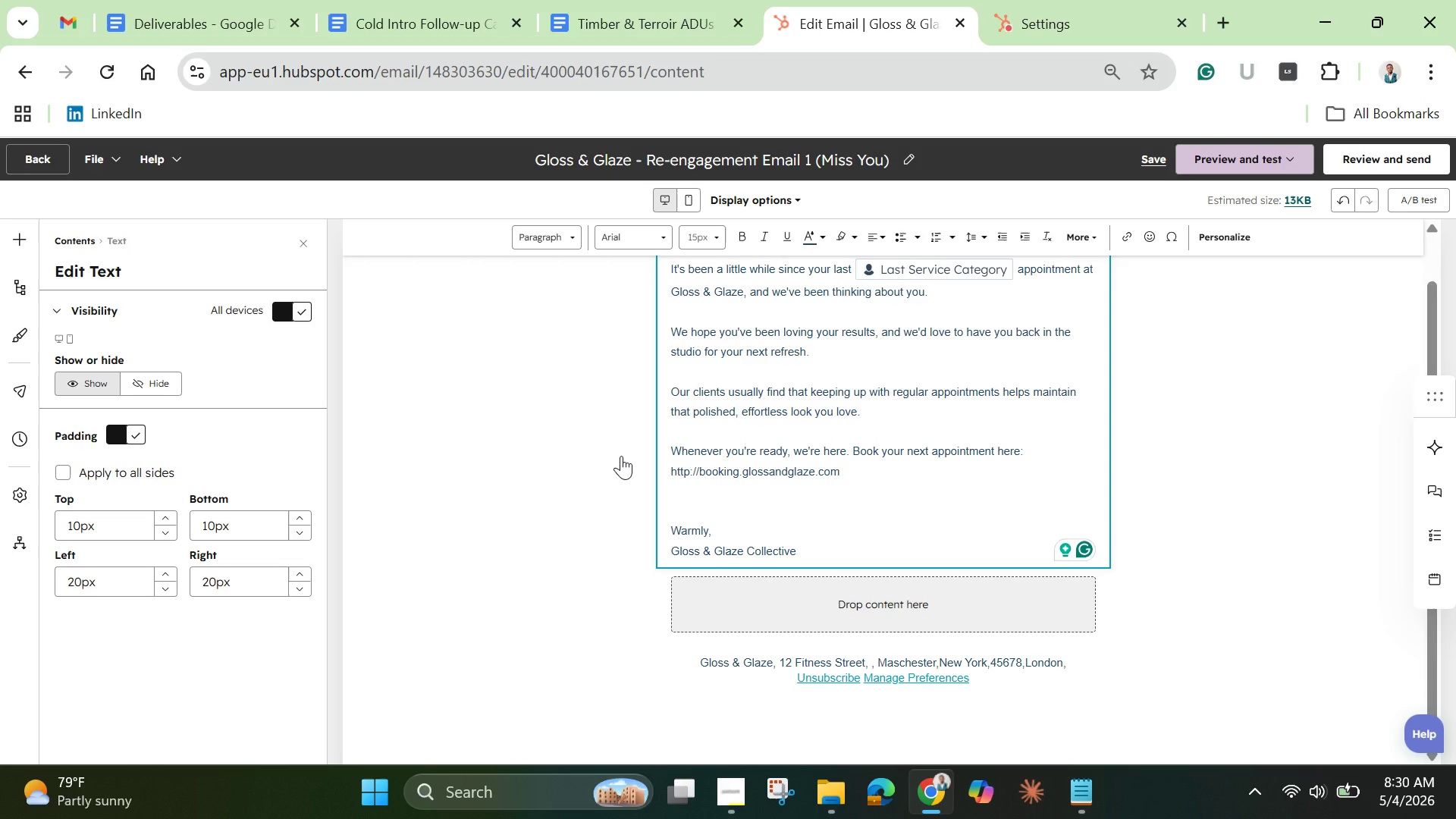 
wait(14.88)
 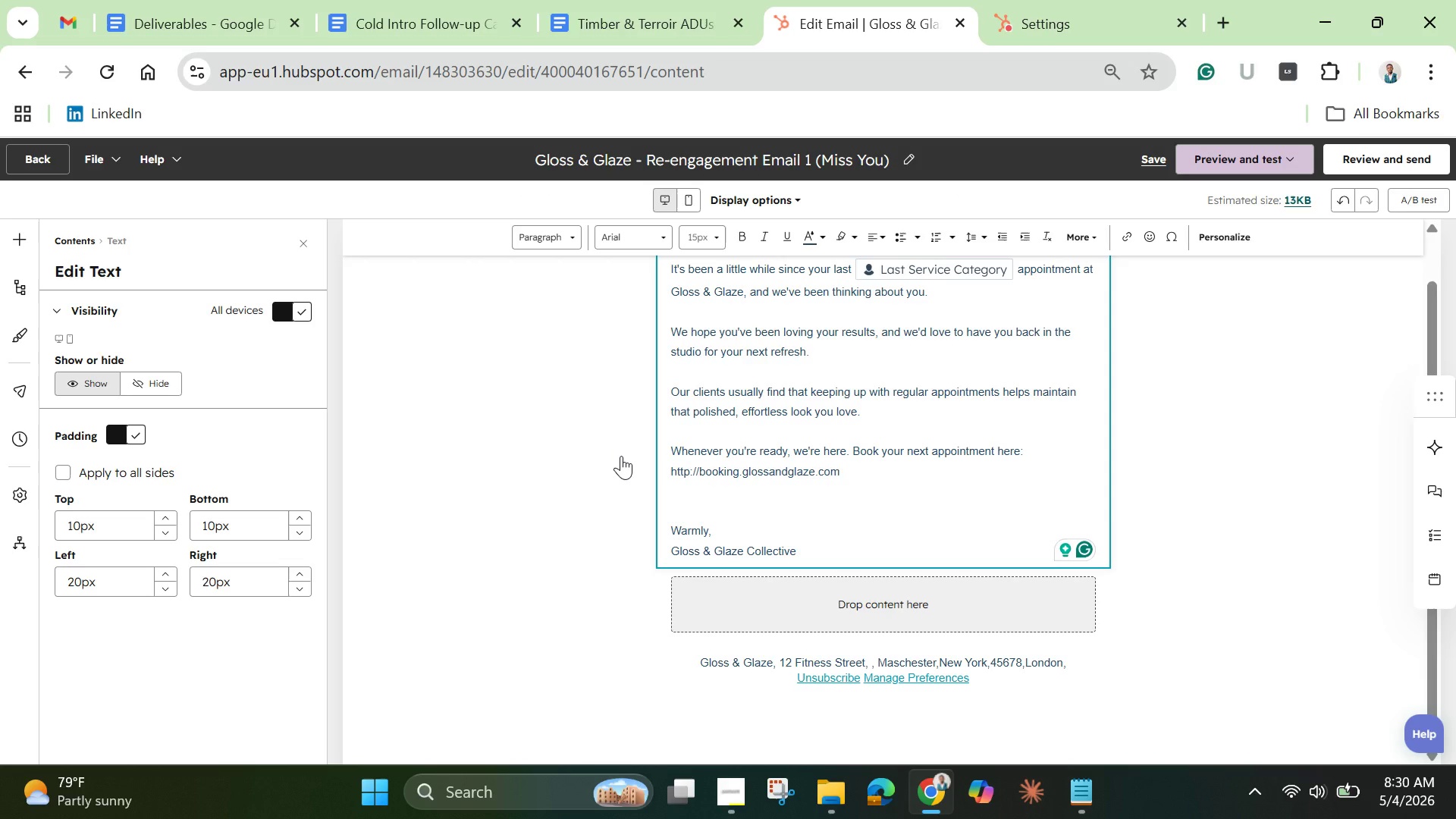 
left_click([46, 164])
 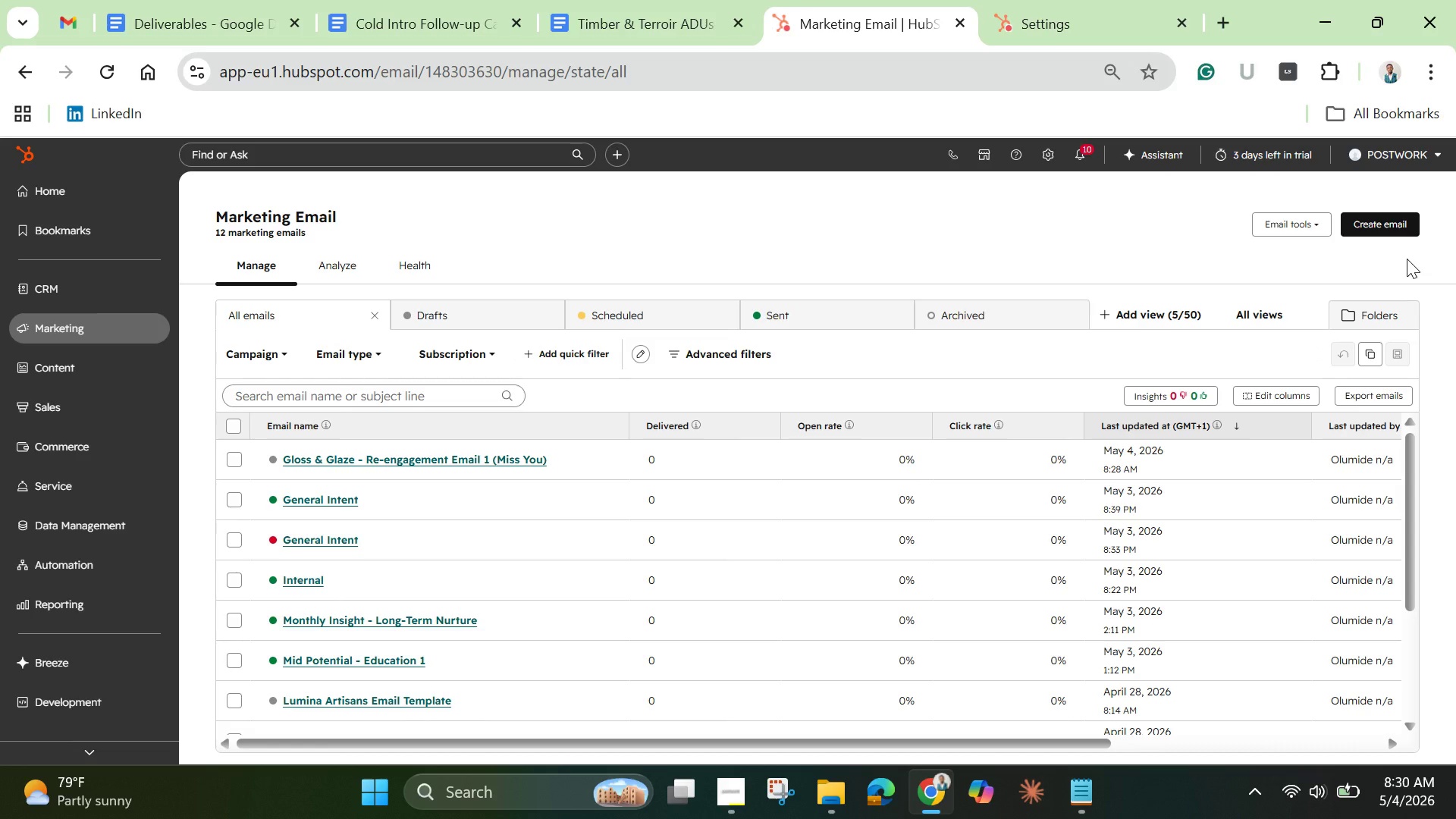 
wait(15.23)
 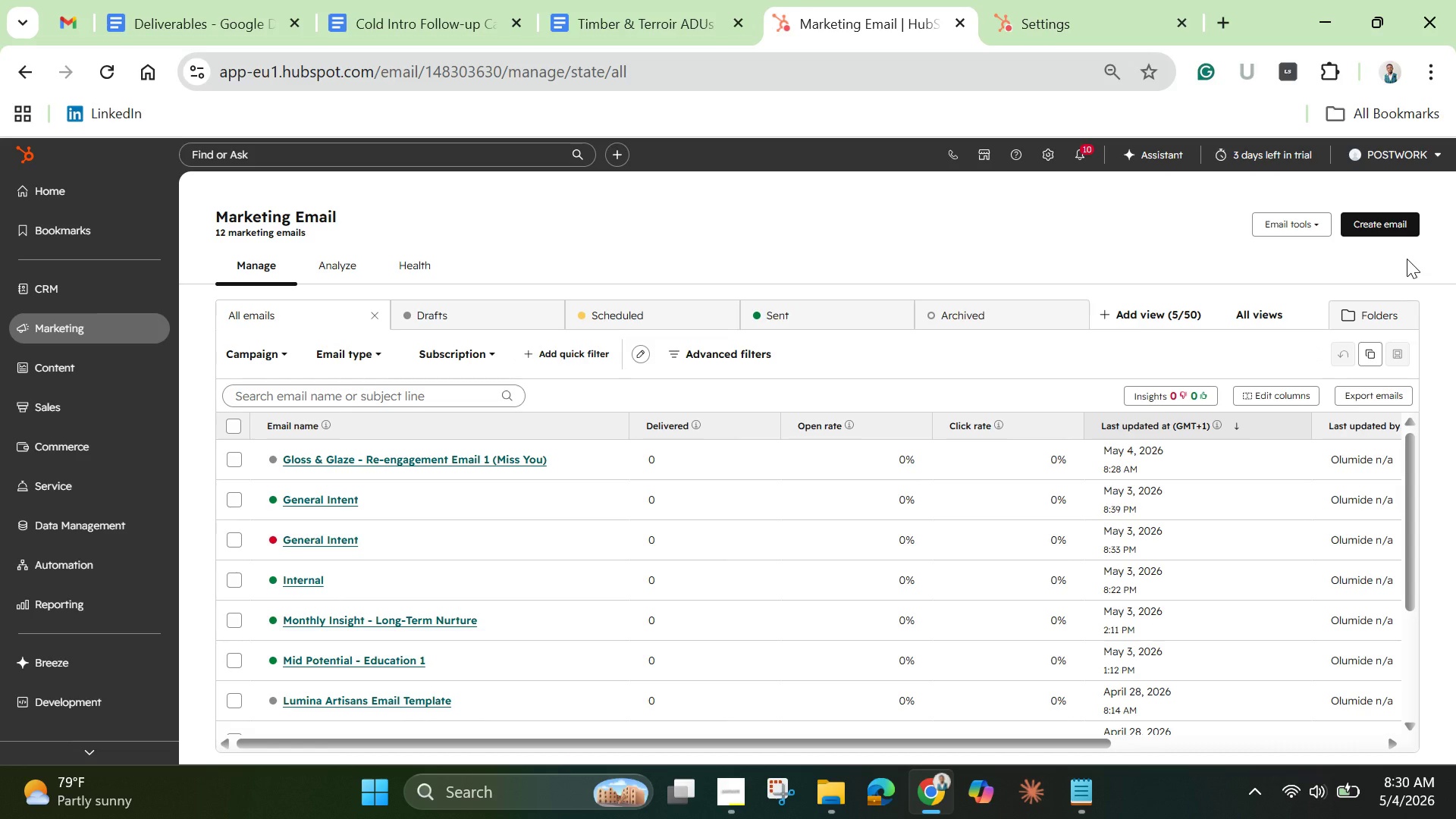 
left_click([1376, 224])
 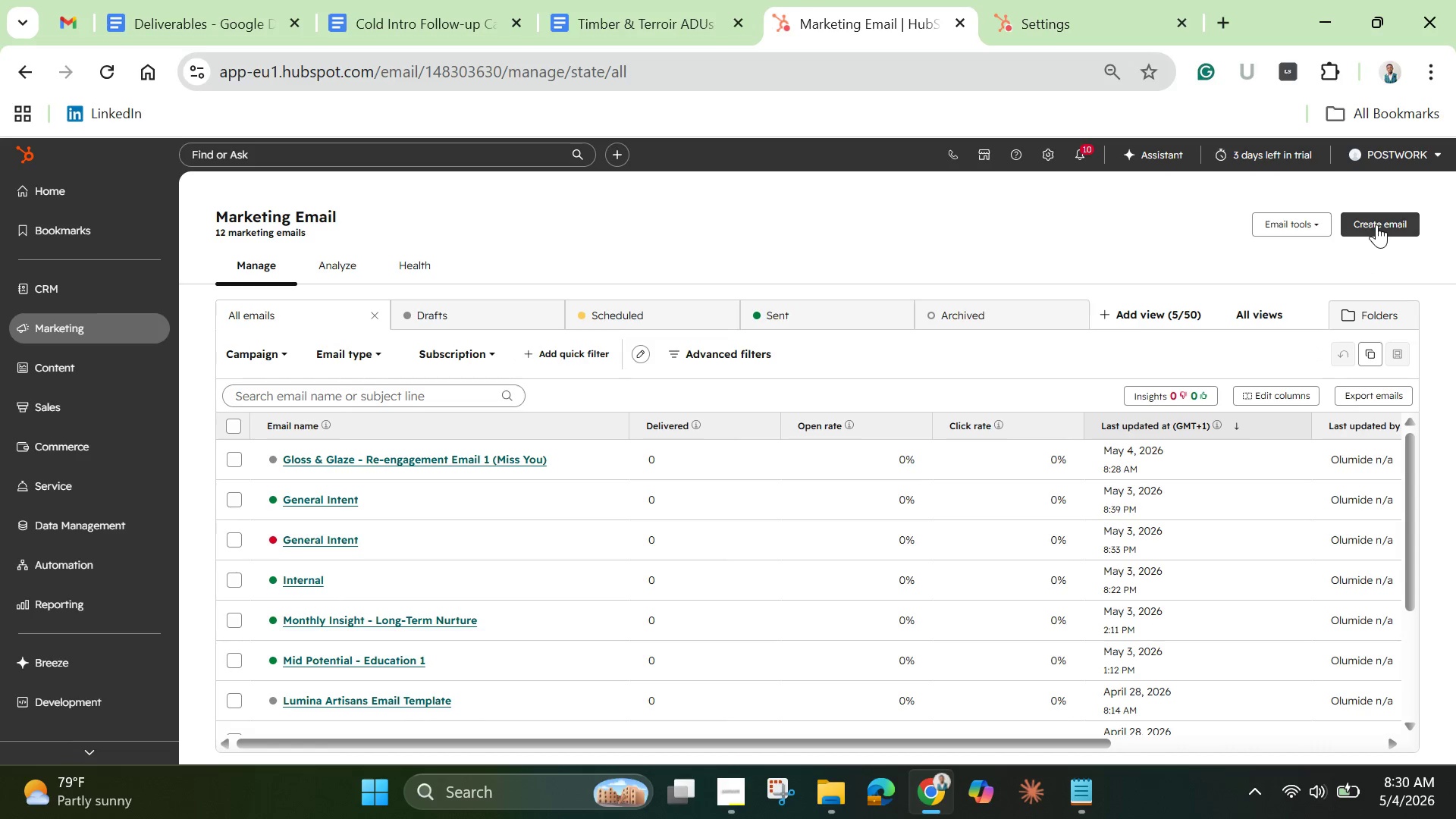 
mouse_move([1357, 248])
 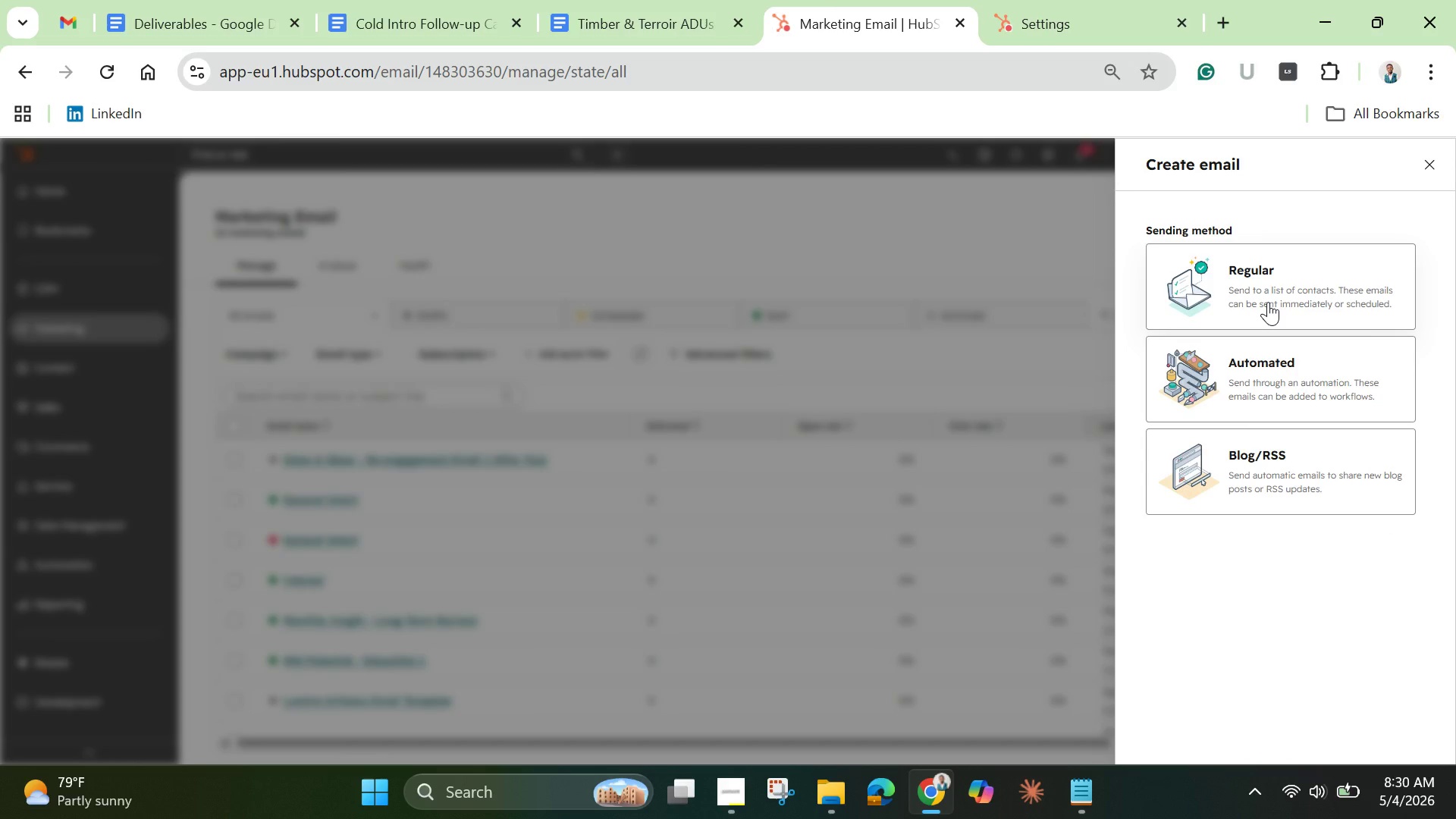 
left_click([1268, 302])
 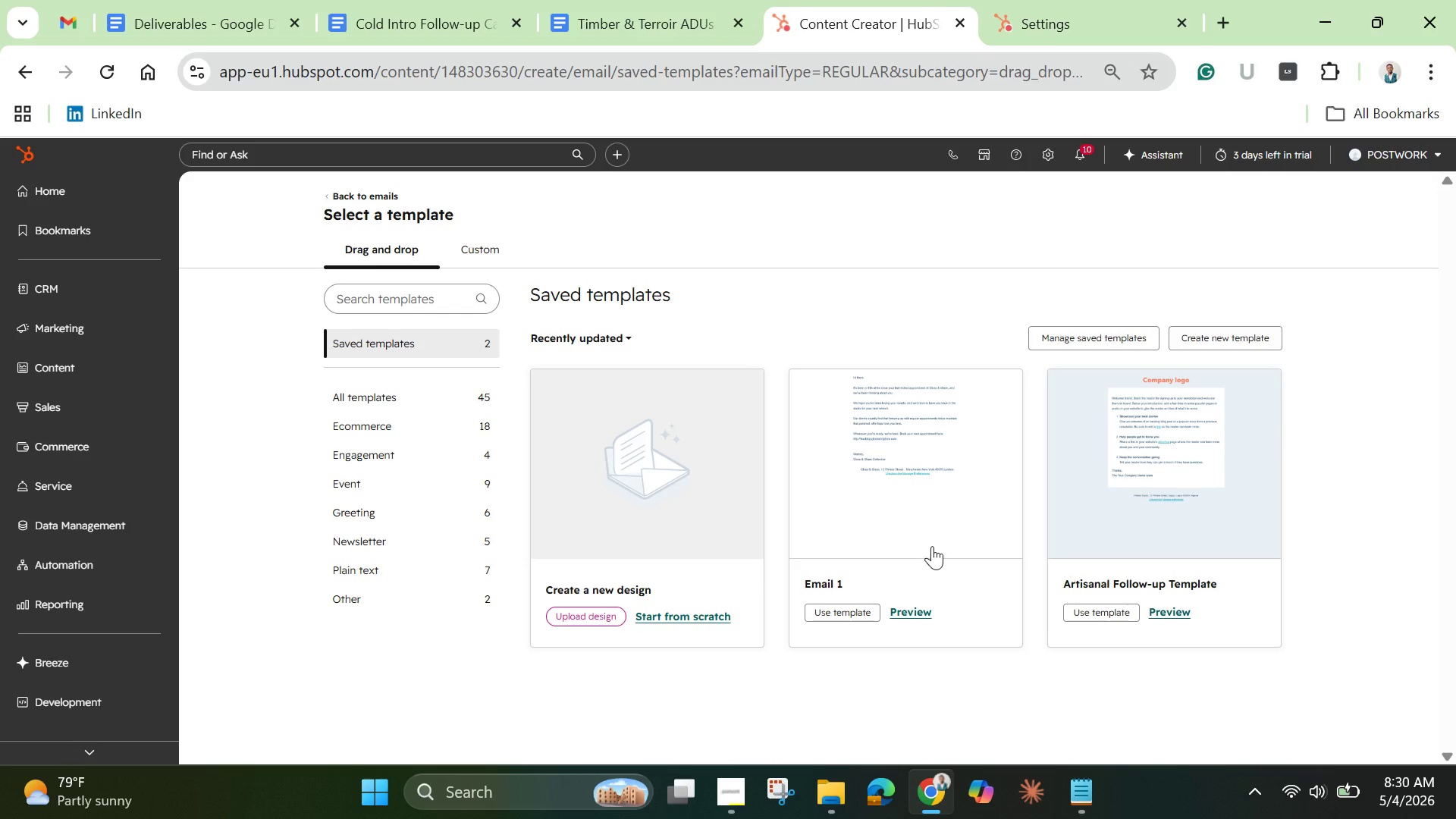 
wait(7.47)
 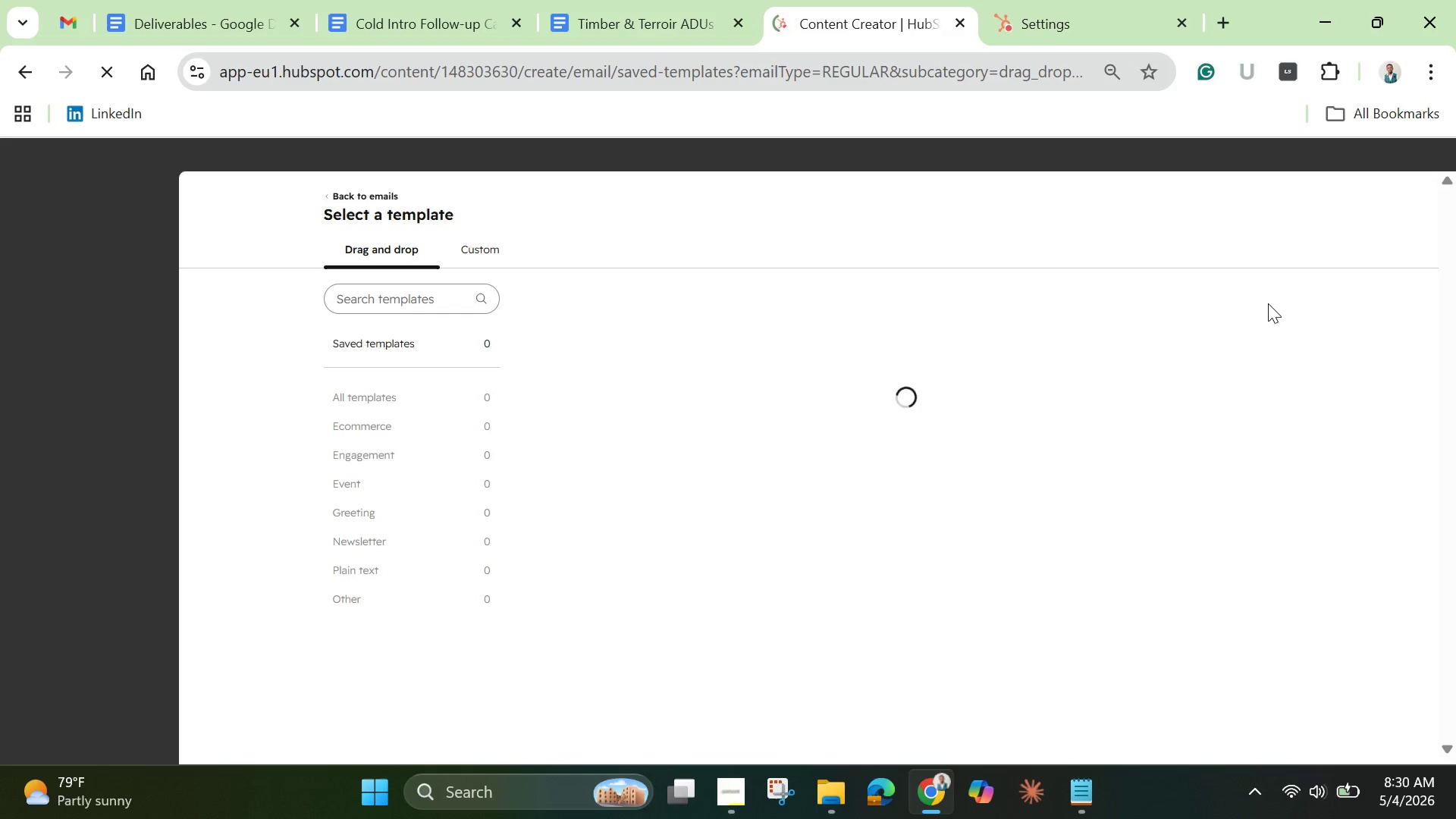 
left_click([865, 615])
 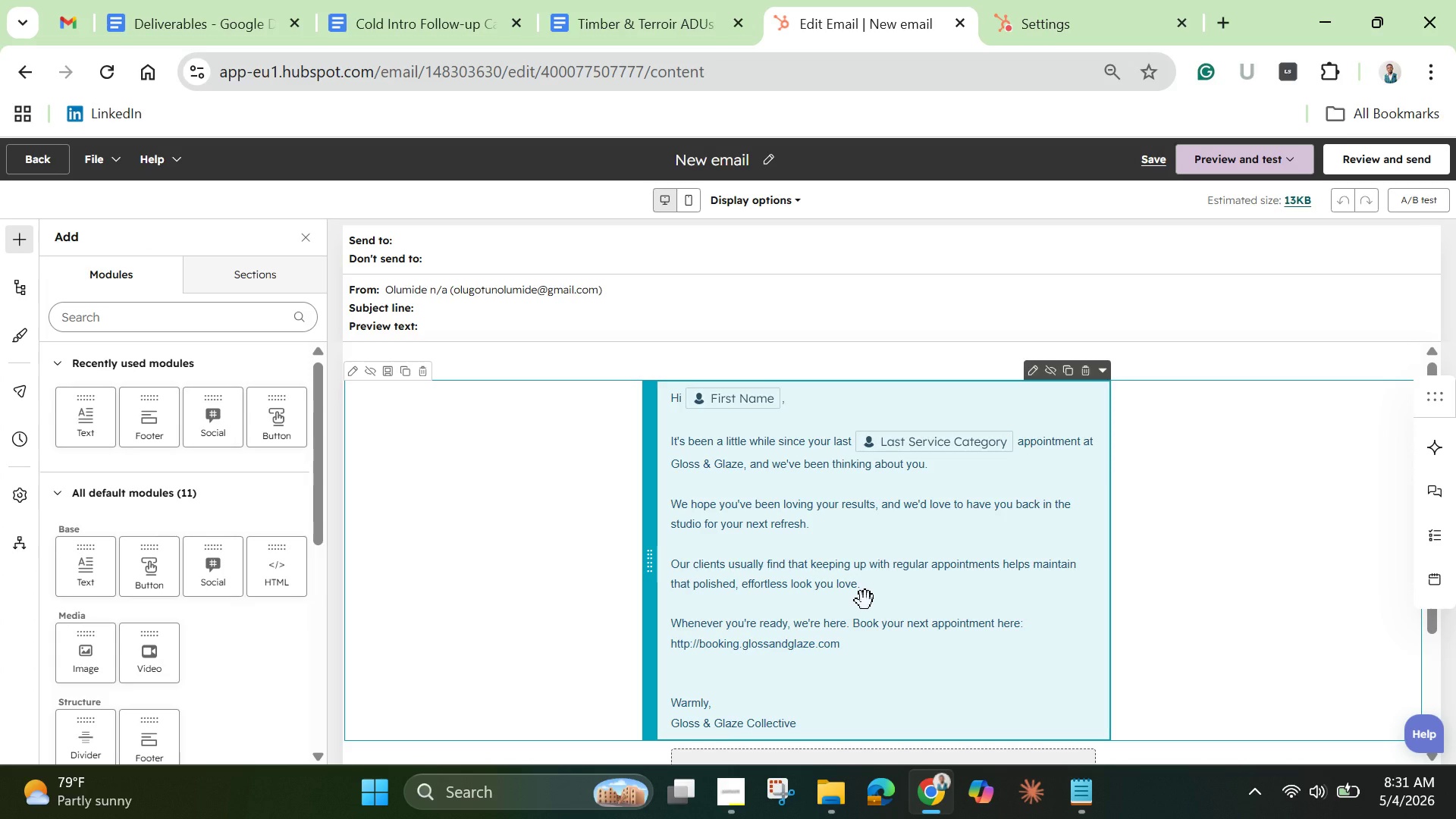 
wait(17.08)
 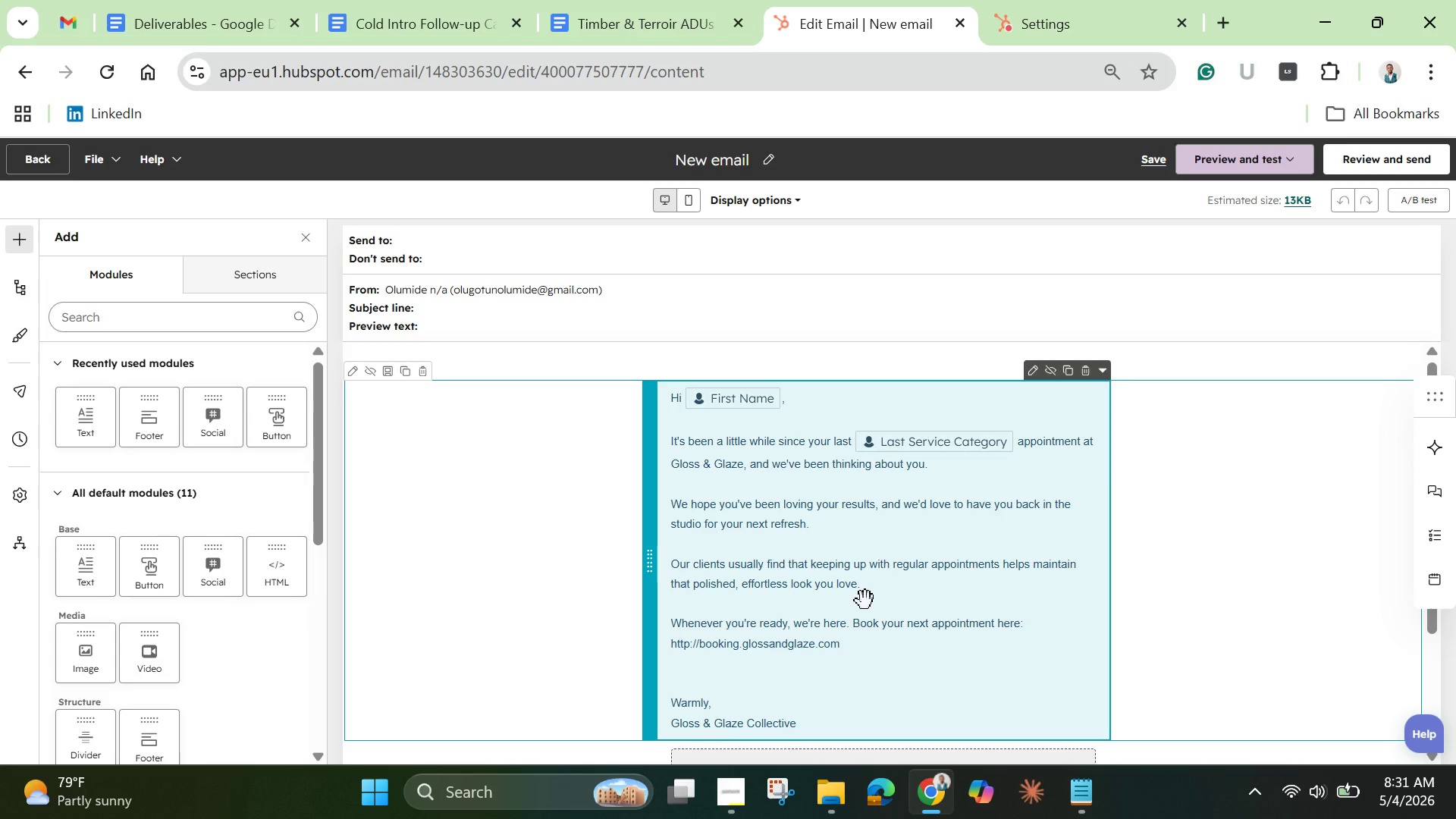 
left_click([701, 151])
 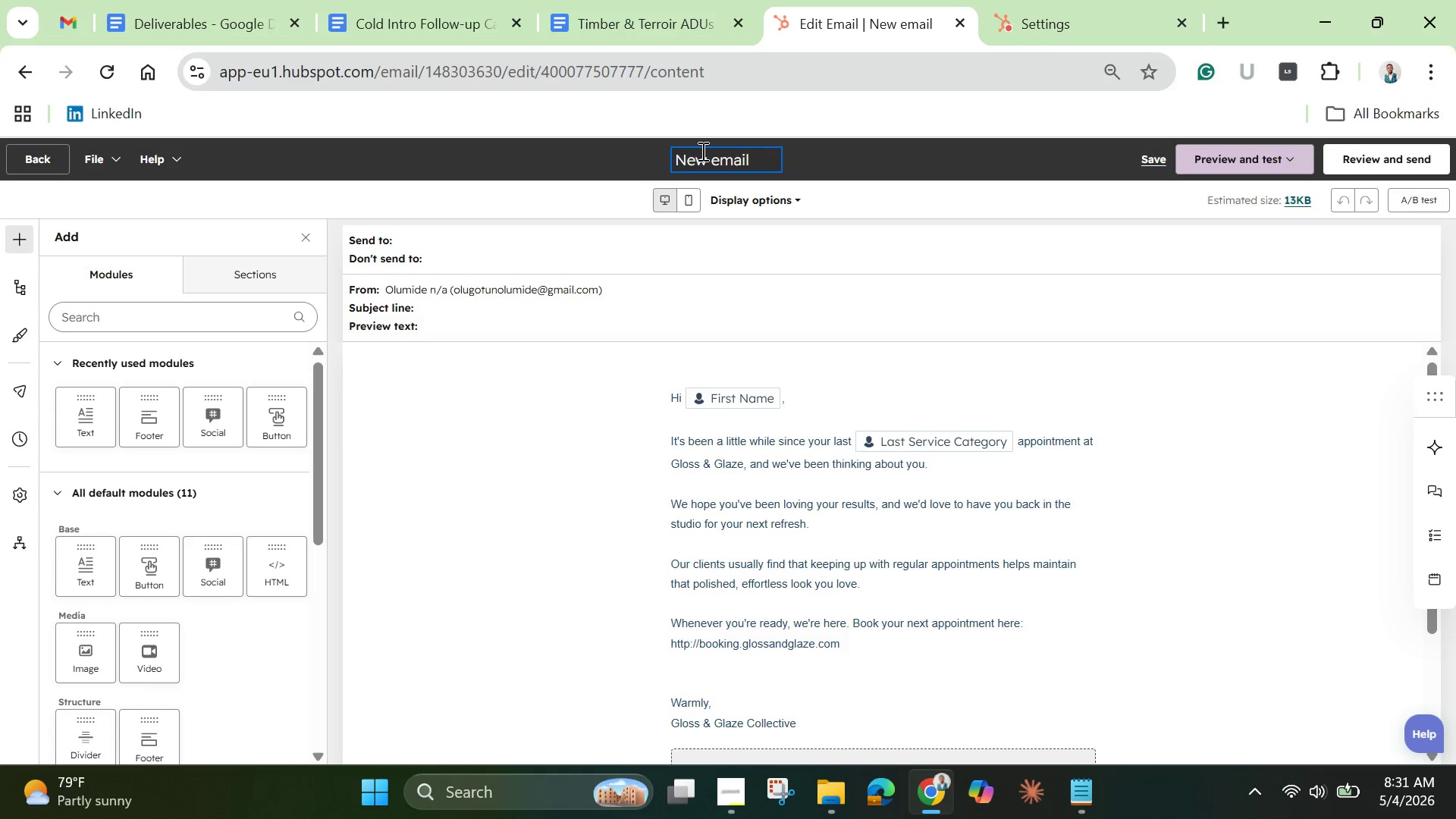 
double_click([701, 151])
 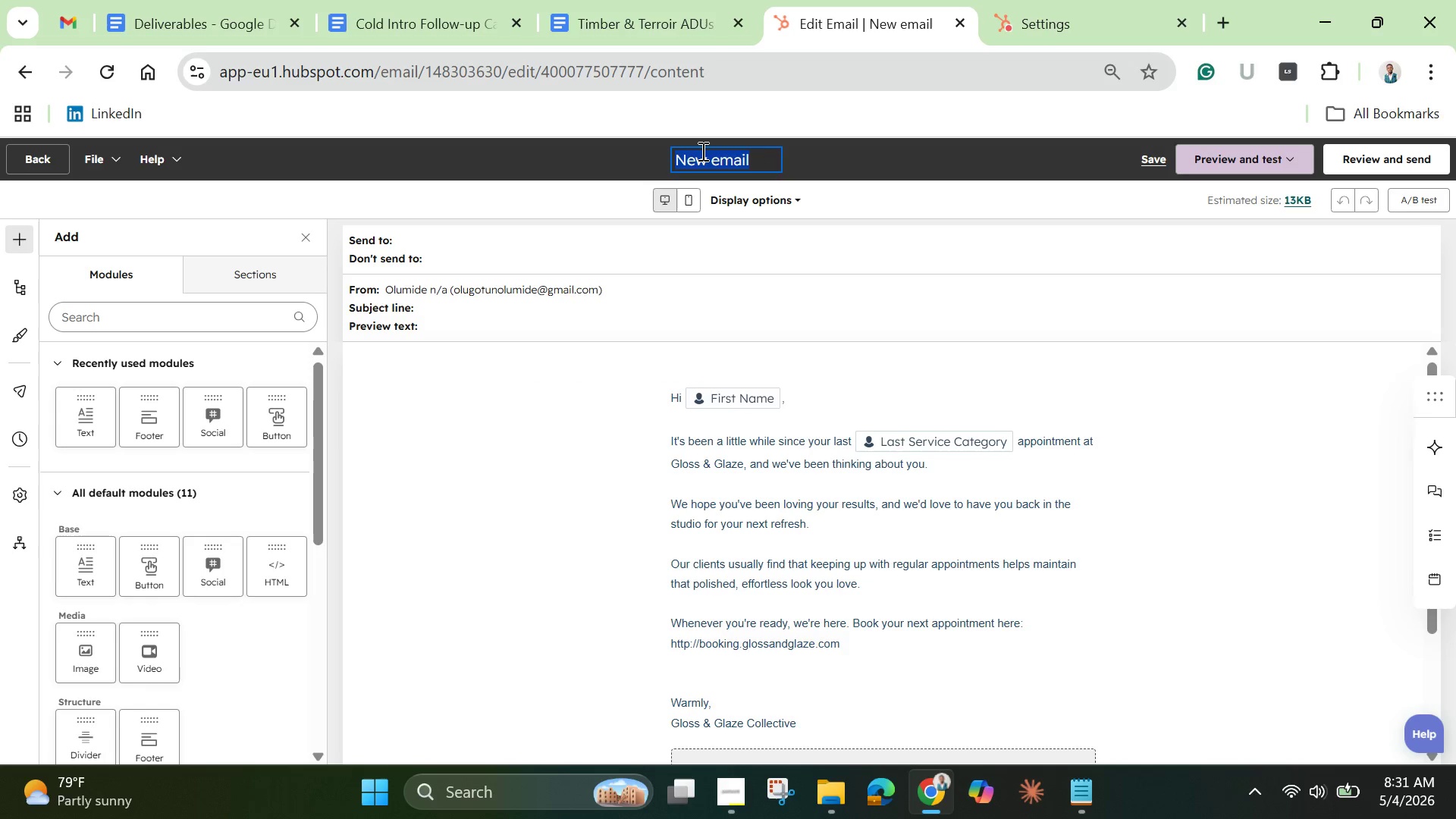 
triple_click([701, 151])
 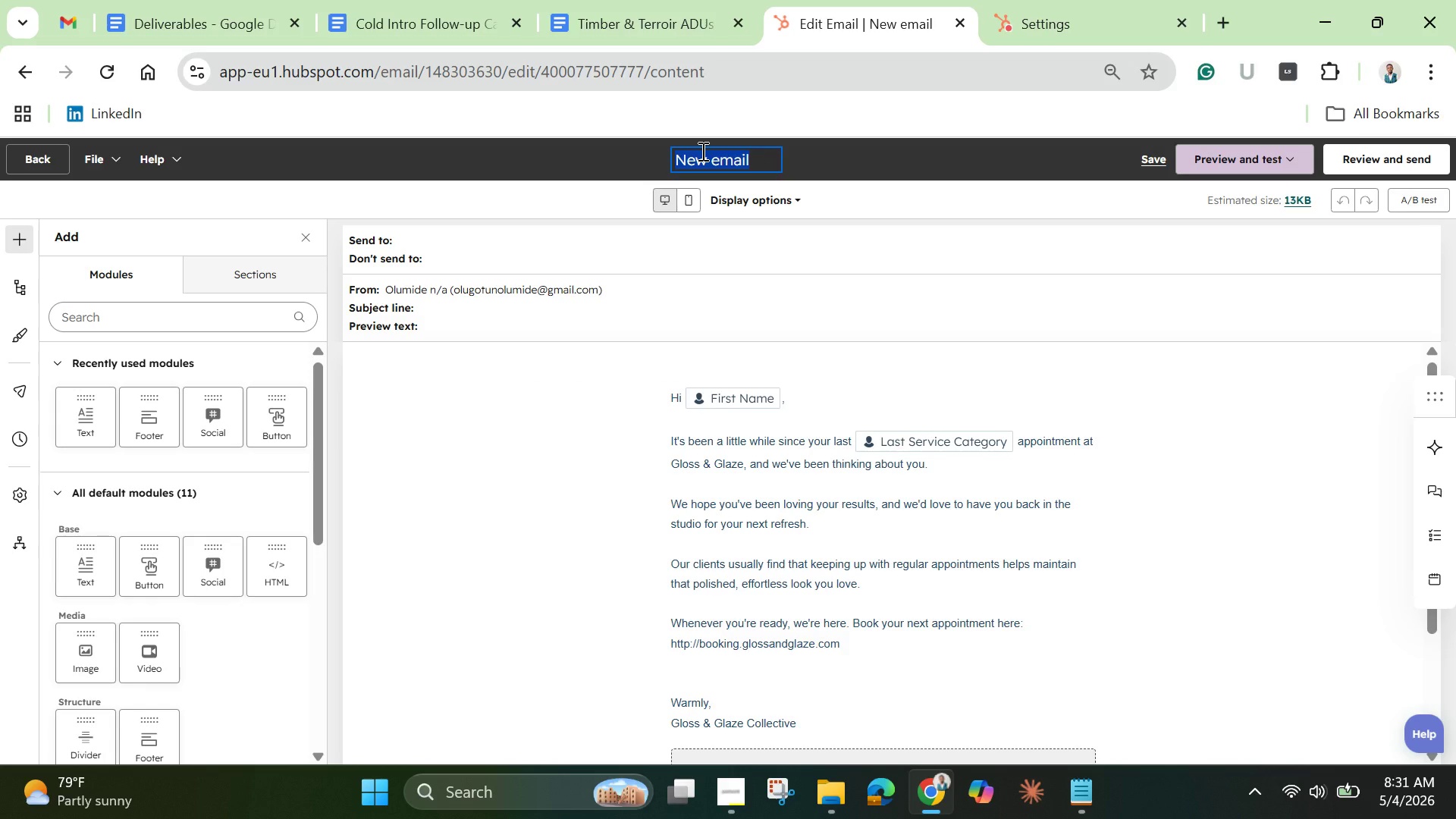 
key(Backspace)
 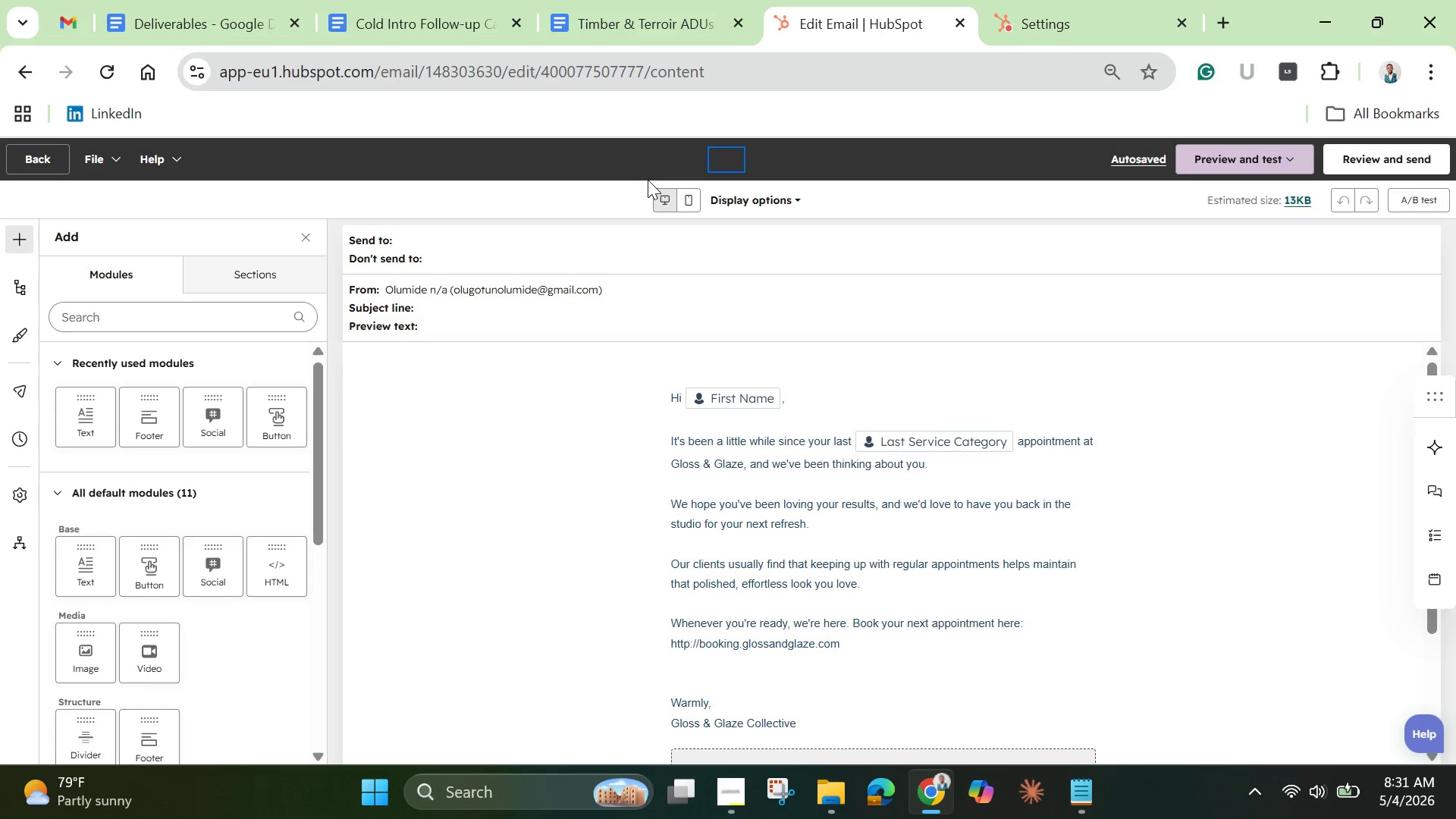 
wait(30.05)
 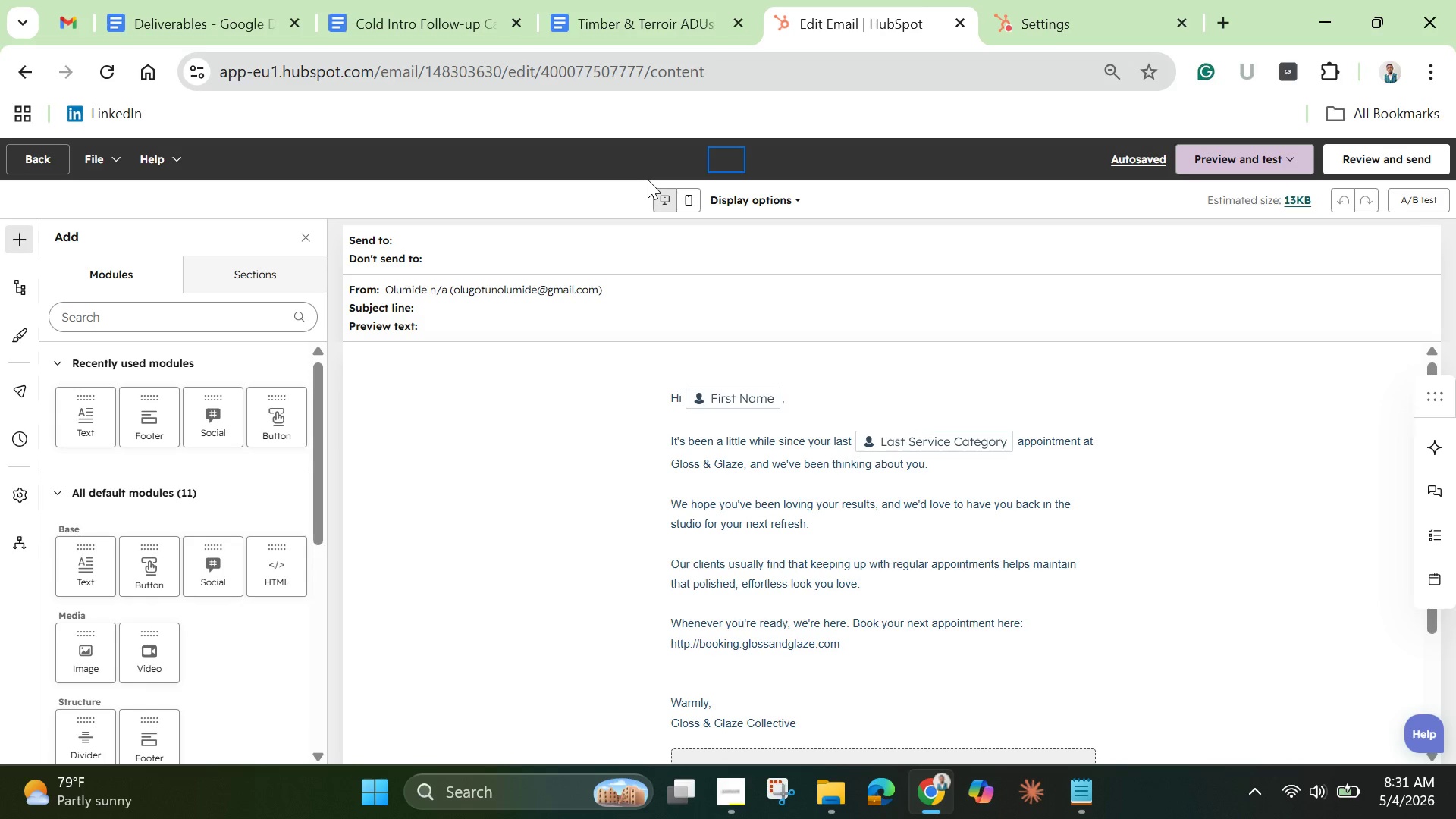 
type(Gloss & GLaze - T)
key(Backspace)
type(Re0)
key(Backspace)
type(-e)
 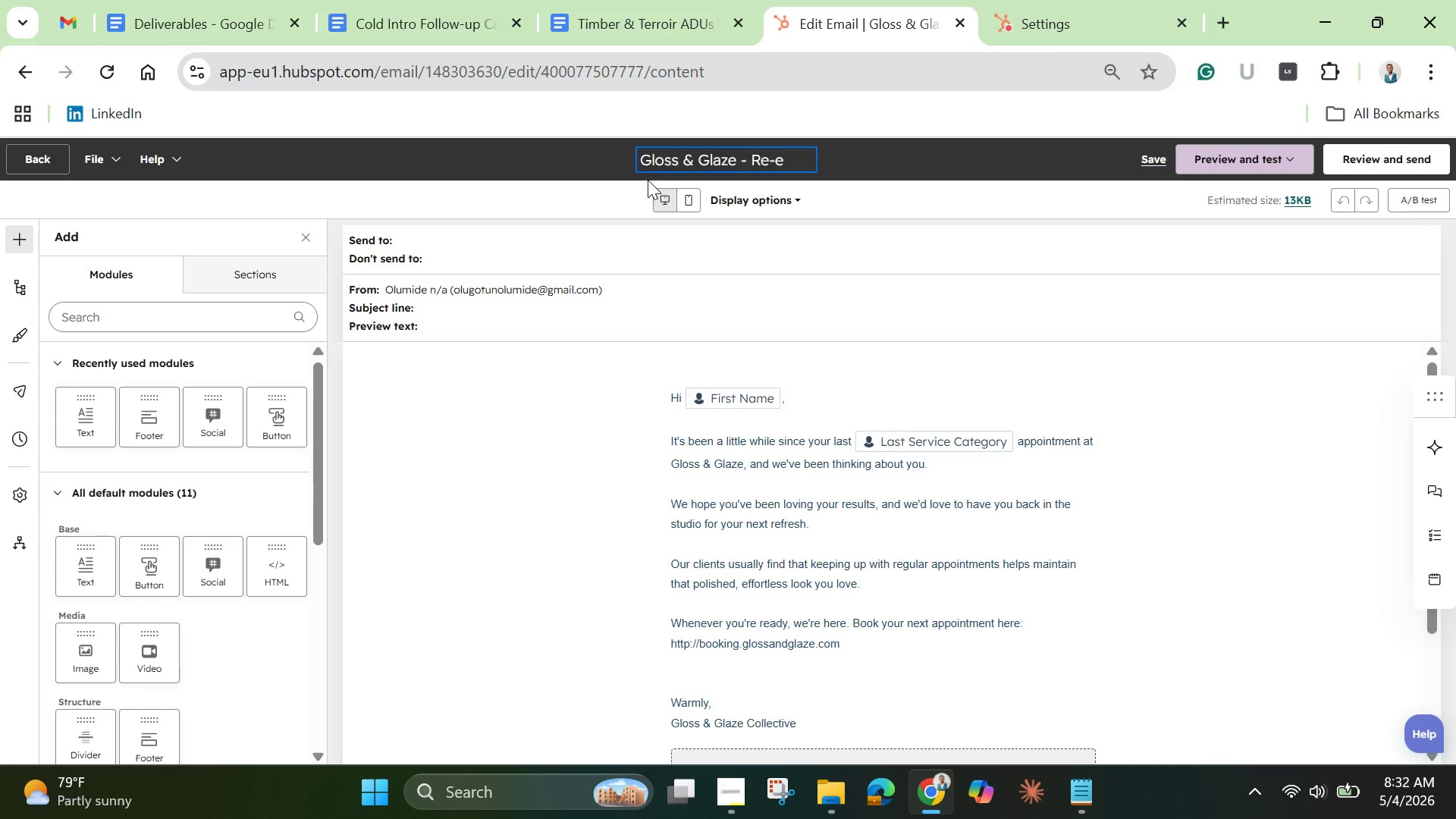 
wait(14.91)
 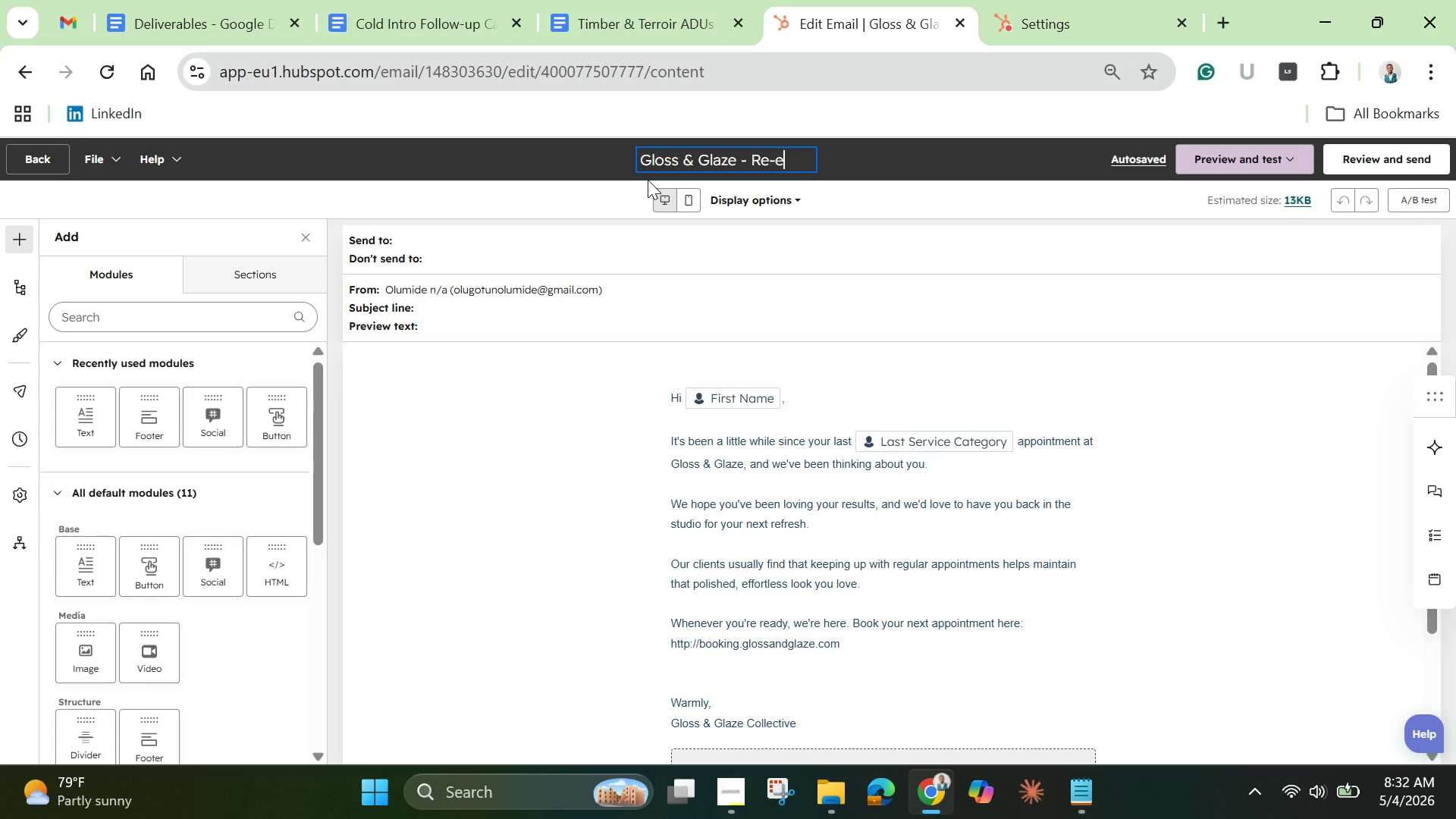 
type(en)
key(Backspace)
key(Backspace)
type(ngagement Email 2 (After)
 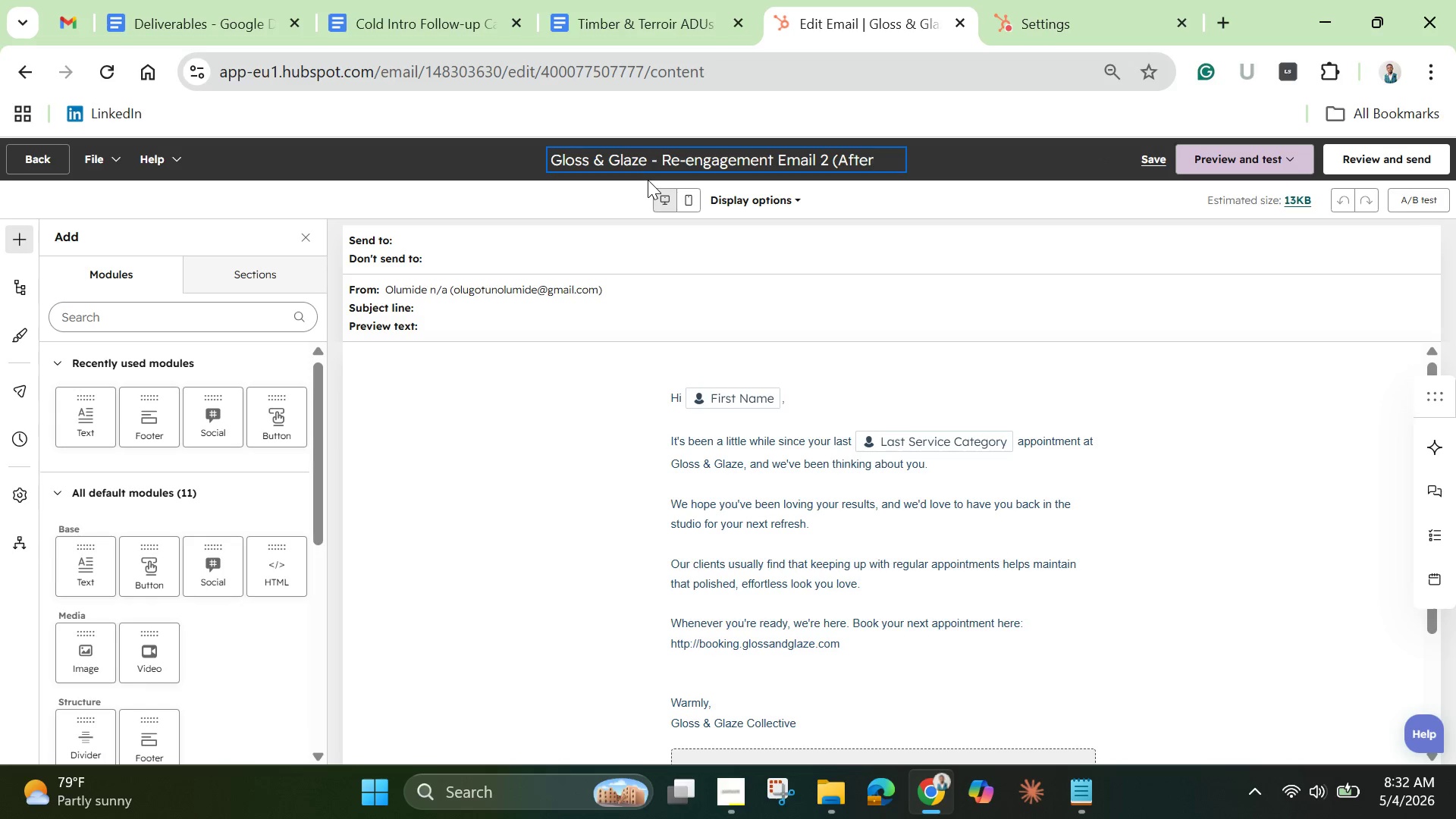 
wait(5.22)
 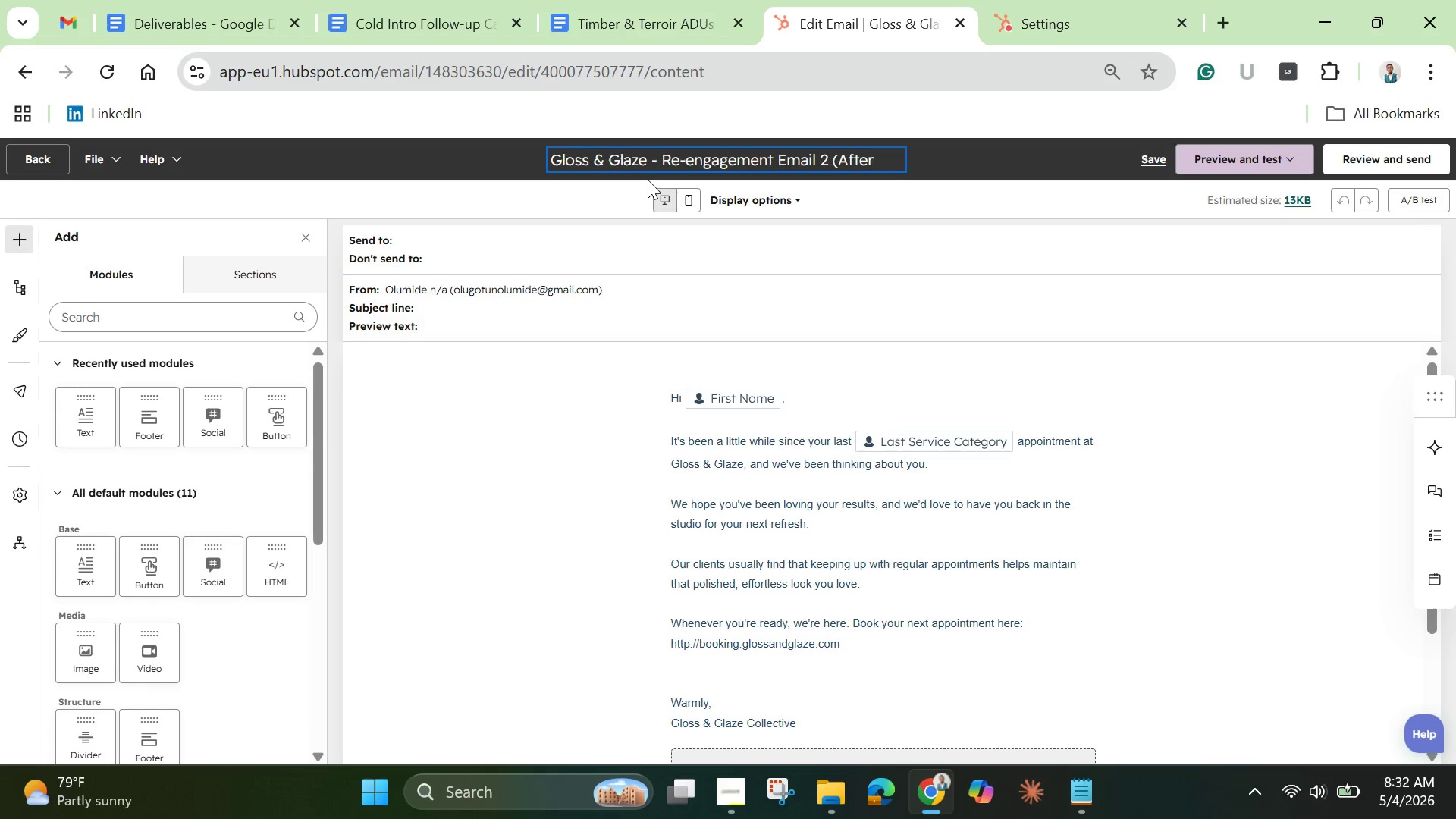 
type(care Tips))
 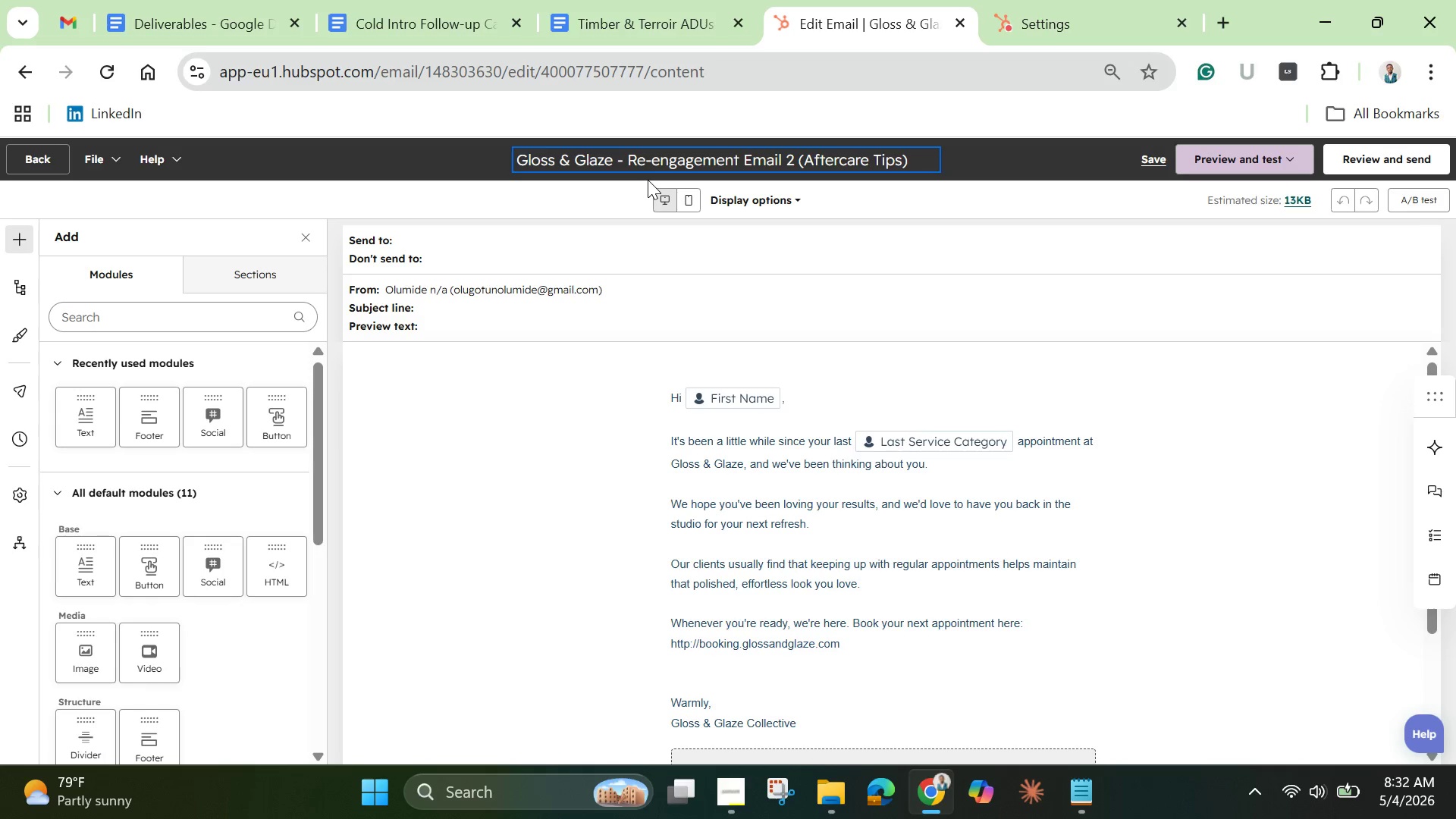 
left_click([496, 319])
 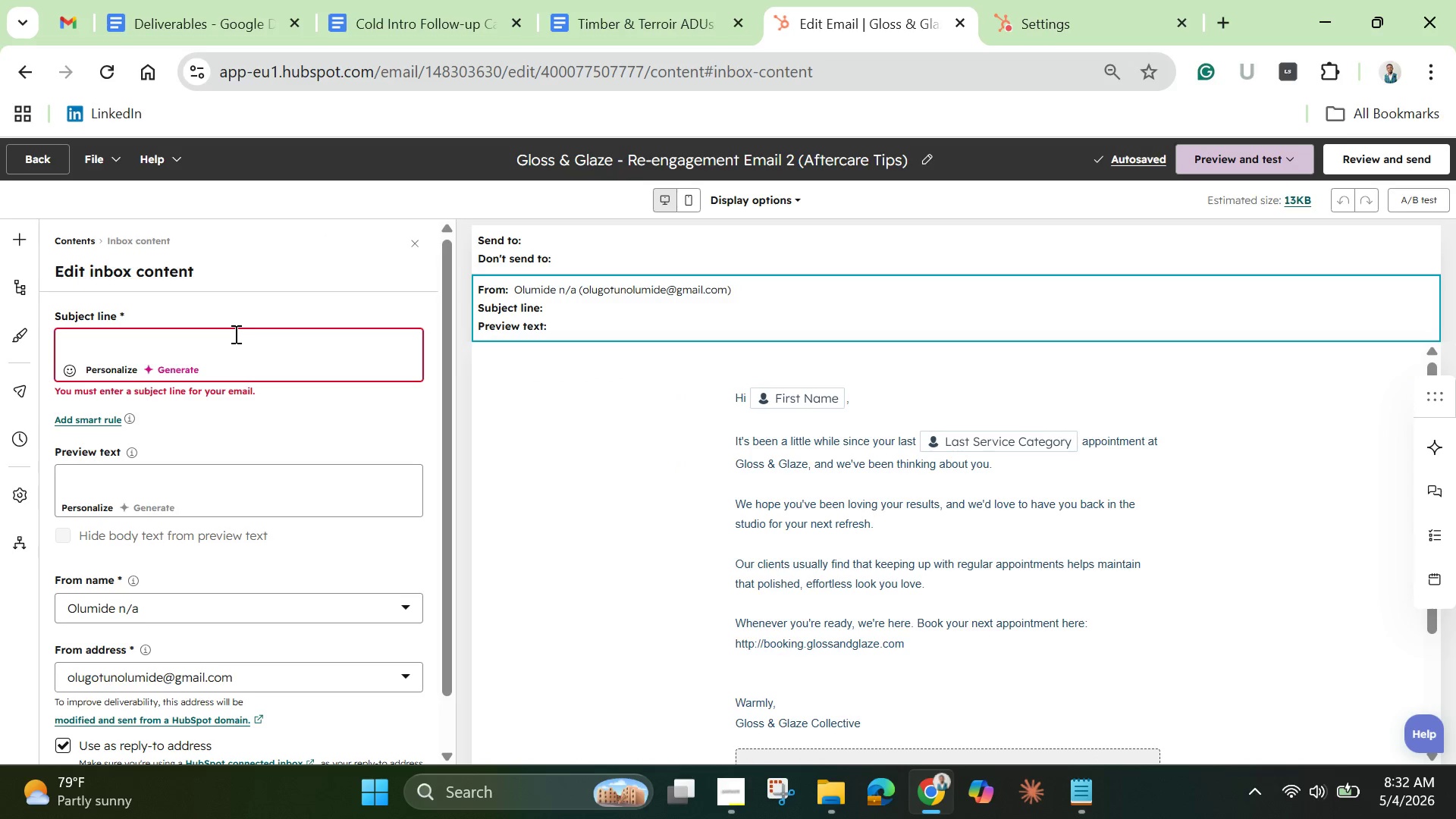 
left_click([228, 337])
 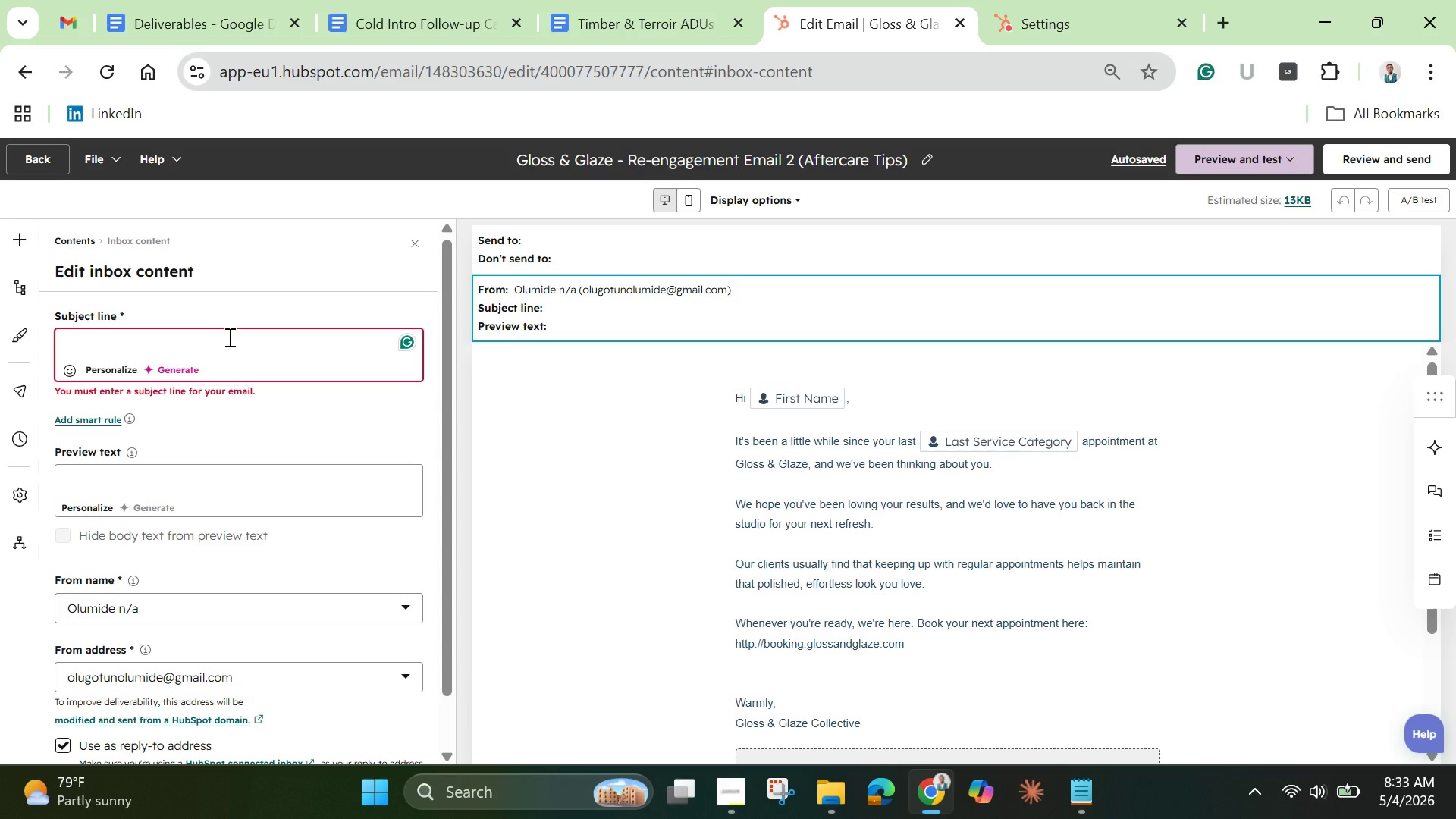 
key(Shift+A)
 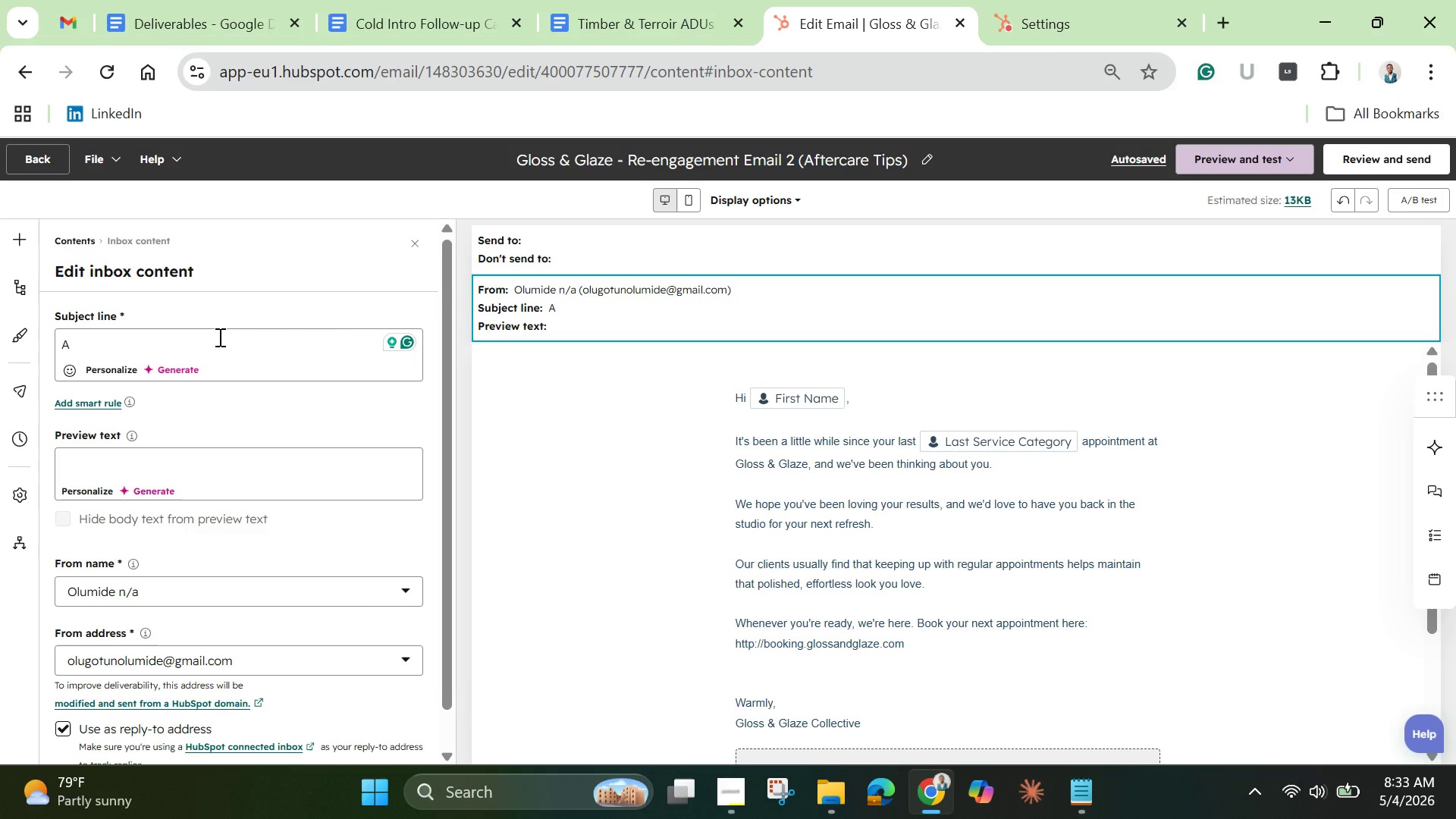 
wait(22.36)
 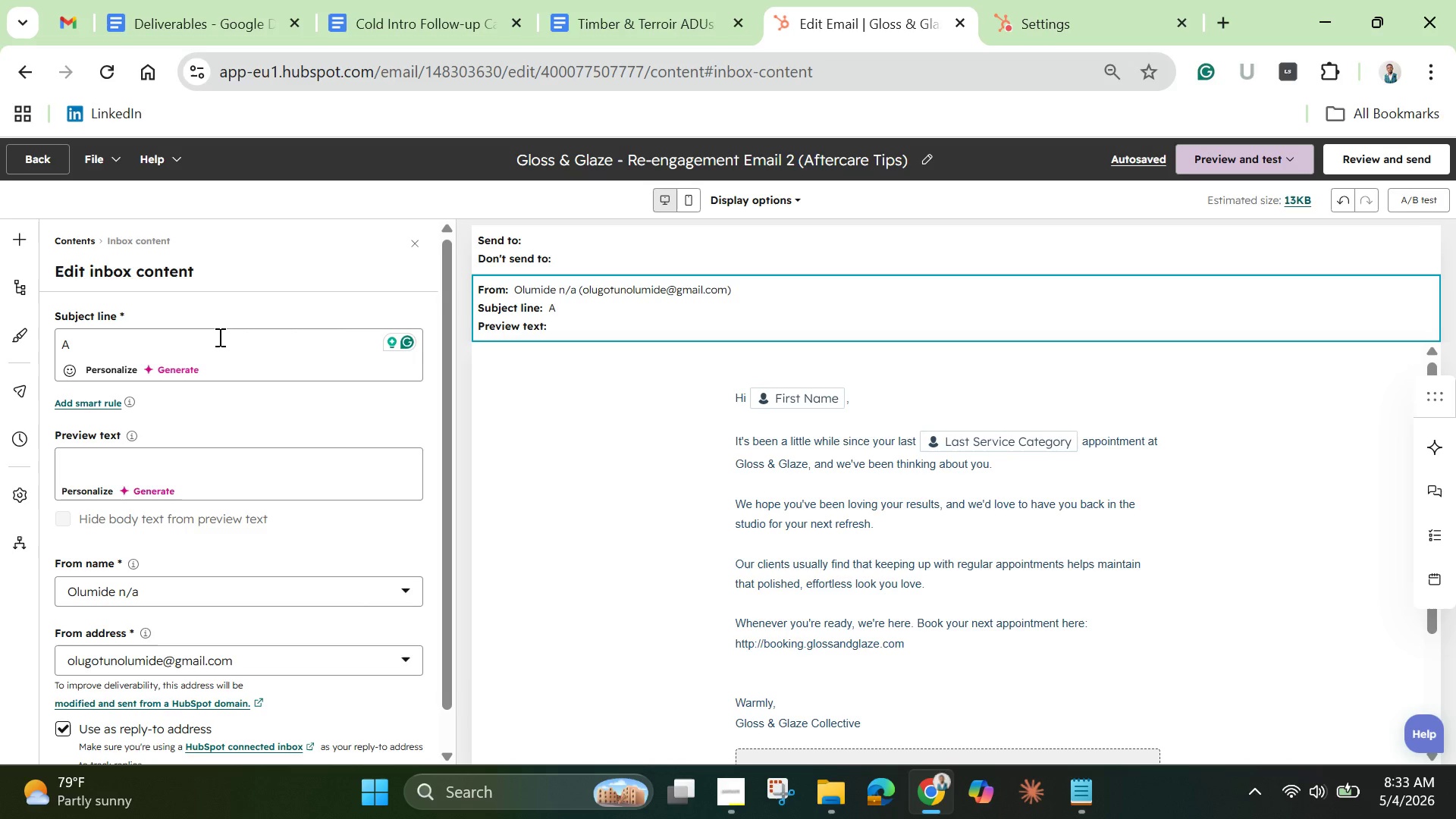 
type( quick )
 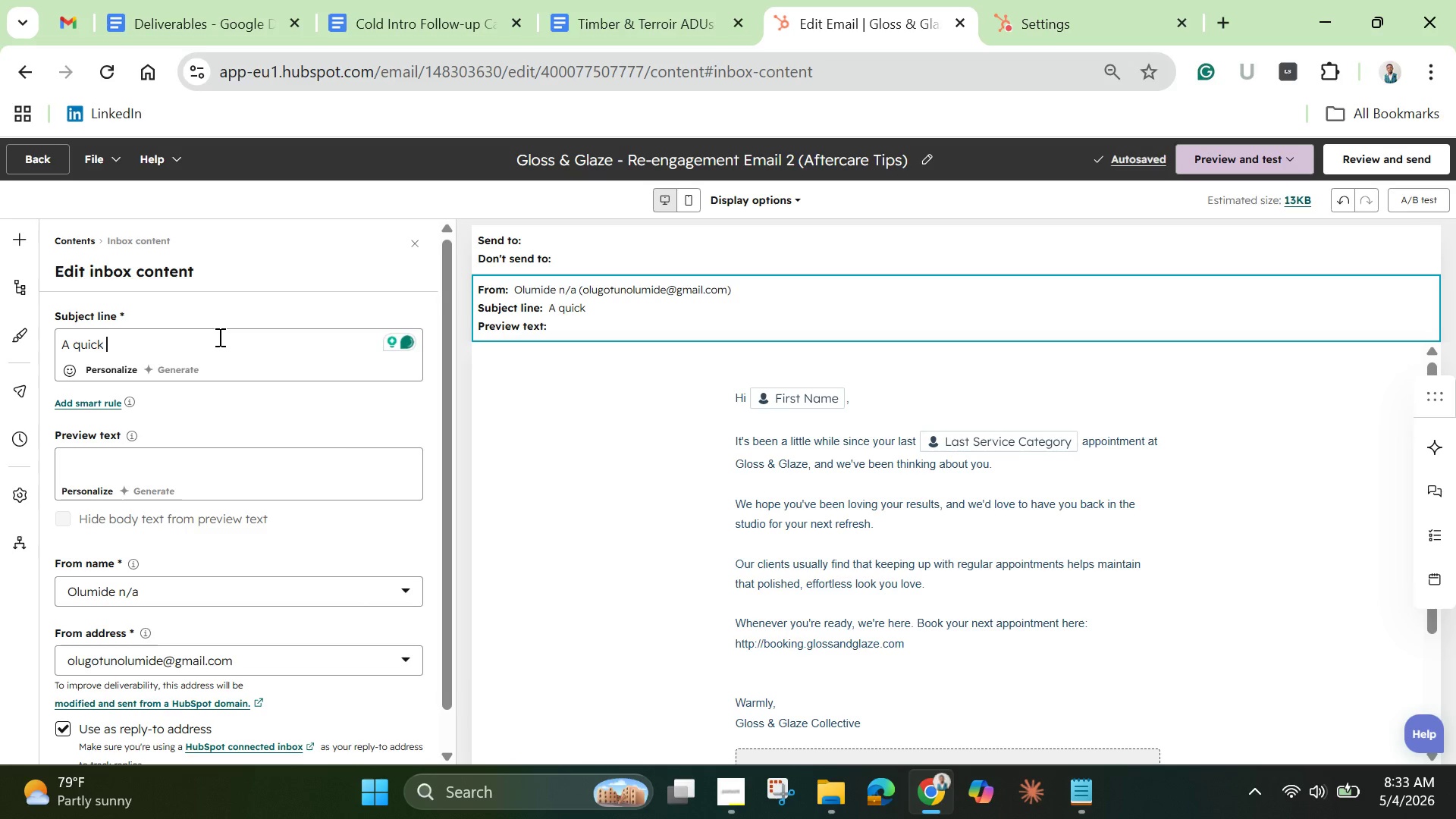 
type(tip for your )
 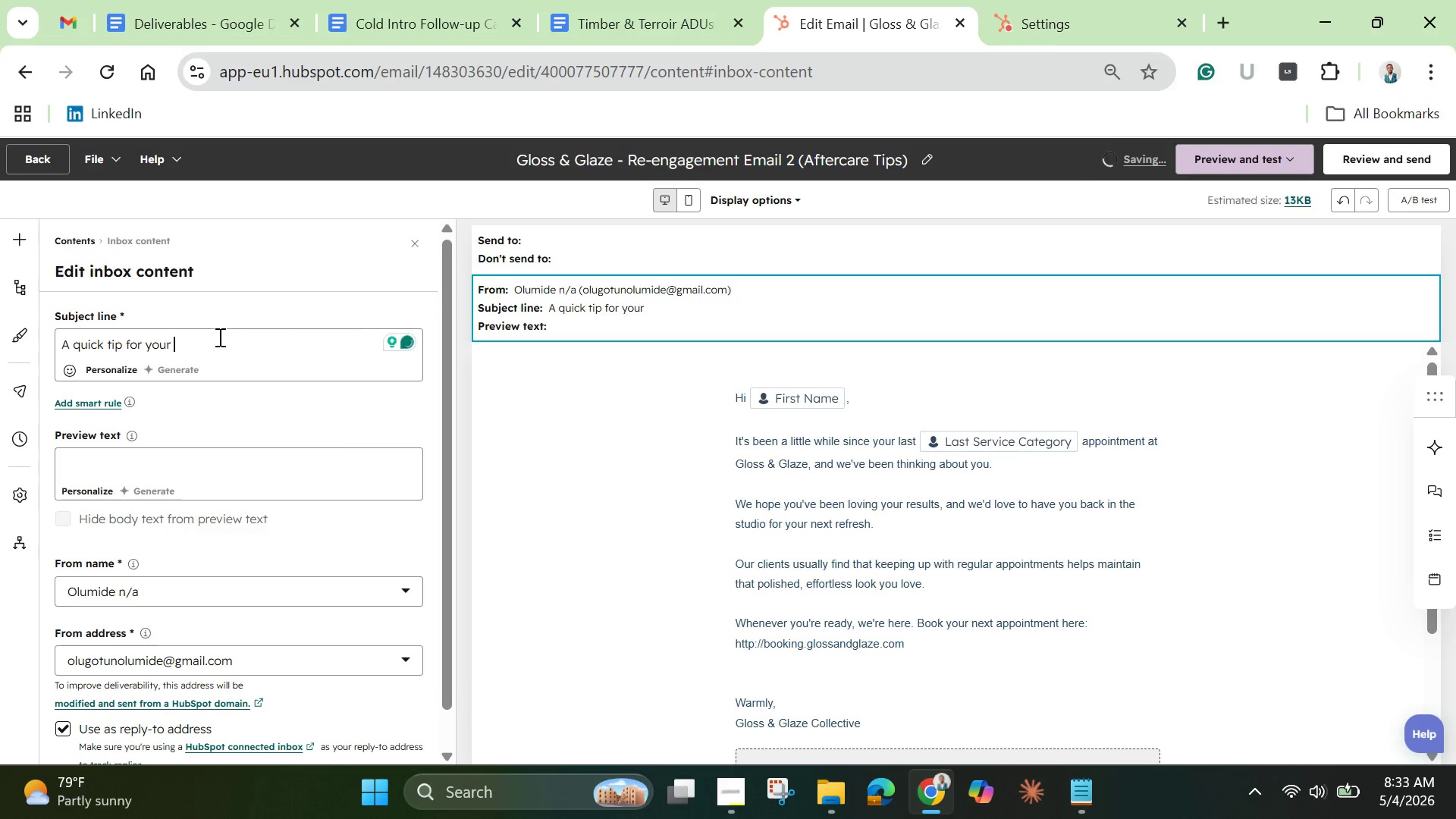 
left_click([115, 369])
 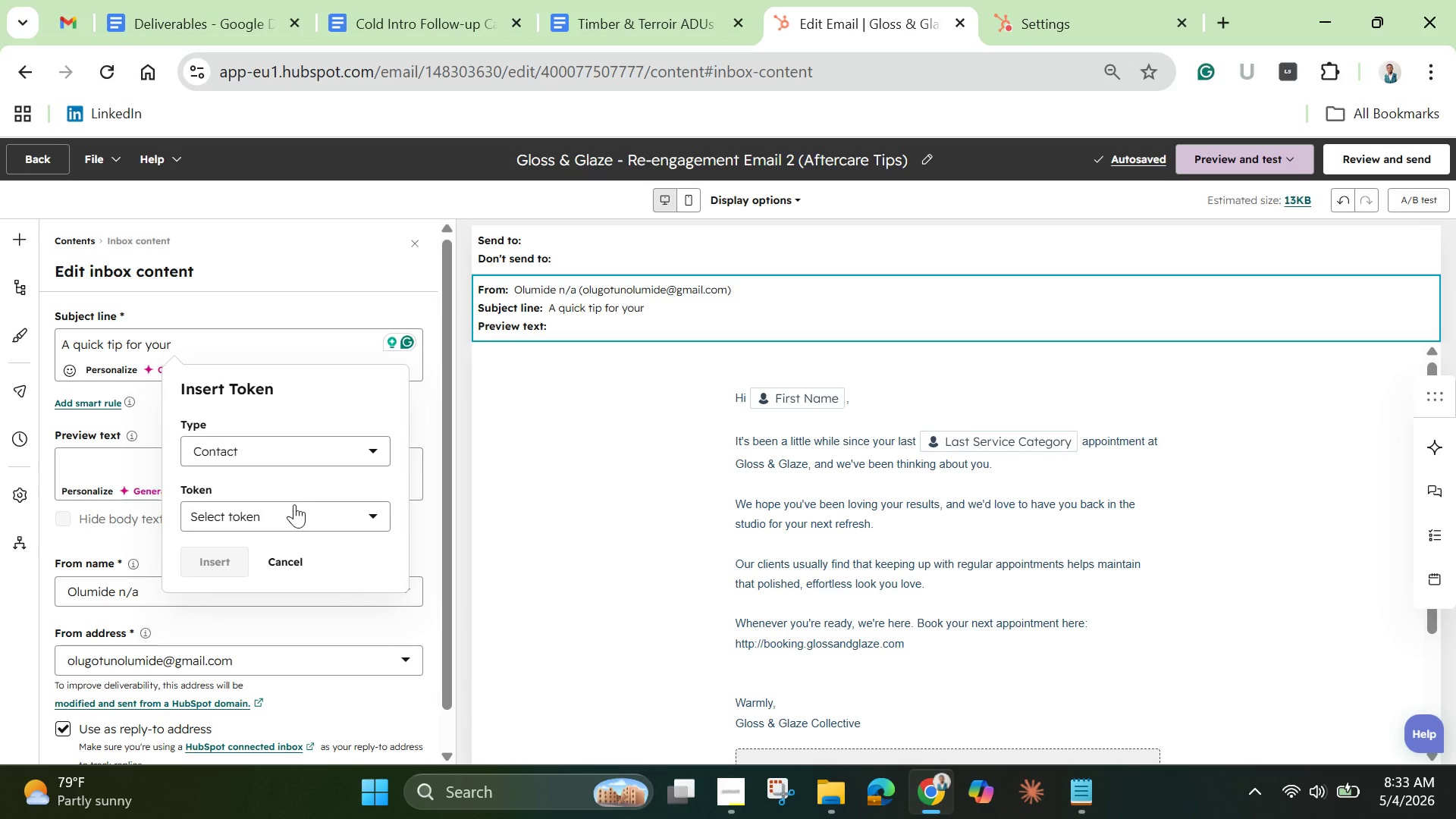 
left_click([296, 522])
 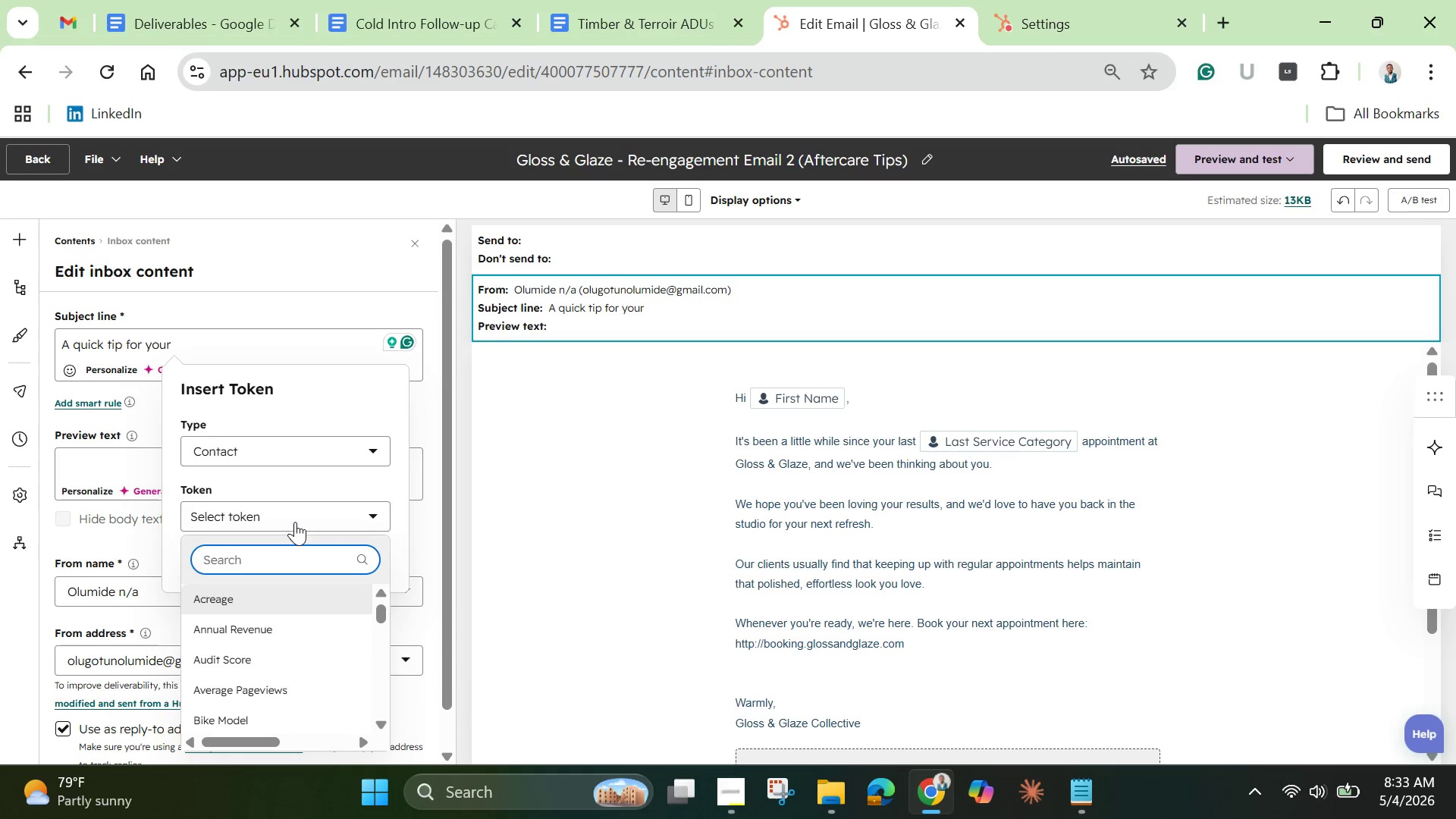 
wait(7.06)
 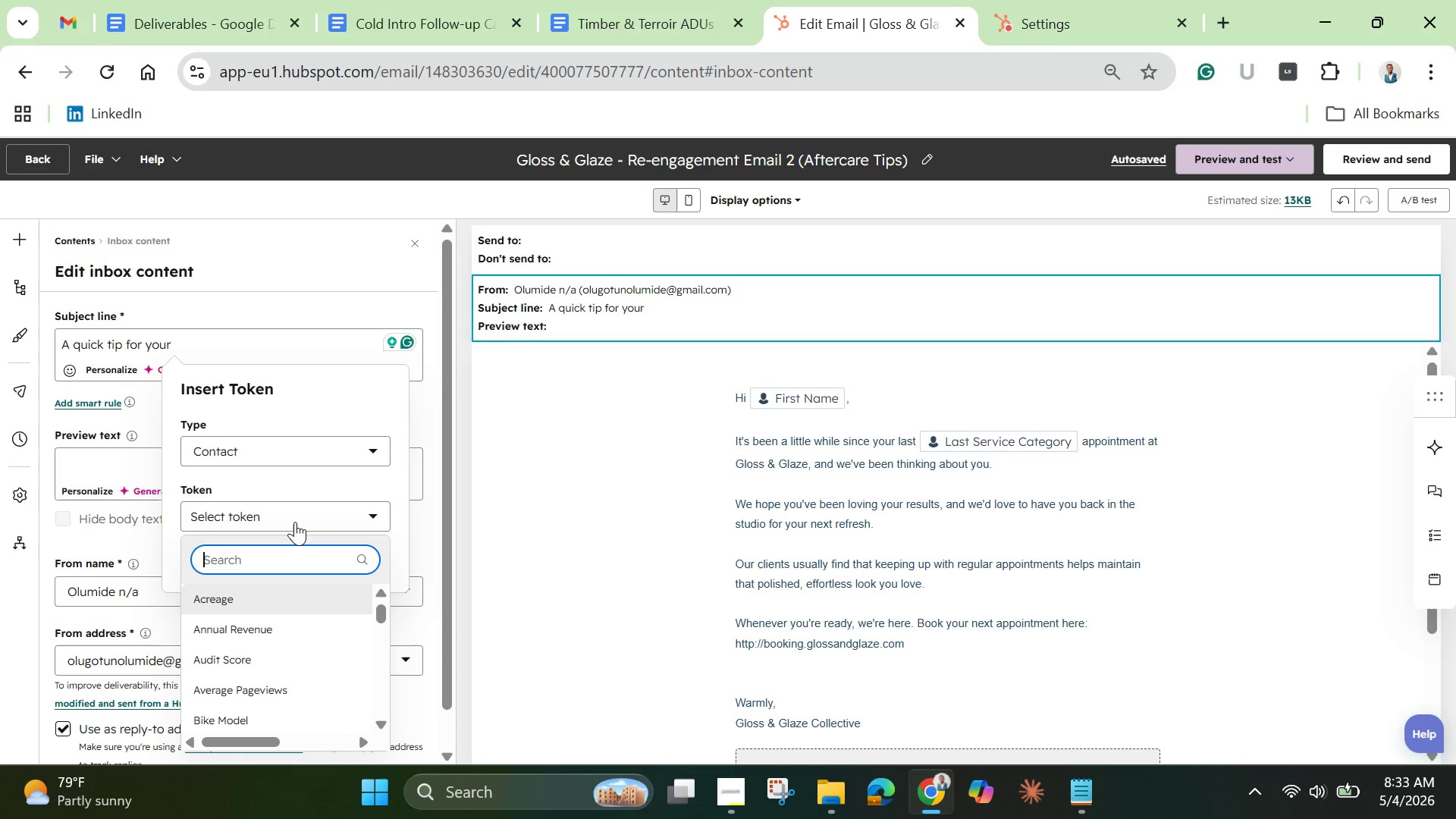 
type(last serc)
key(Backspace)
 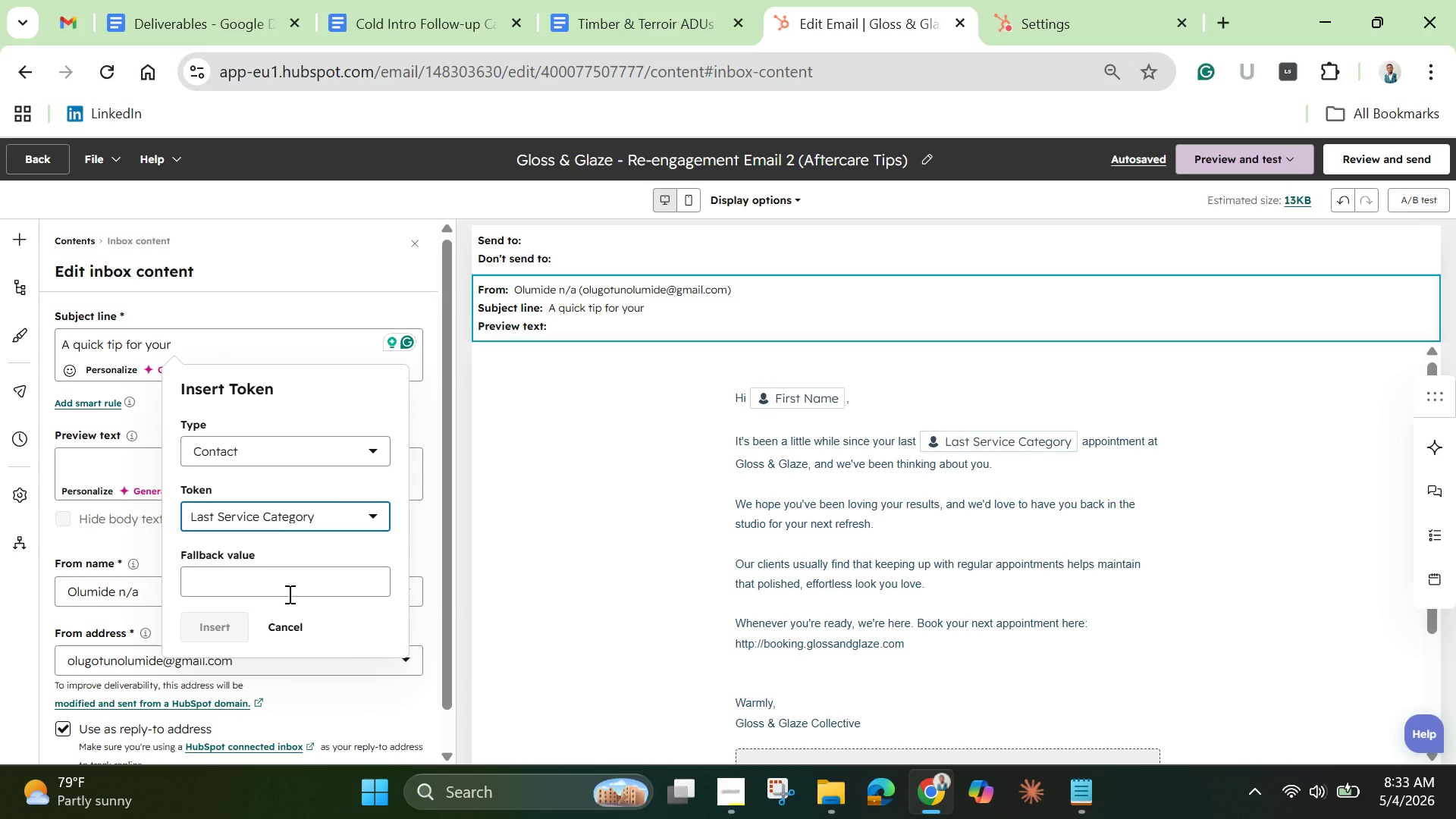 
left_click([278, 582])
 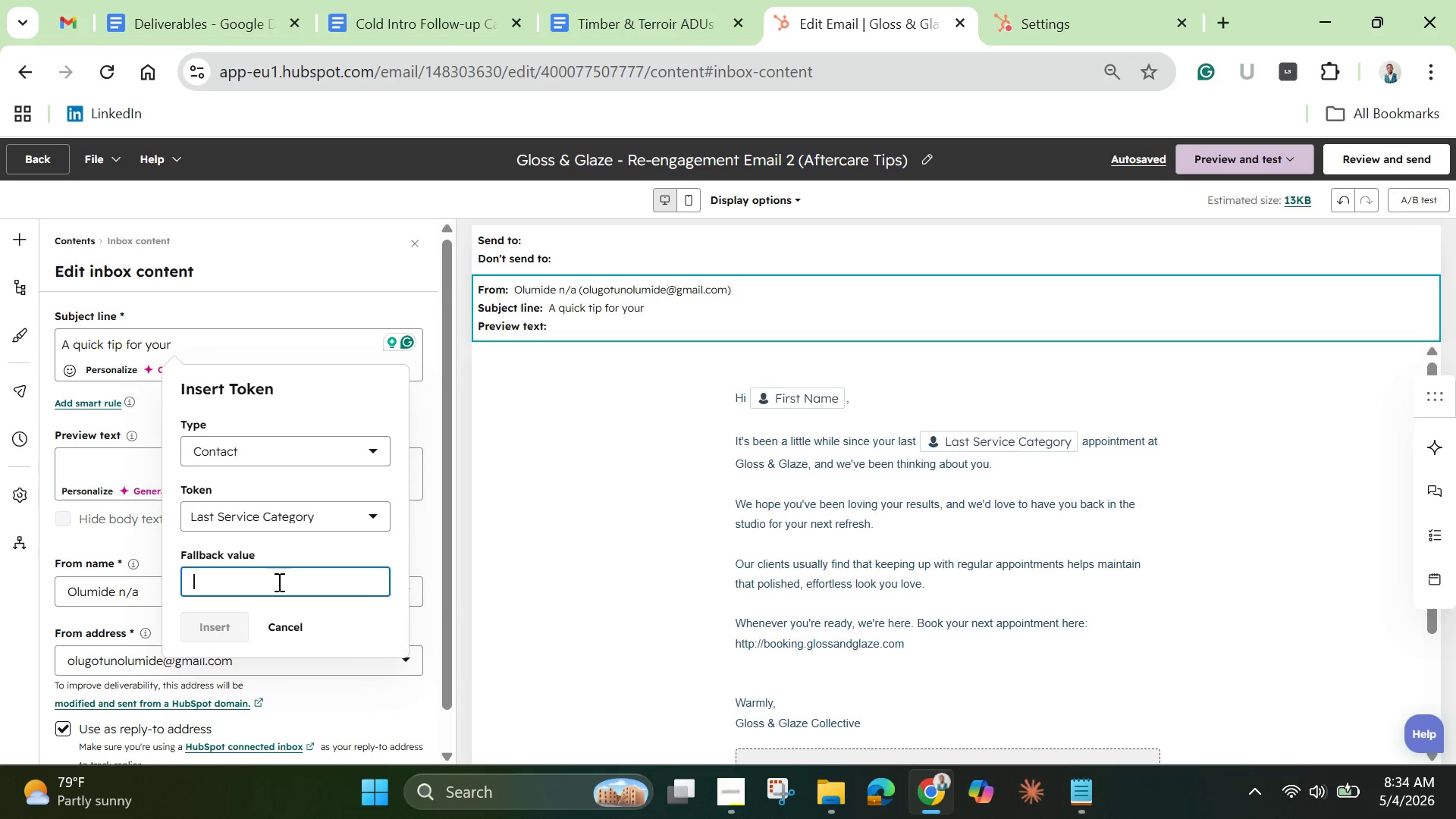 
type(Nails/)
 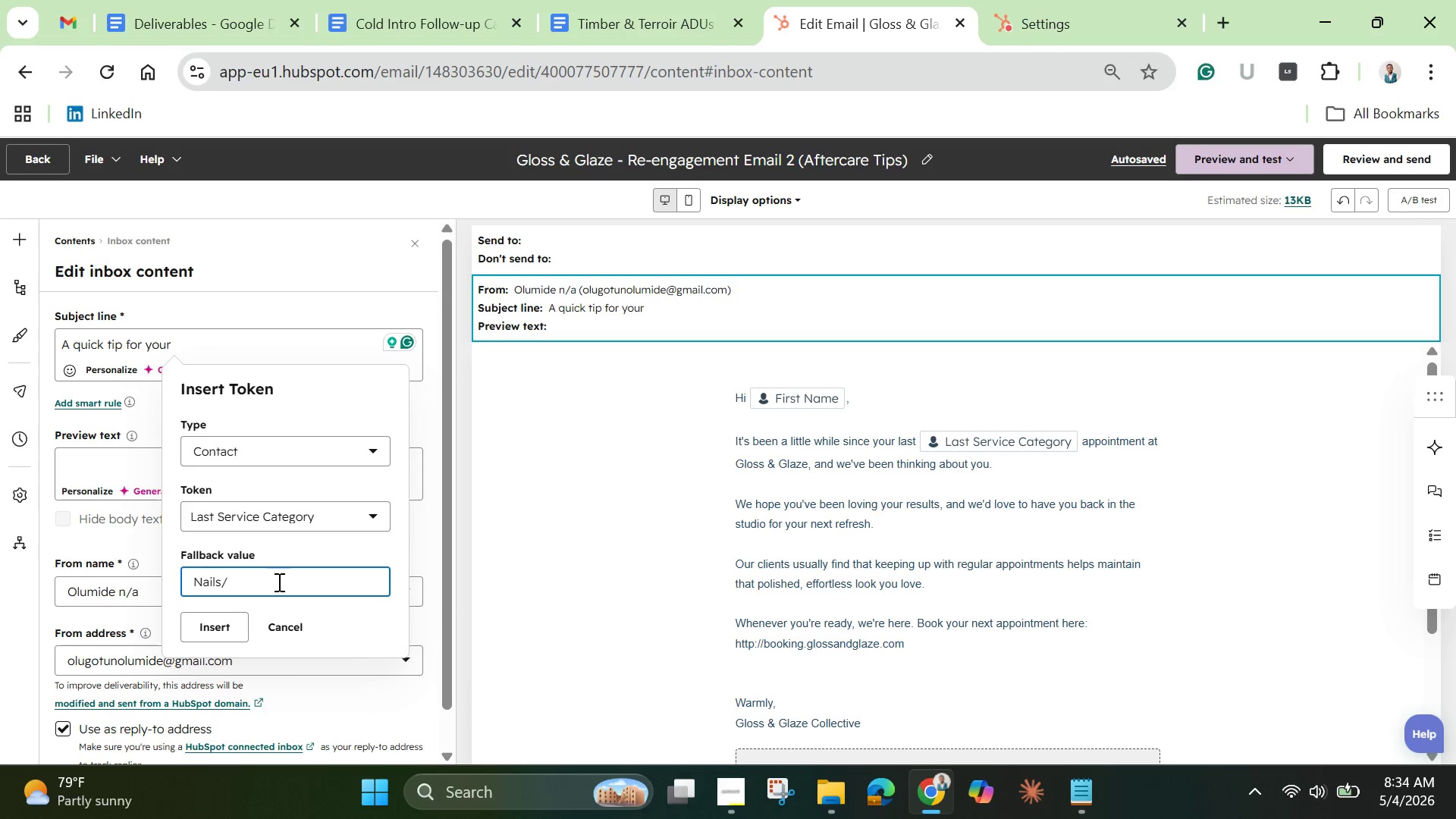 
hold_key(key=ShiftLeft, duration=1.51)
 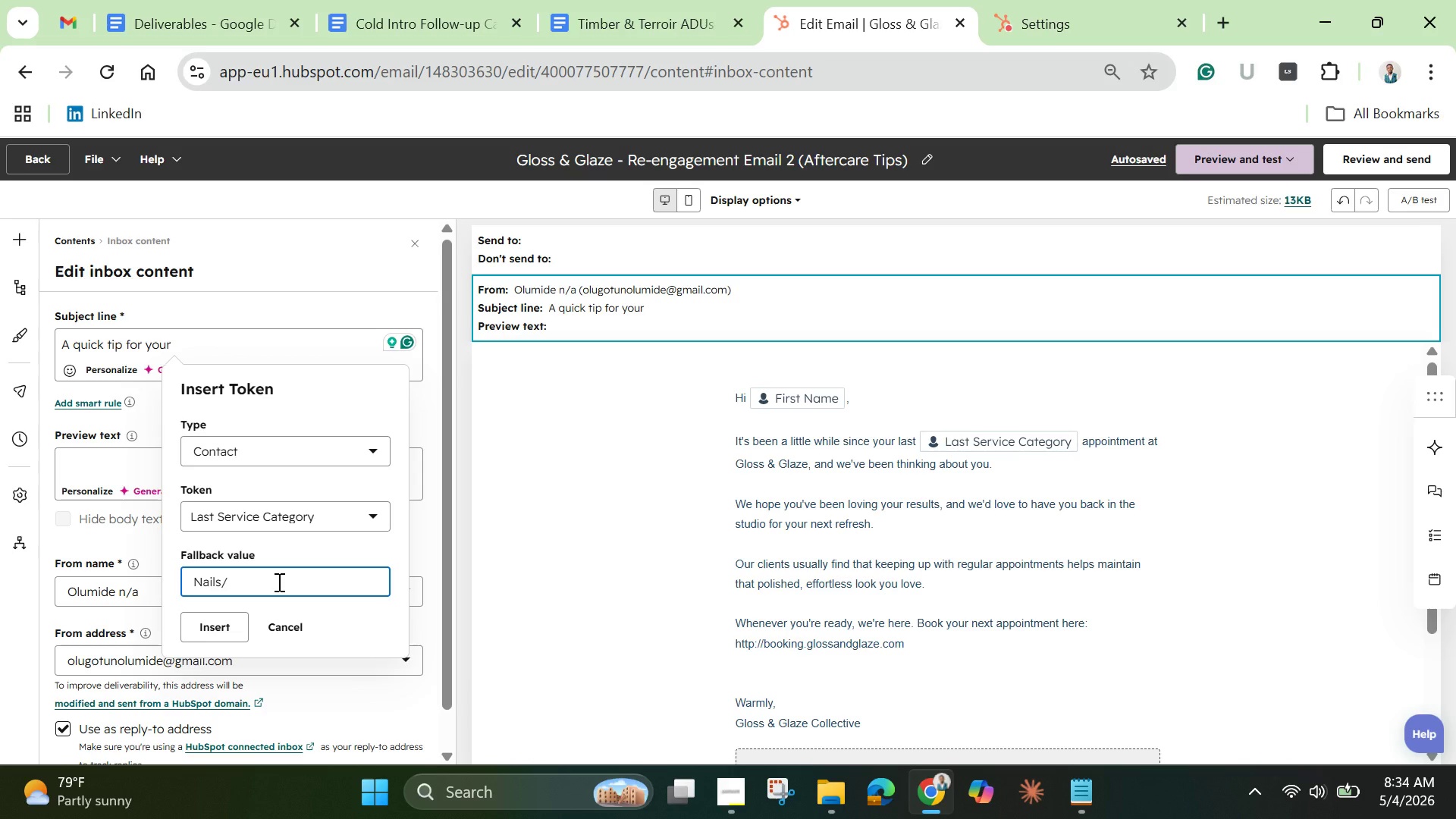 
type(S)
key(Backspace)
type(Dash)
 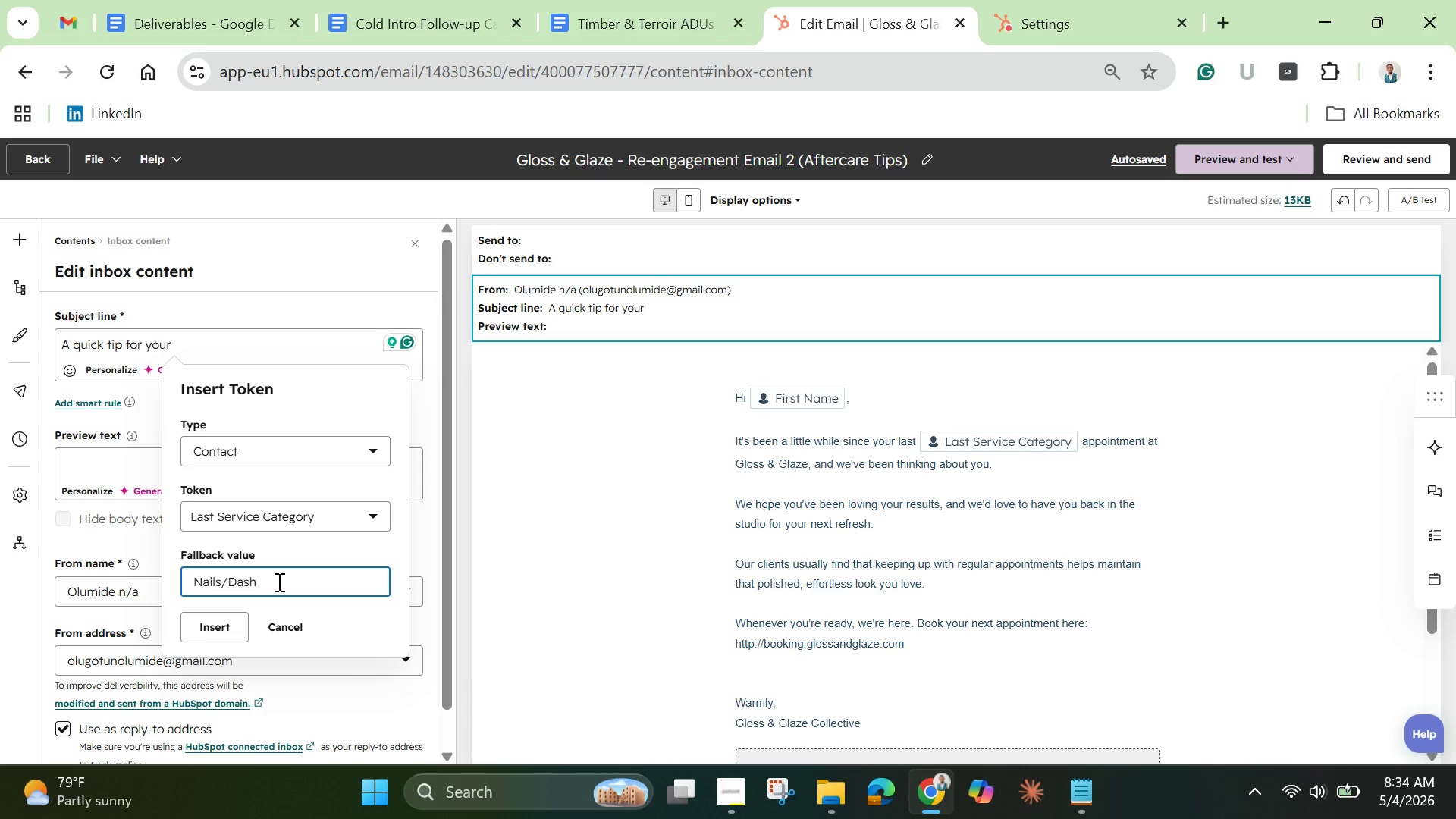 
left_click([221, 629])
 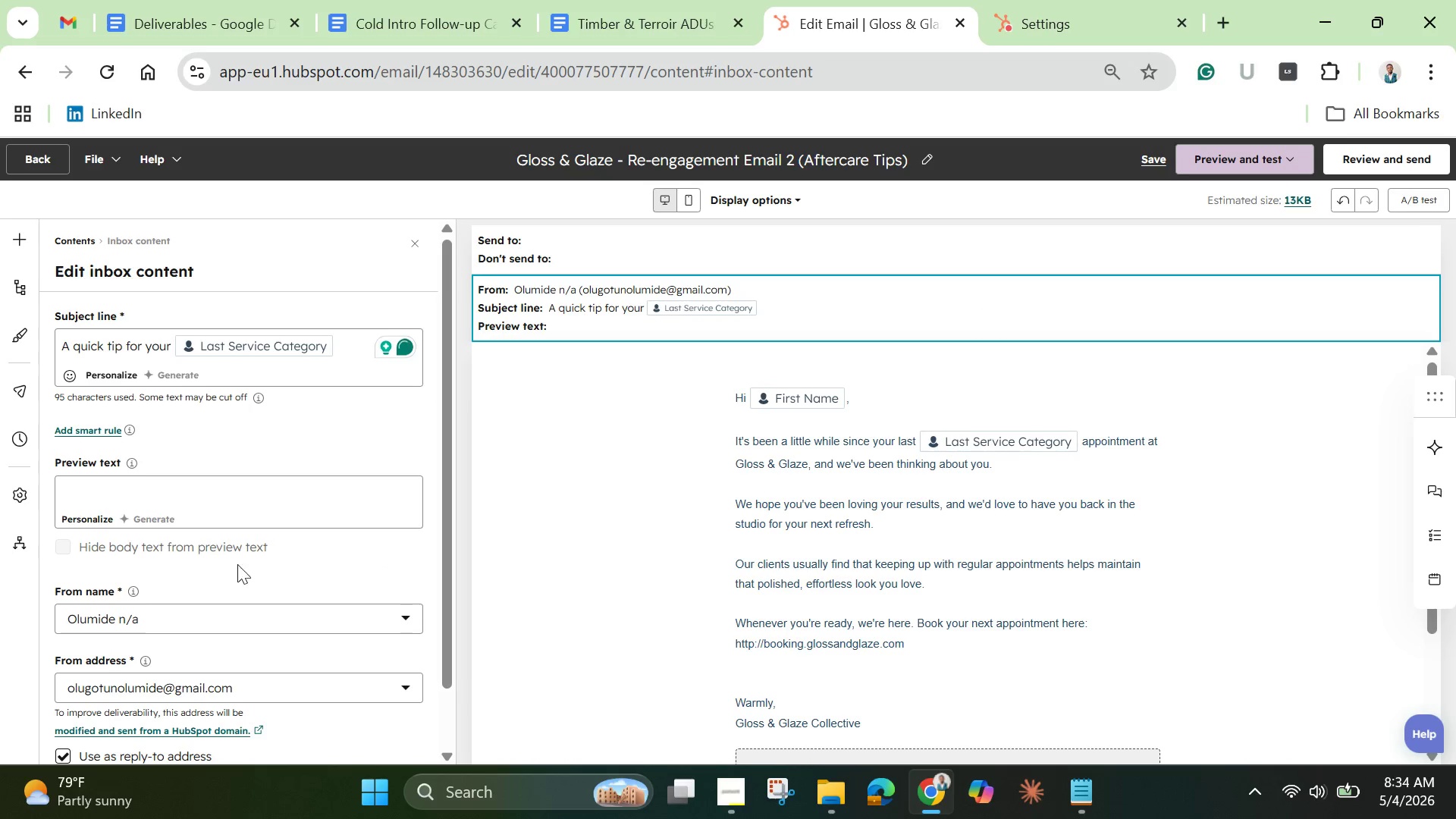 
mouse_move([241, 534])
 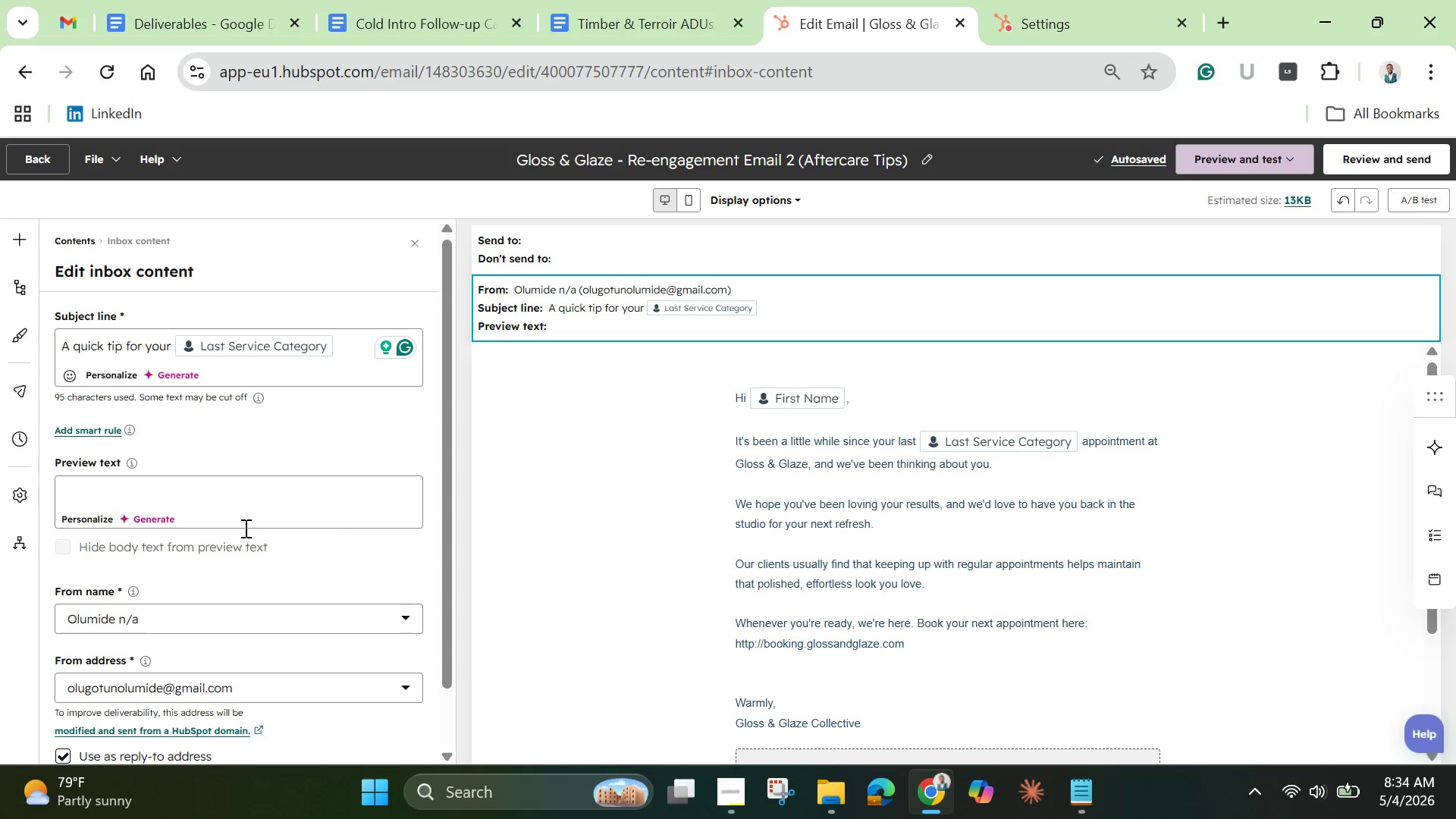 
type( Car)
key(Backspace)
key(Backspace)
key(Backspace)
type(care.)
key(Backspace)
 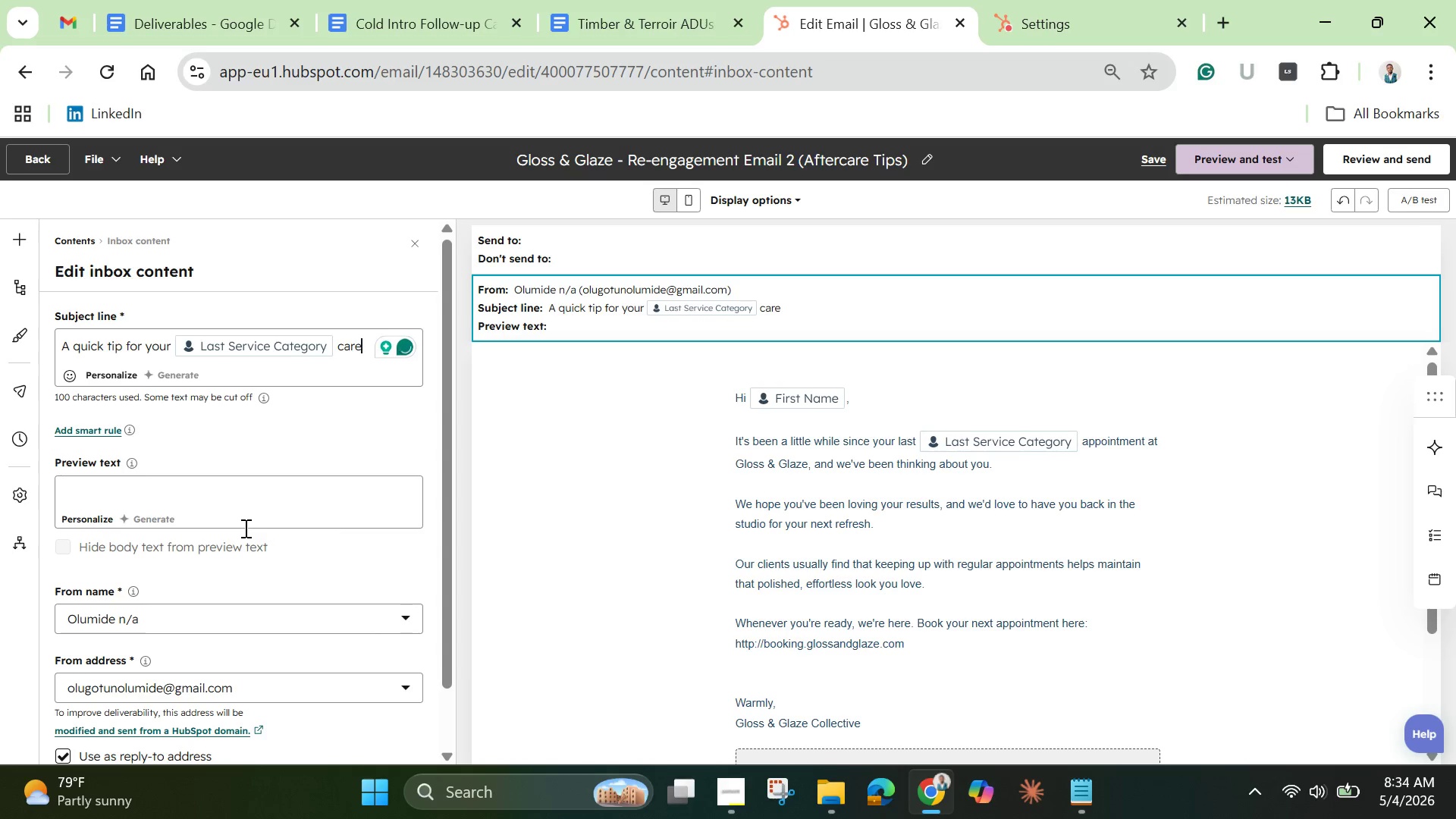 
wait(5.23)
 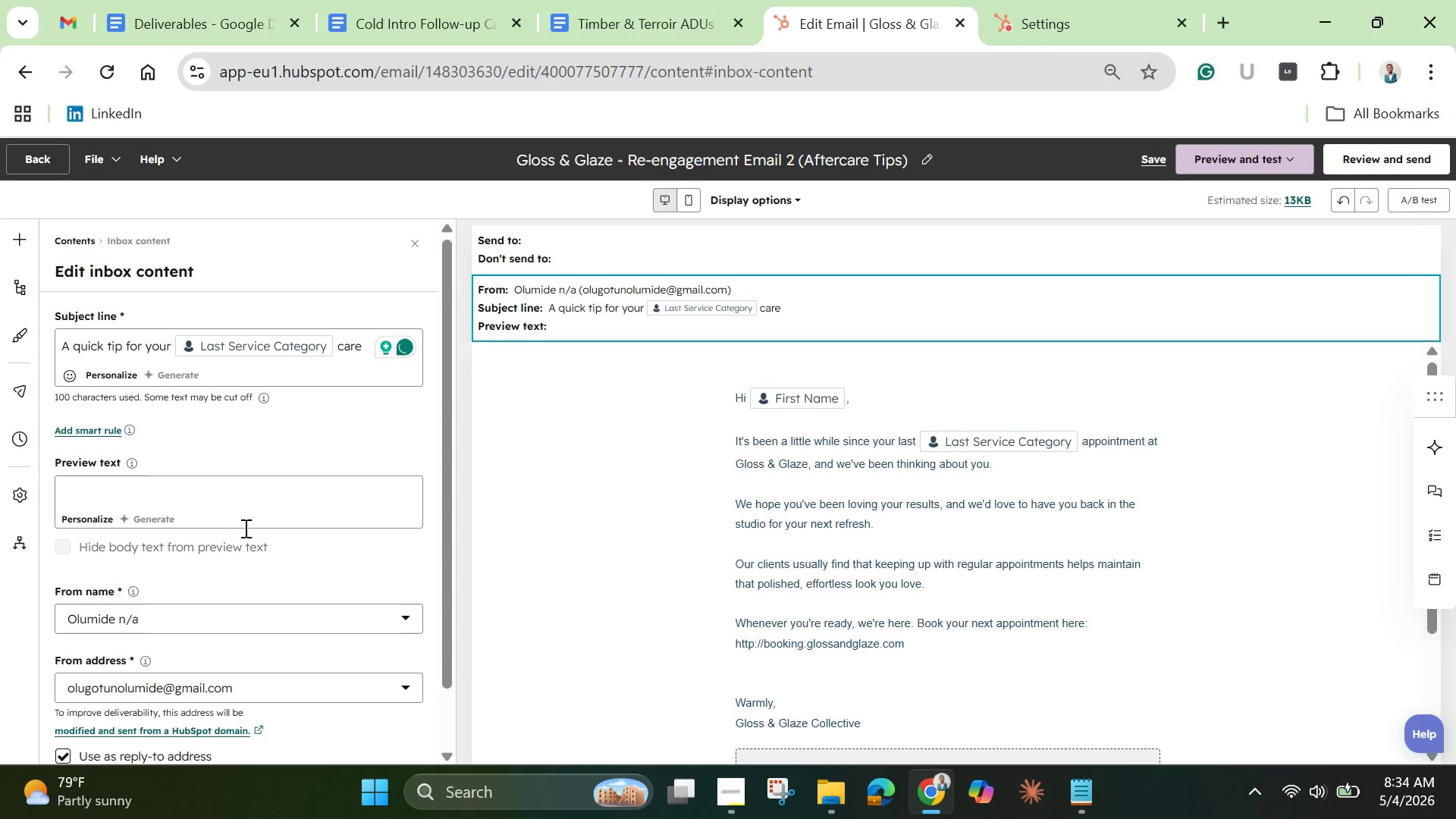 
left_click_drag(start_coordinate=[444, 469], to_coordinate=[442, 603])
 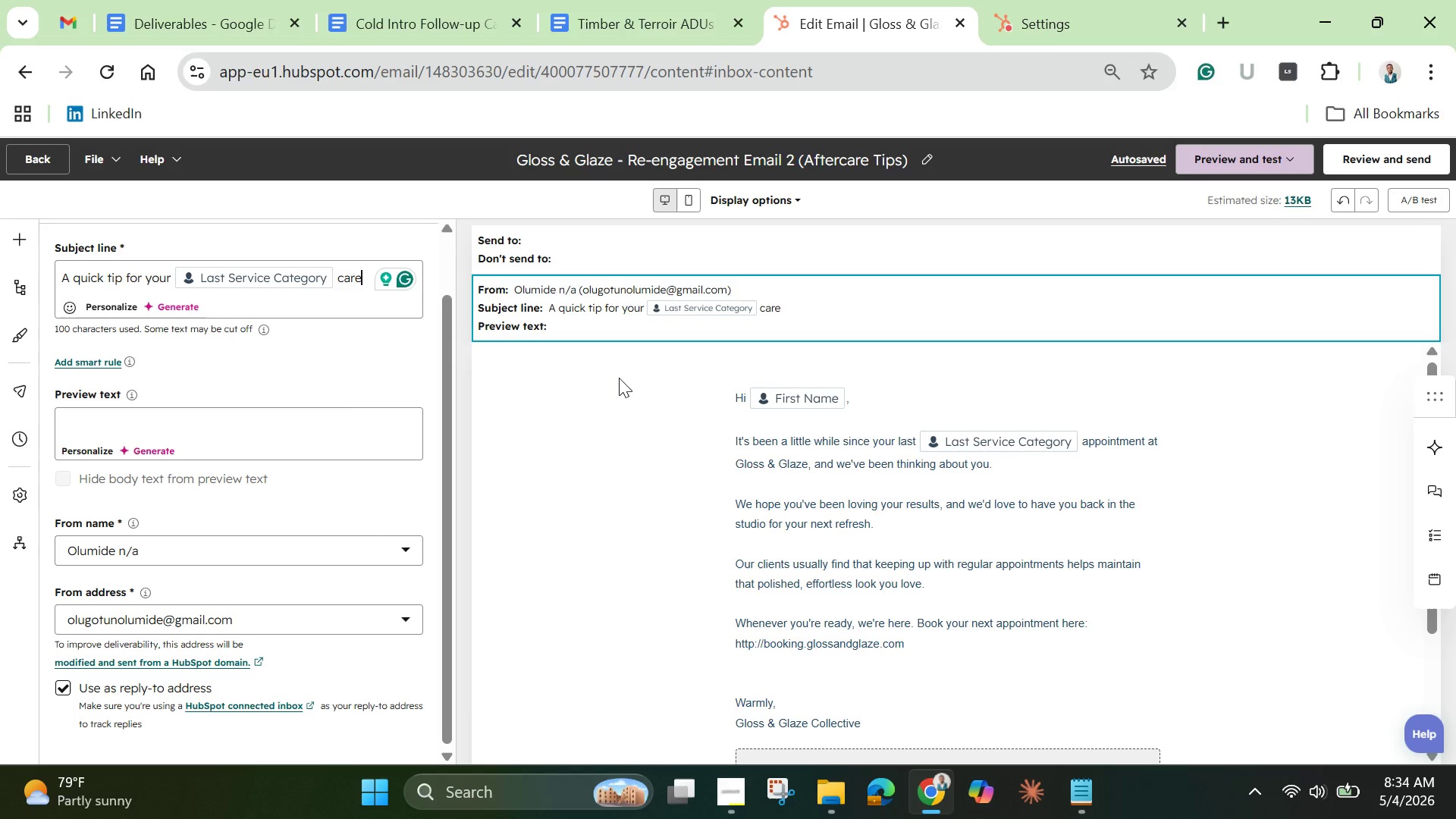 
left_click([842, 516])
 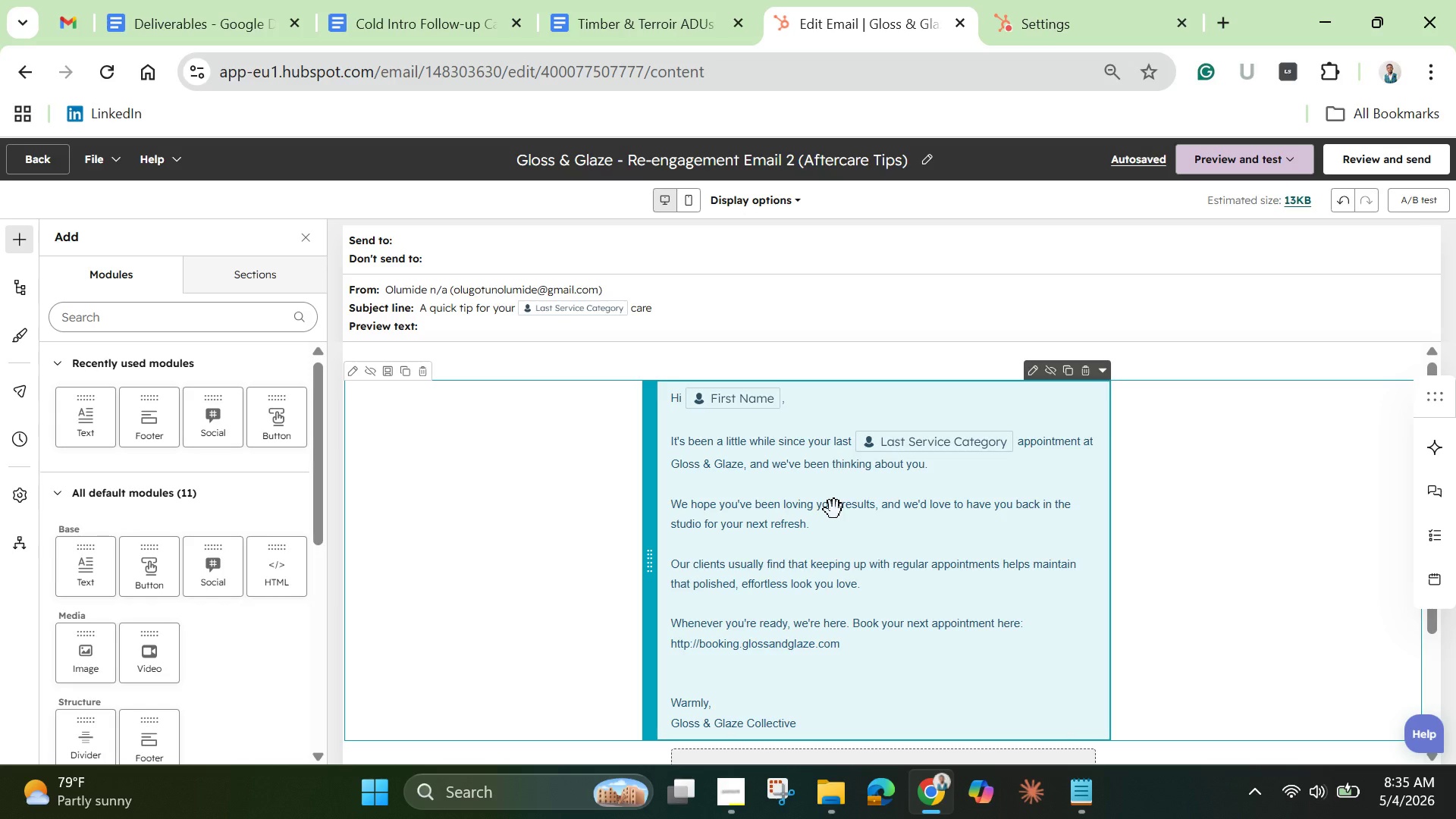 
wait(37.5)
 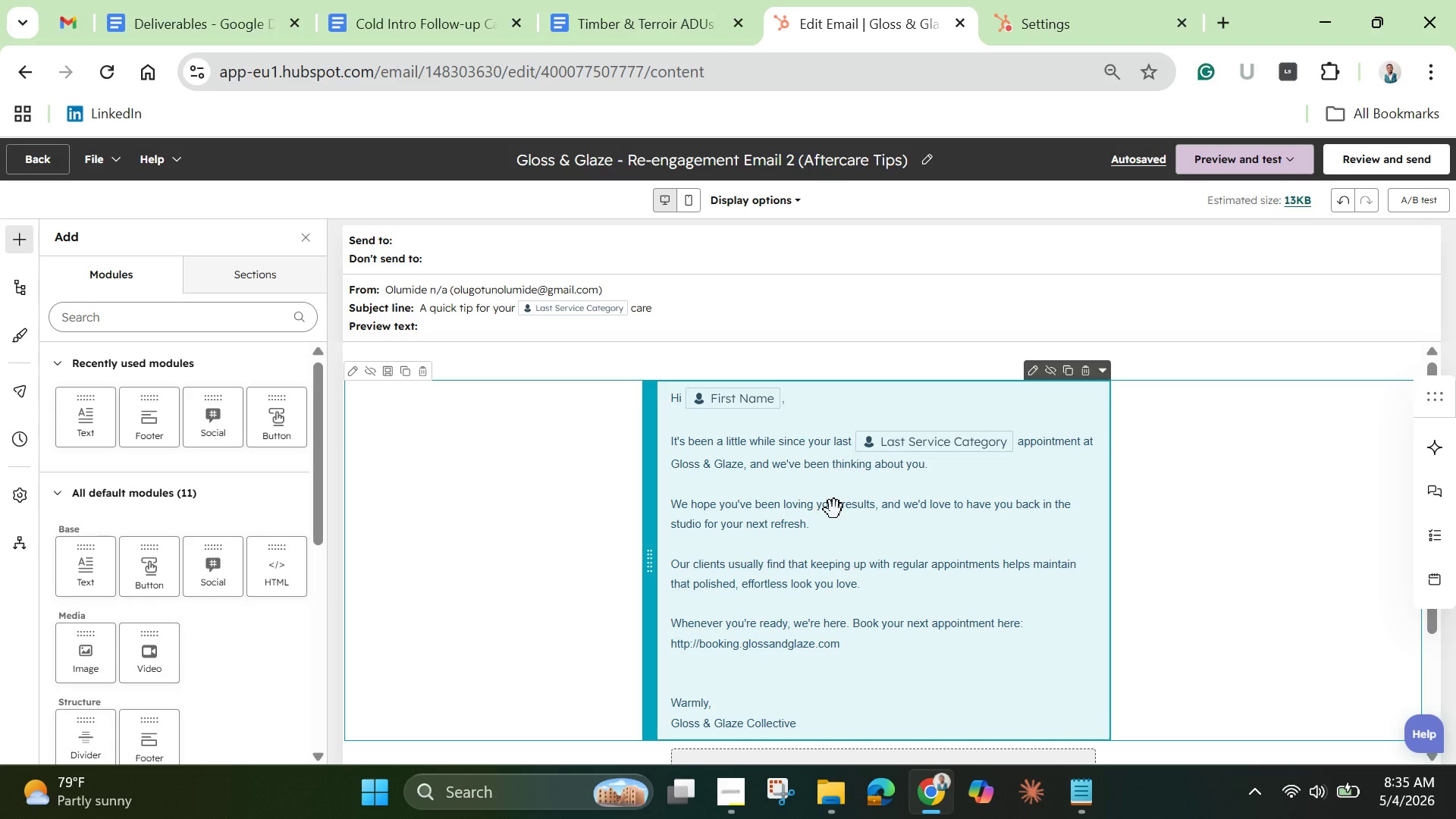 
left_click([779, 489])
 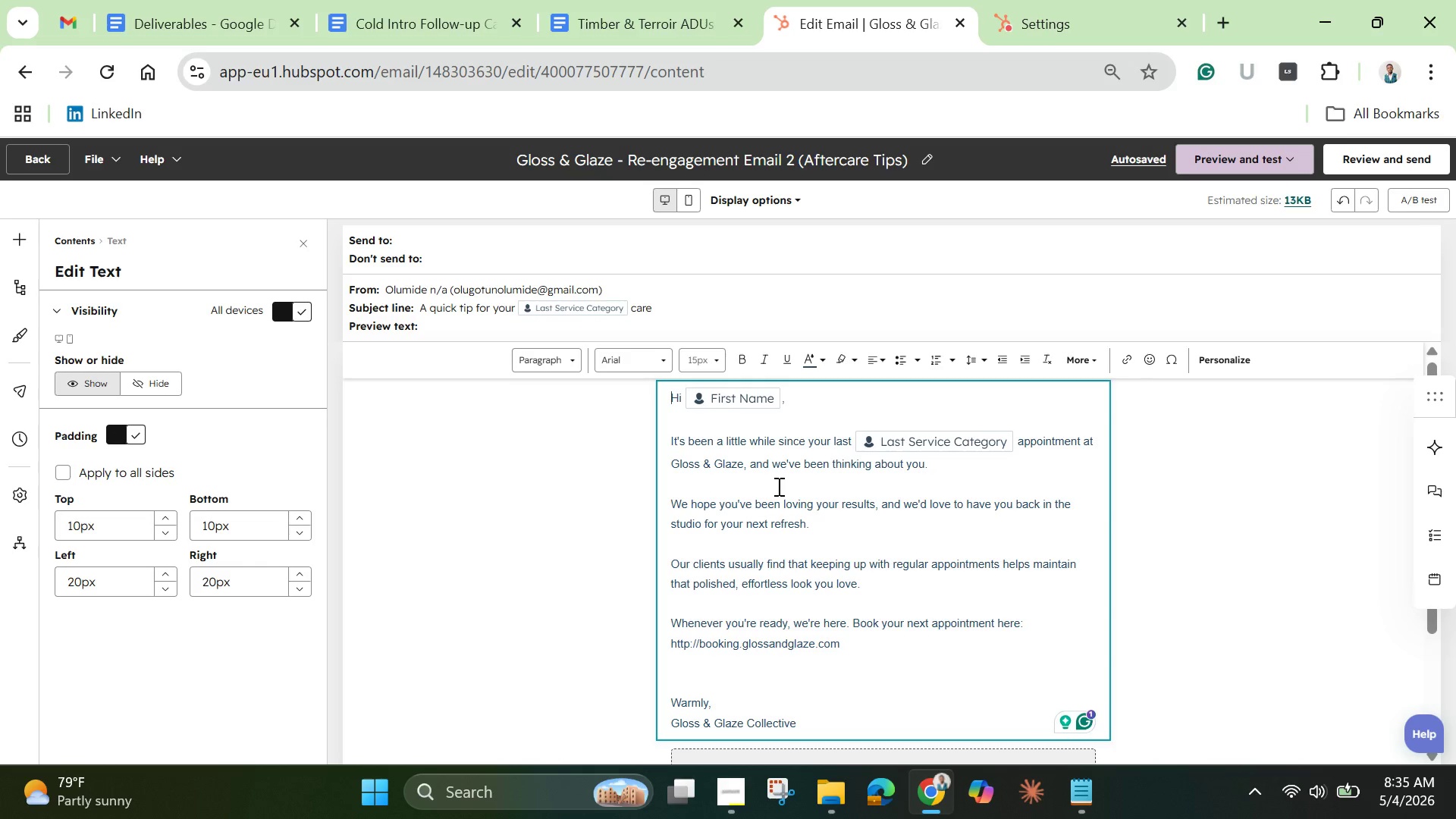 
wait(6.69)
 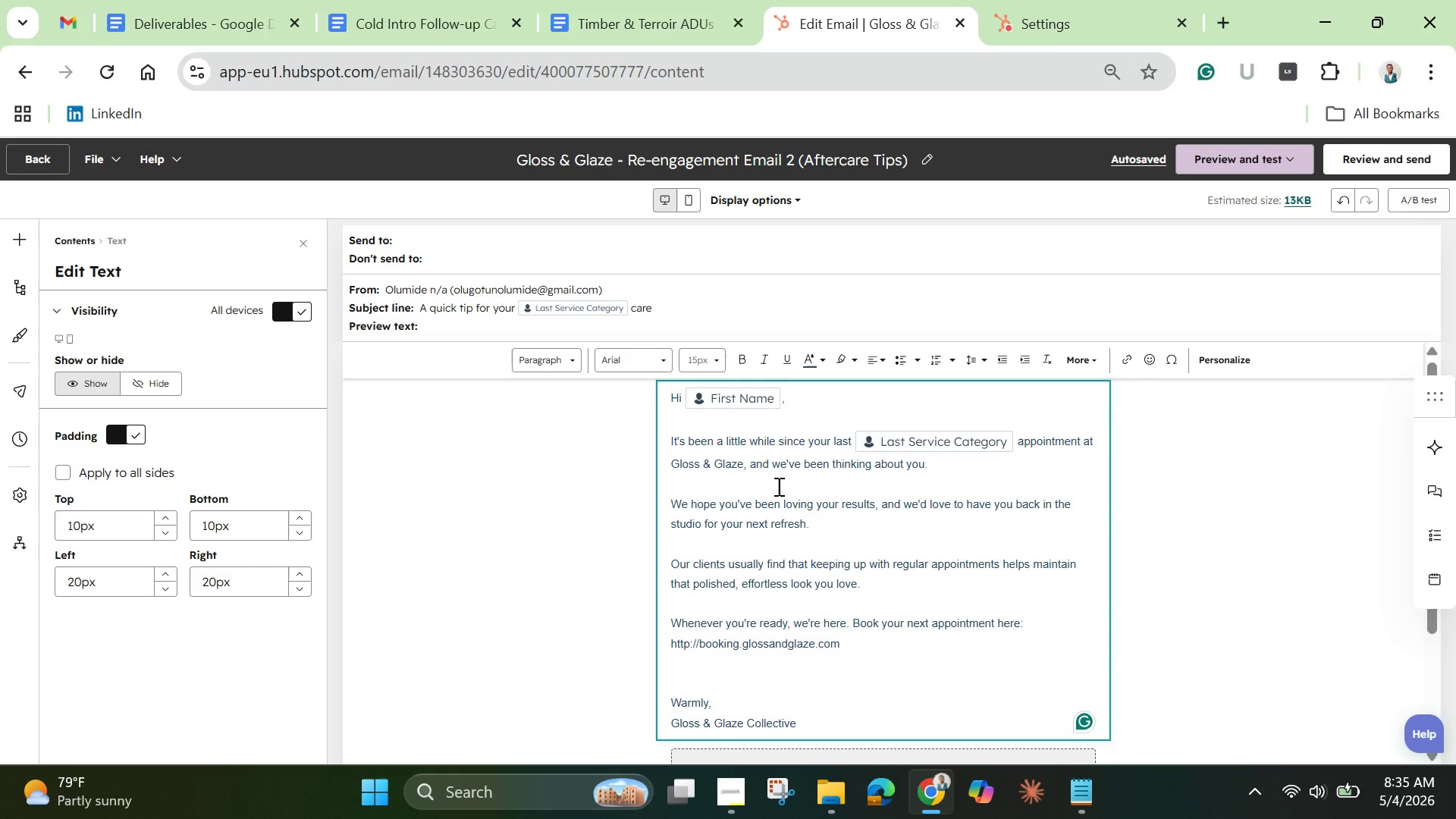 
left_click([673, 443])
 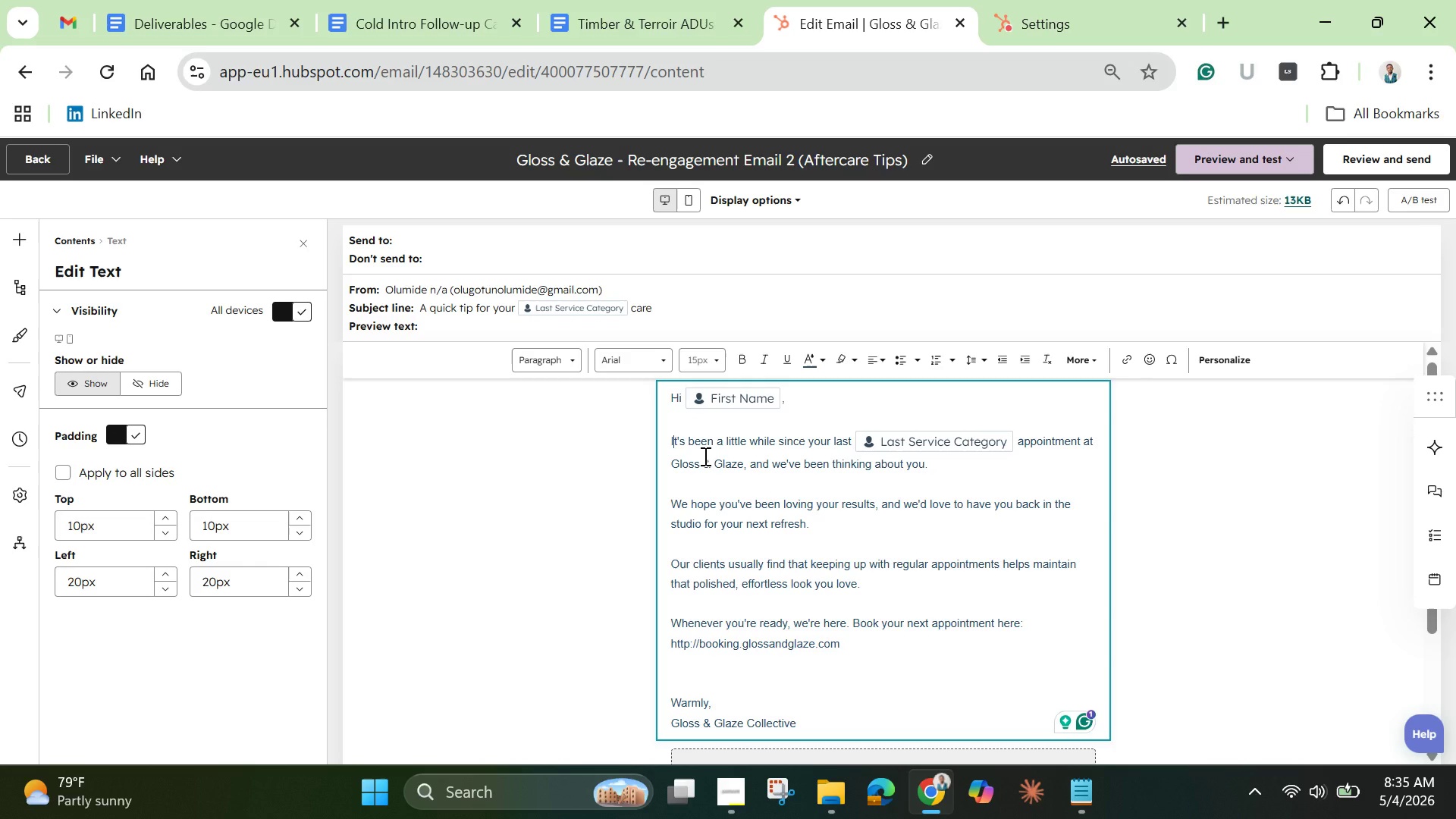 
key(ArrowLeft)
 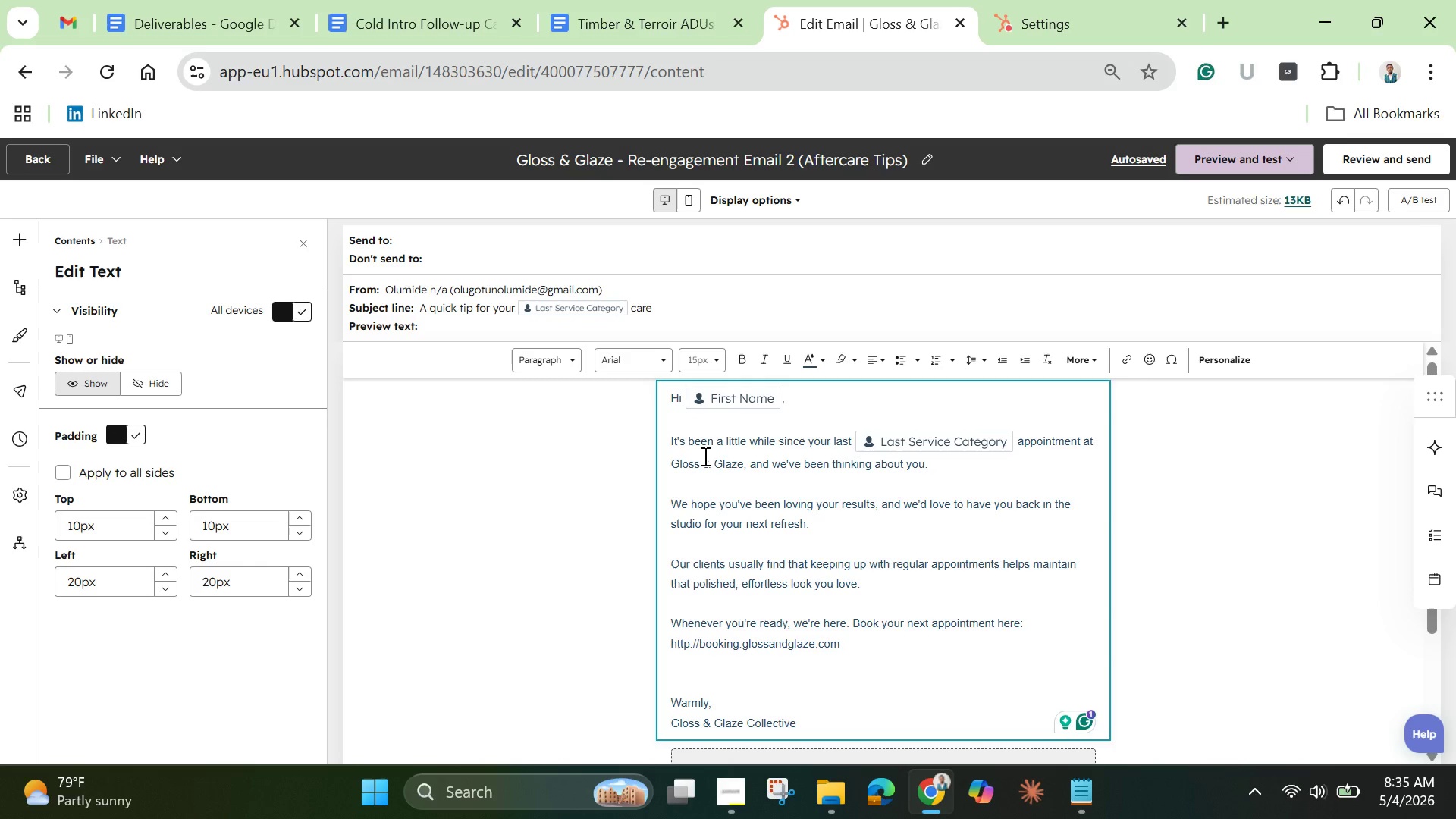 
type(We e)
key(Backspace)
type(wanted to share a quick tip to help )
 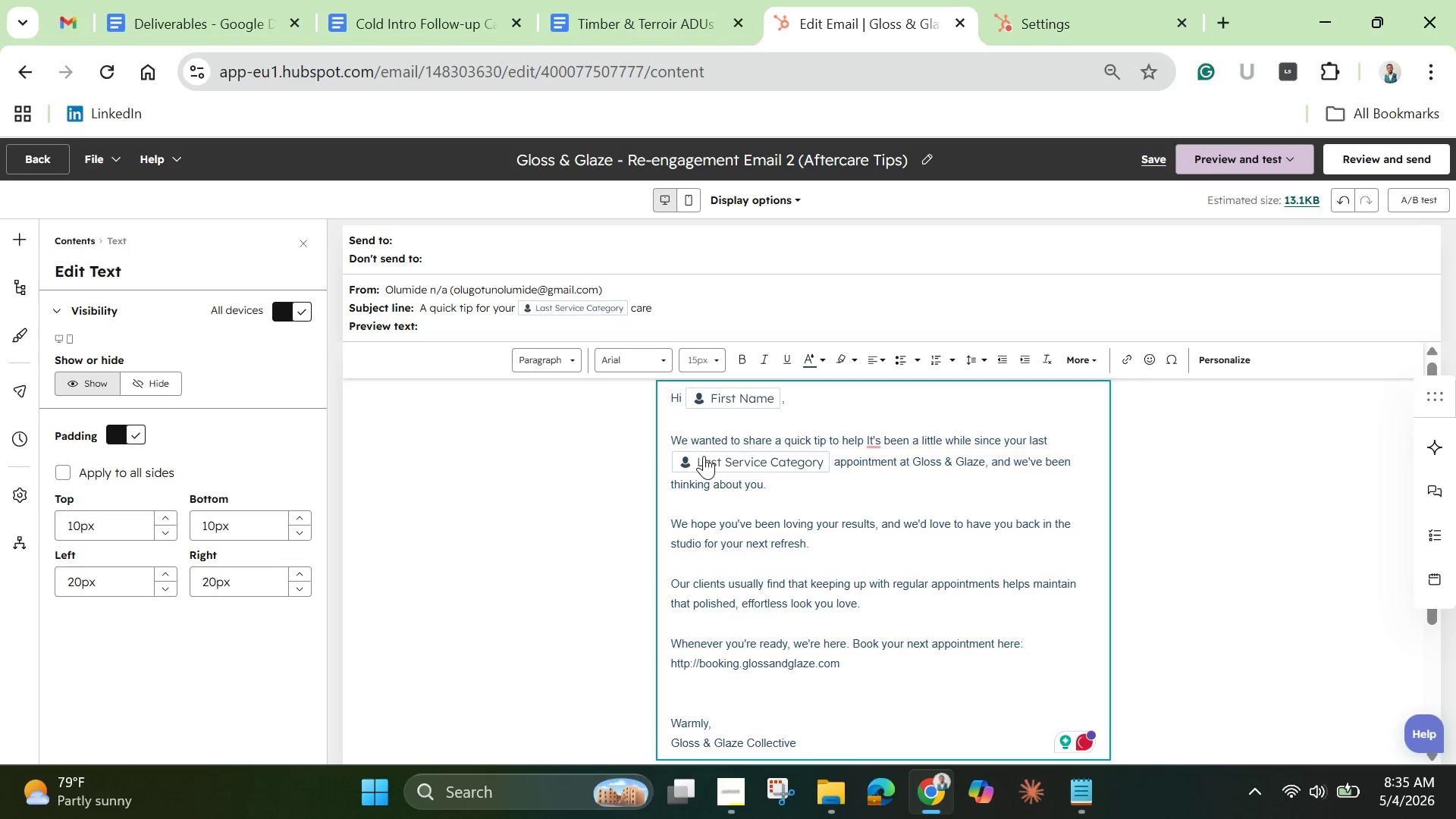 
type(you get the most out of your last )
 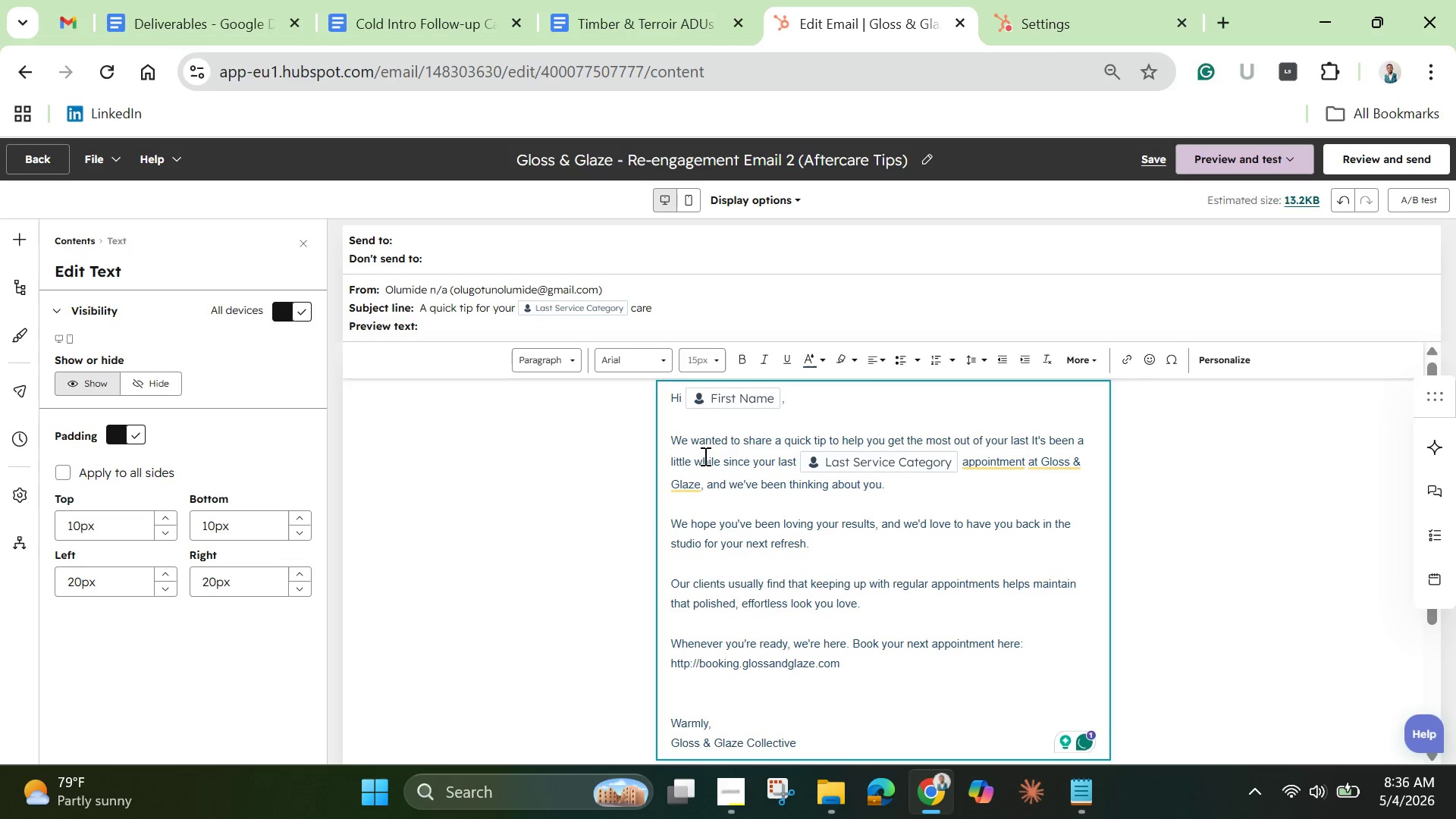 
key(Space)
 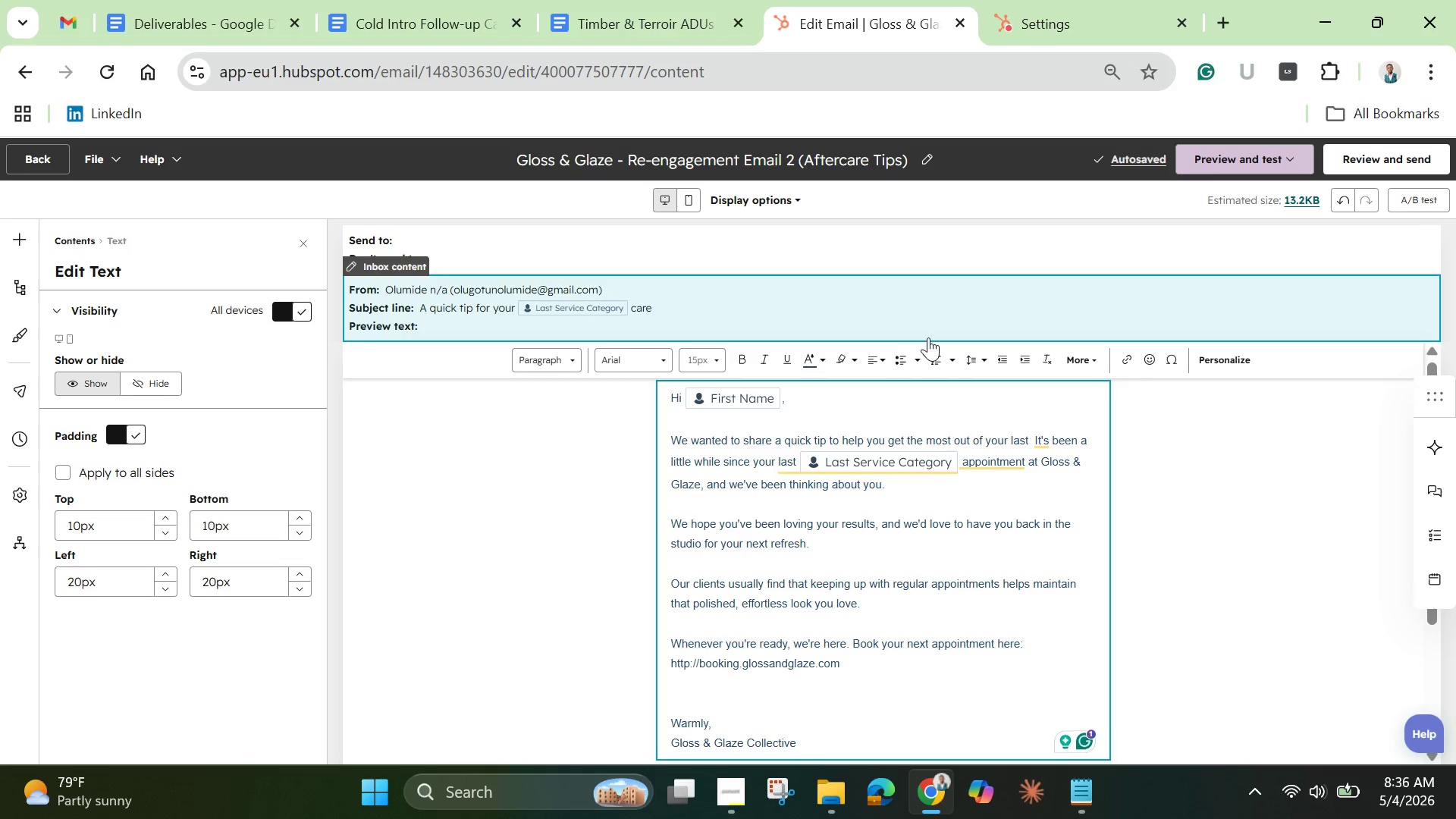 
wait(5.17)
 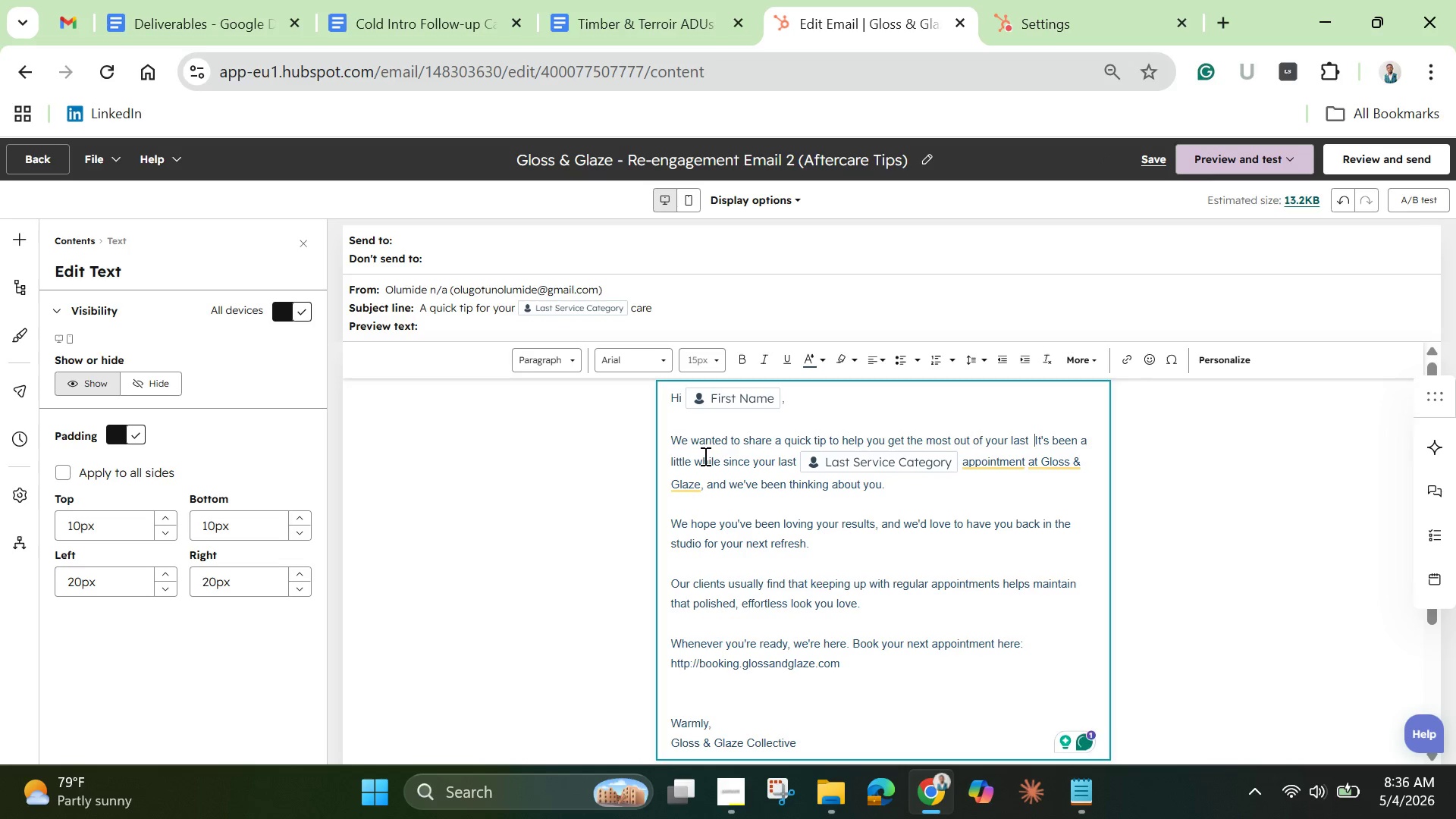 
left_click_drag(start_coordinate=[1035, 435], to_coordinate=[797, 465])
 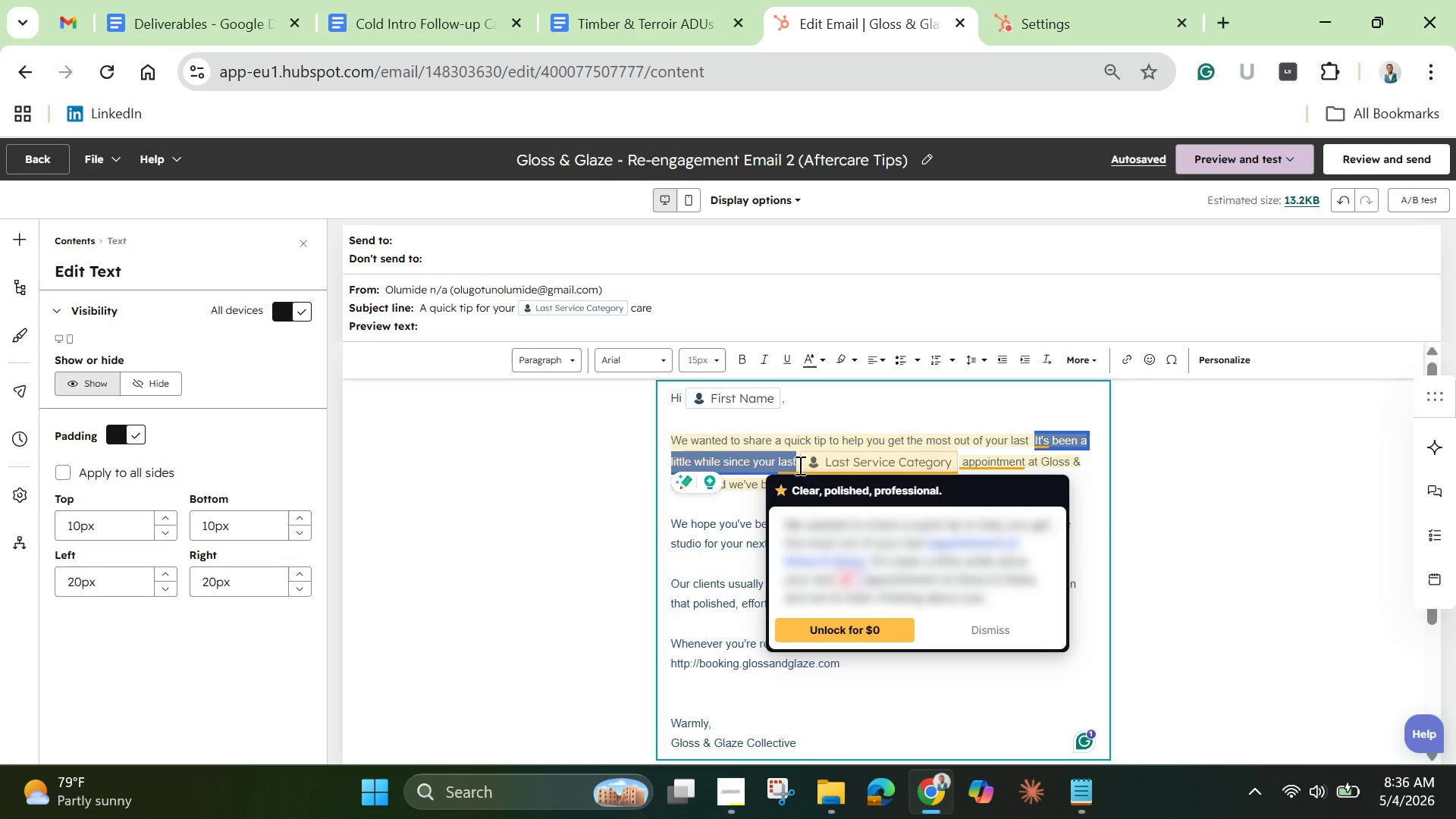 
key(Backspace)
 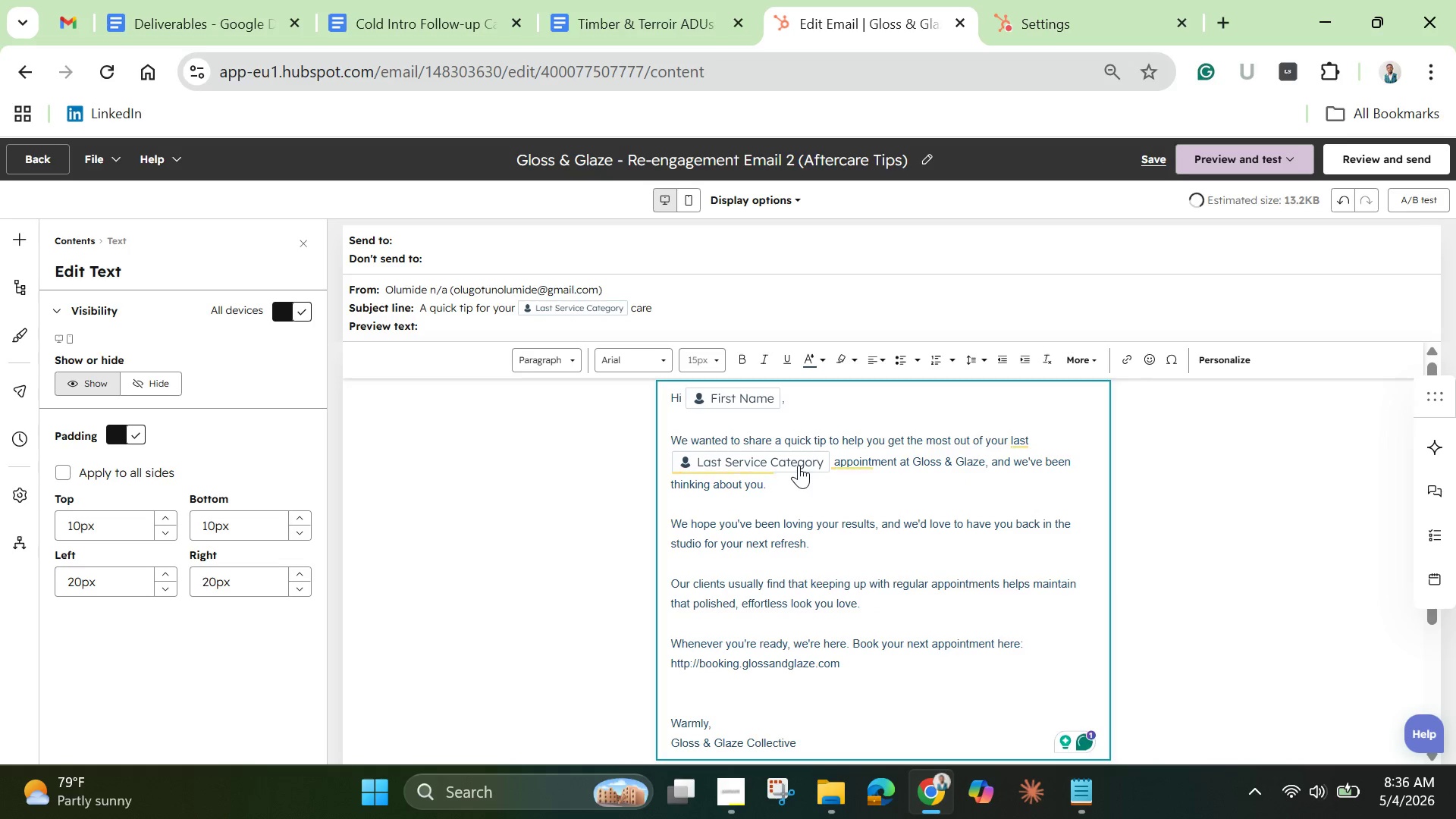 
key(Backspace)
 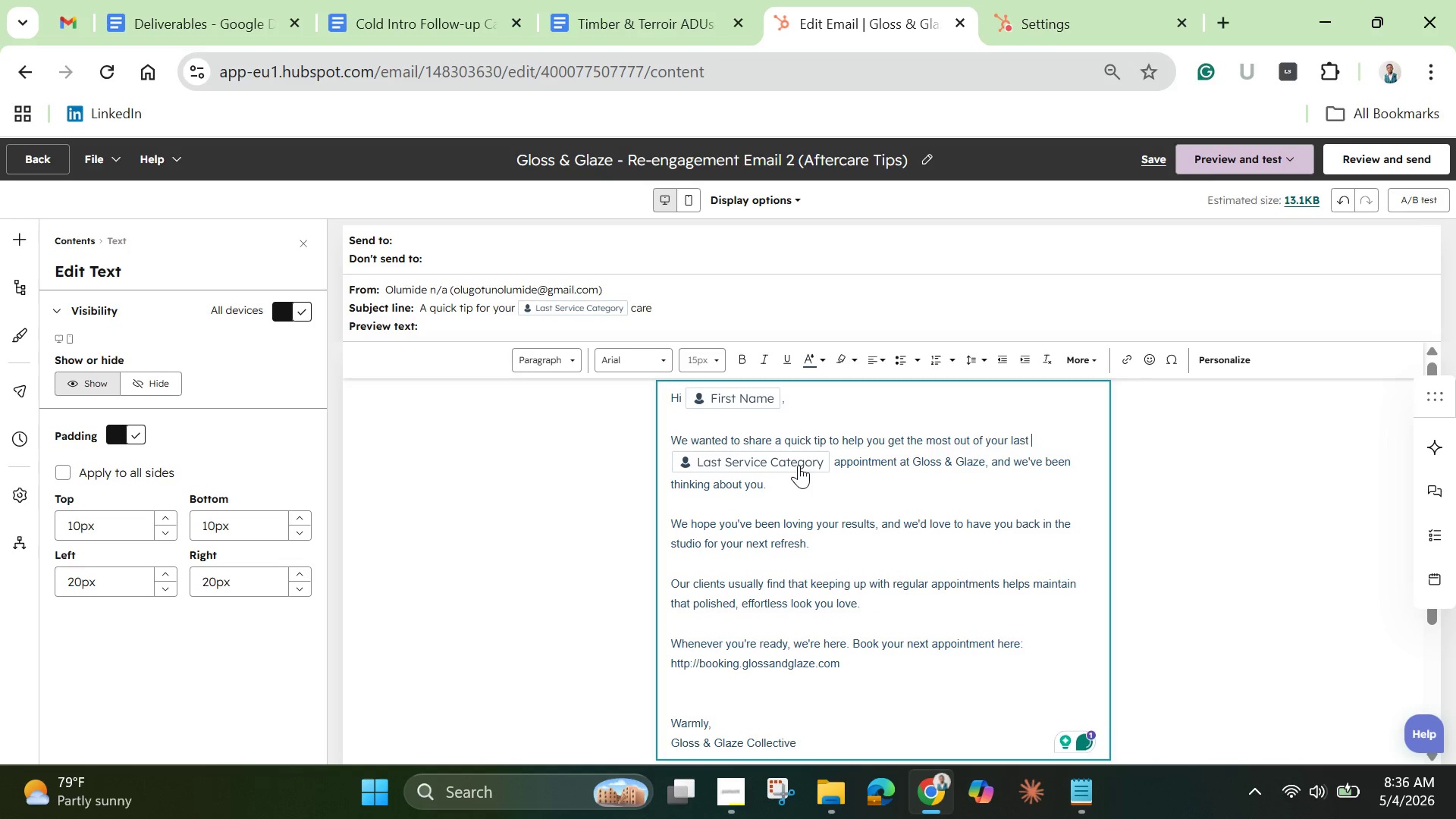 
key(Backspace)
 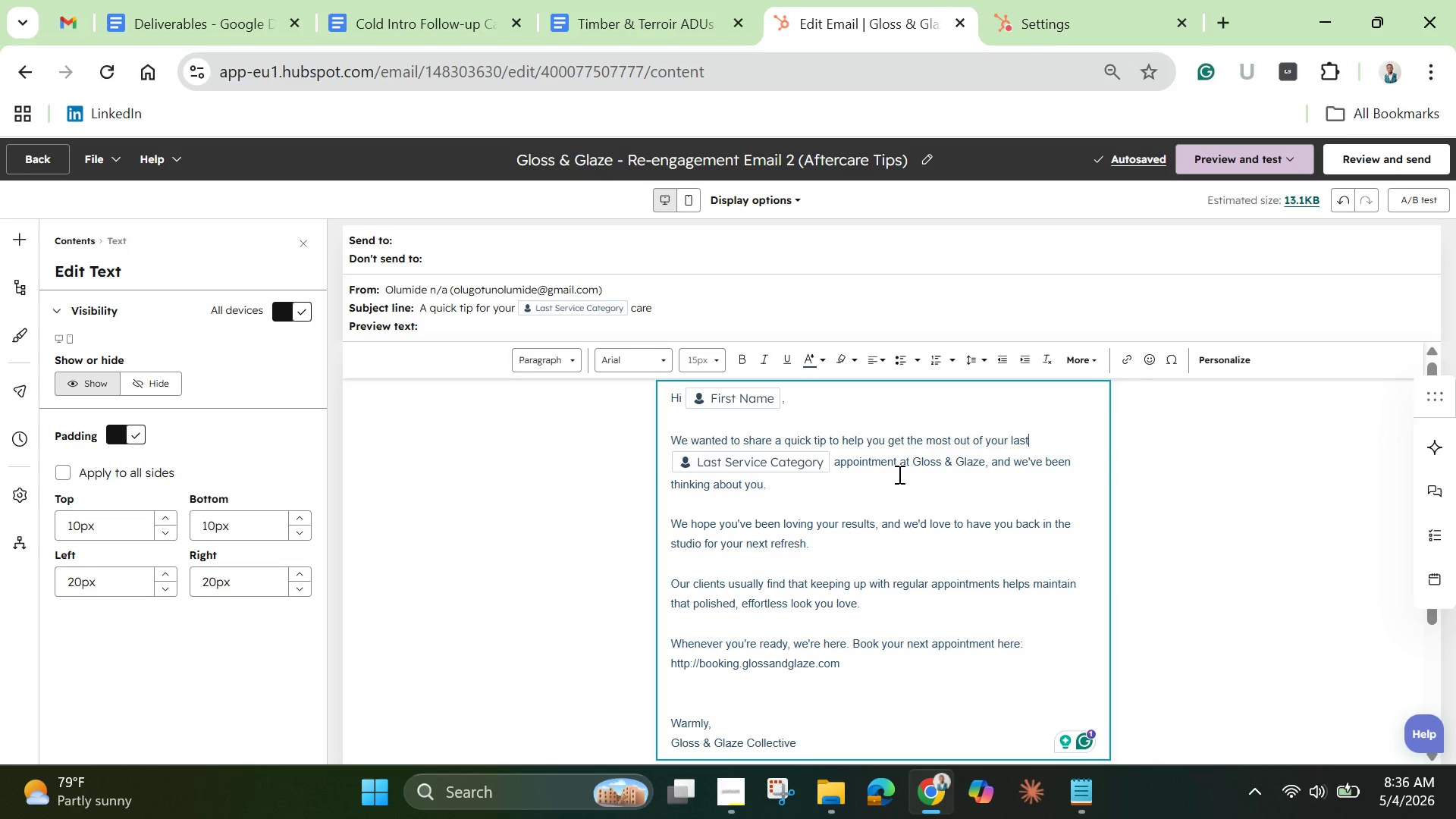 
wait(9.41)
 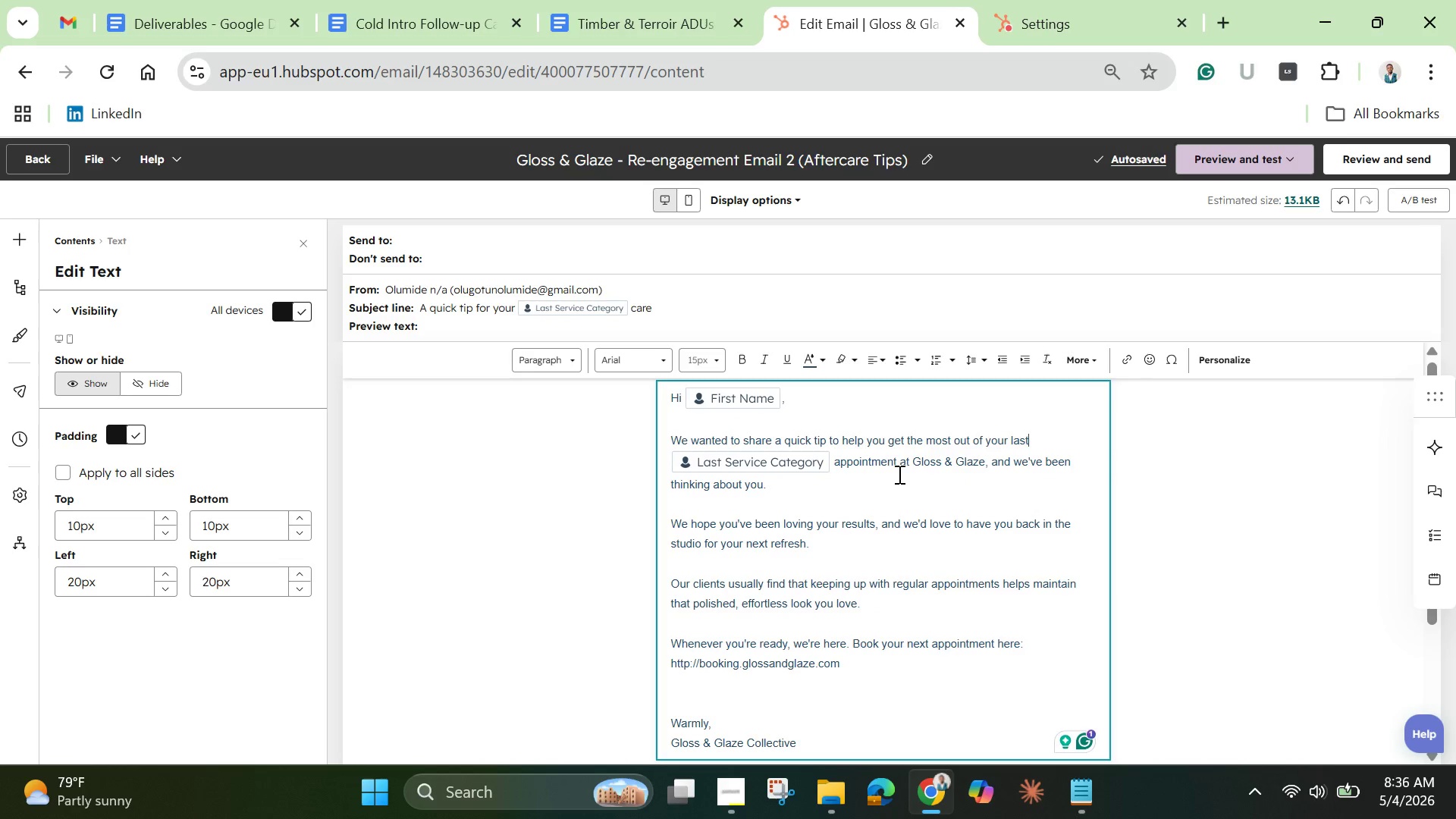 
left_click_drag(start_coordinate=[833, 461], to_coordinate=[861, 476])
 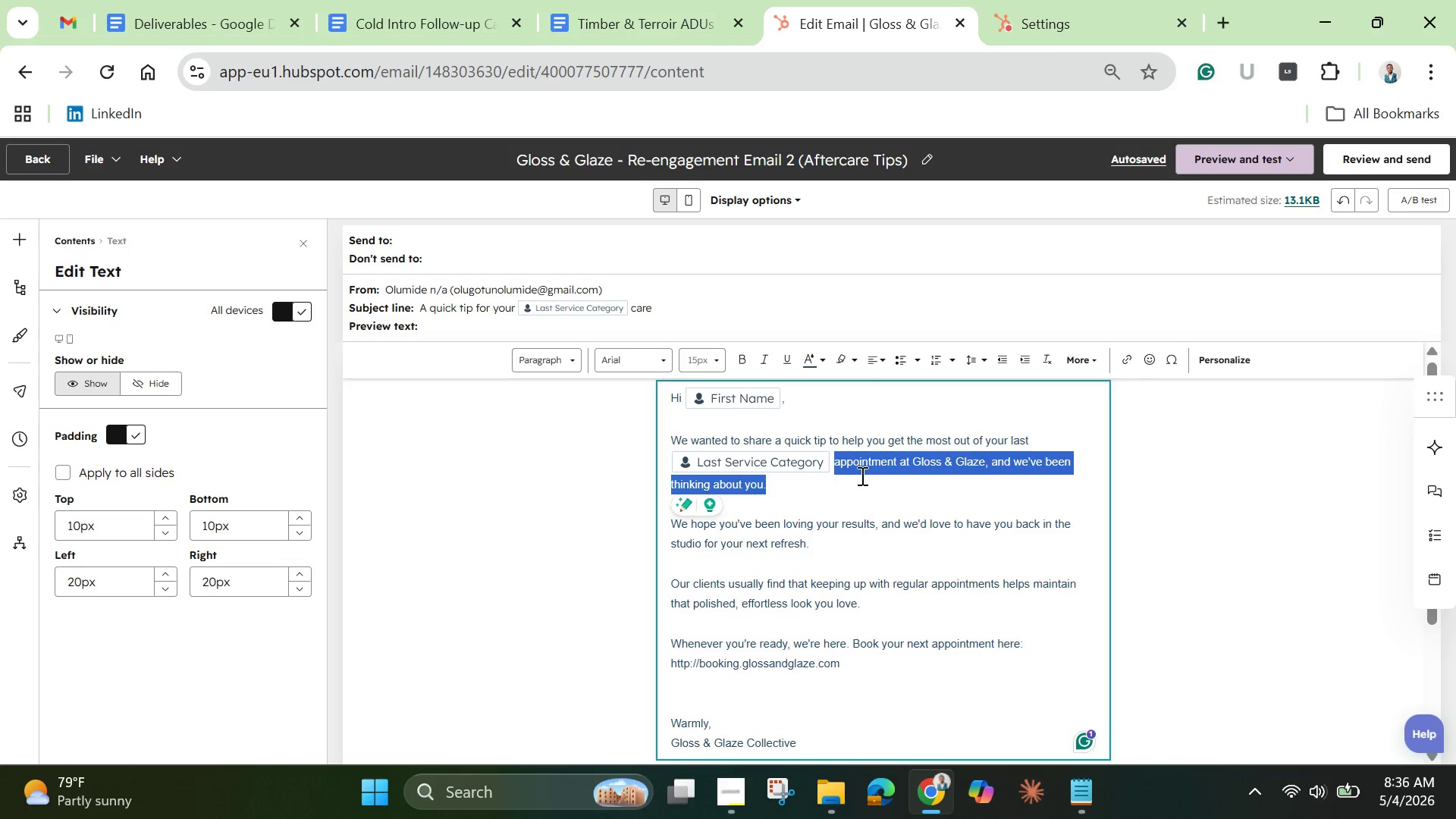 
key(Backspace)
type(service.)
 